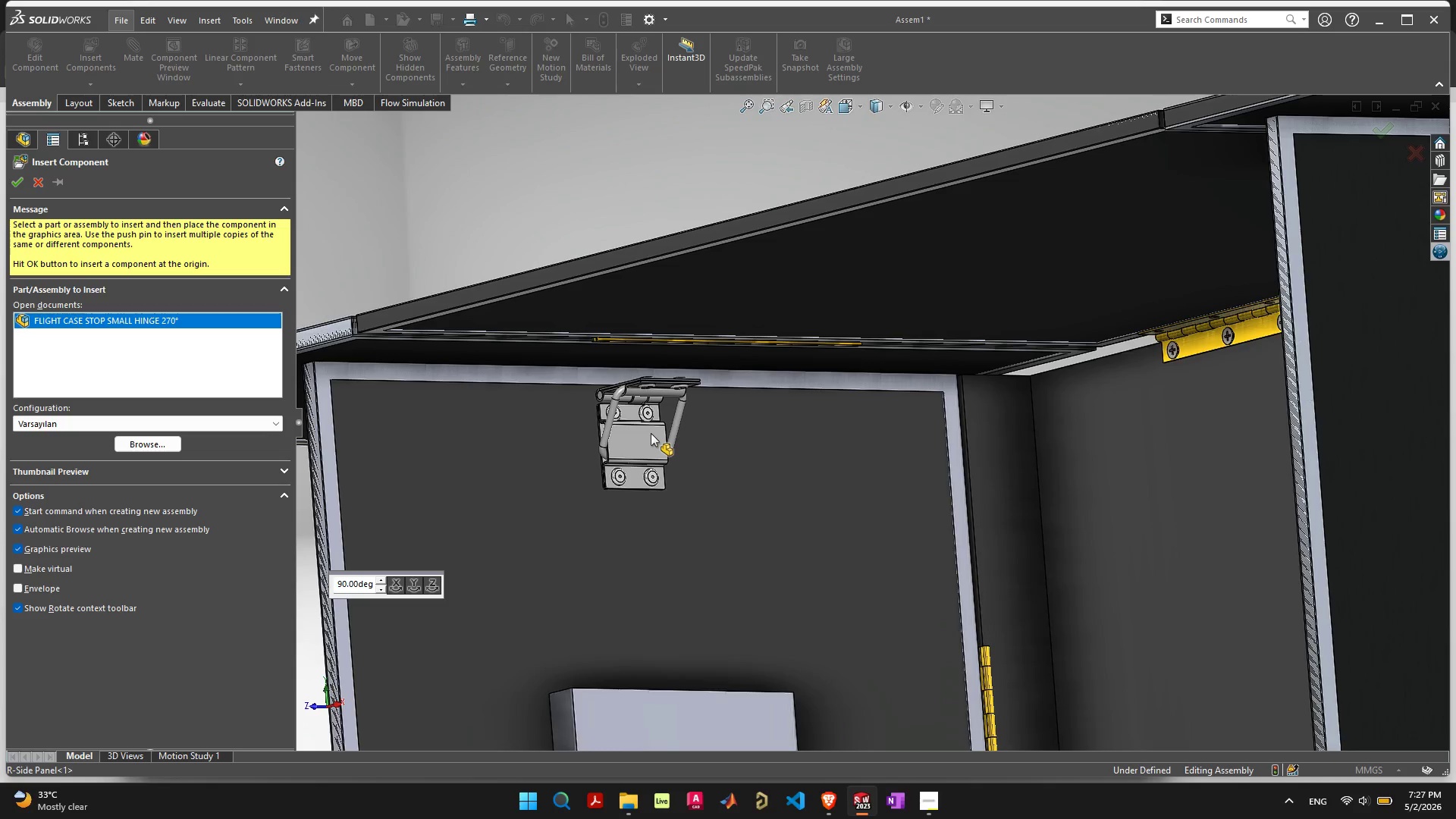 
scroll: coordinate [657, 435], scroll_direction: up, amount: 3.0
 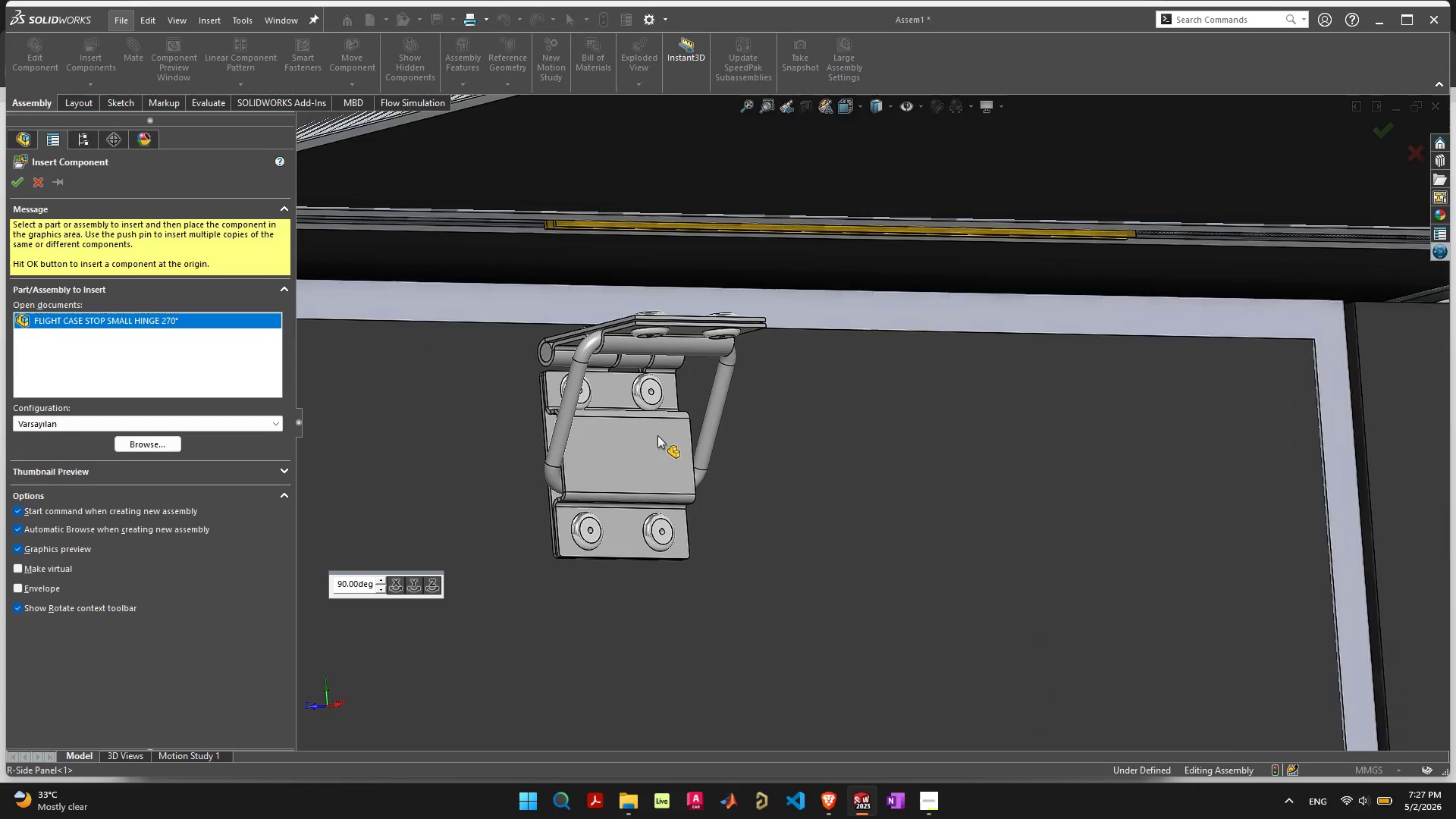 
scroll: coordinate [657, 435], scroll_direction: down, amount: 2.0
 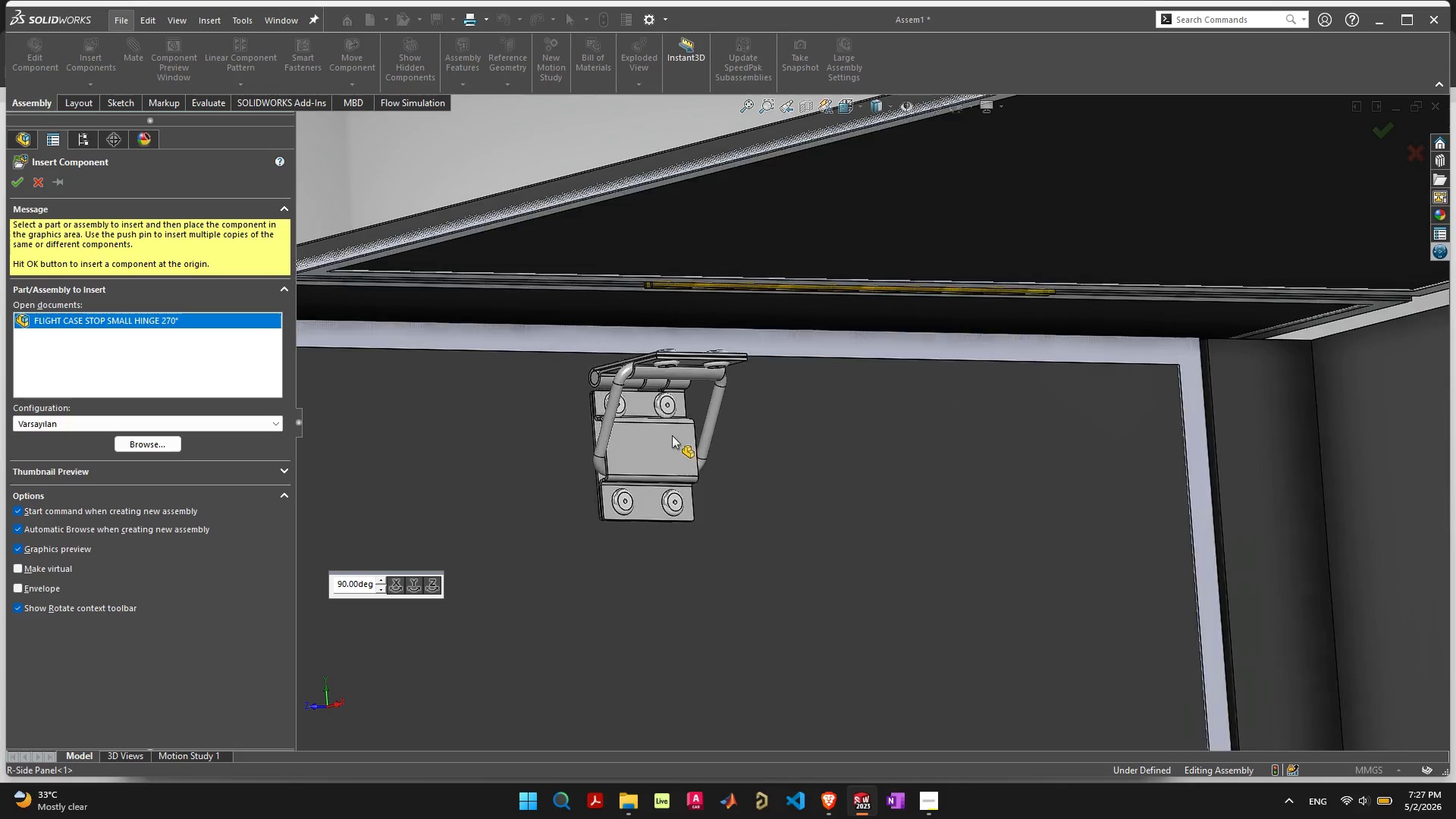 
scroll: coordinate [672, 435], scroll_direction: up, amount: 1.0
 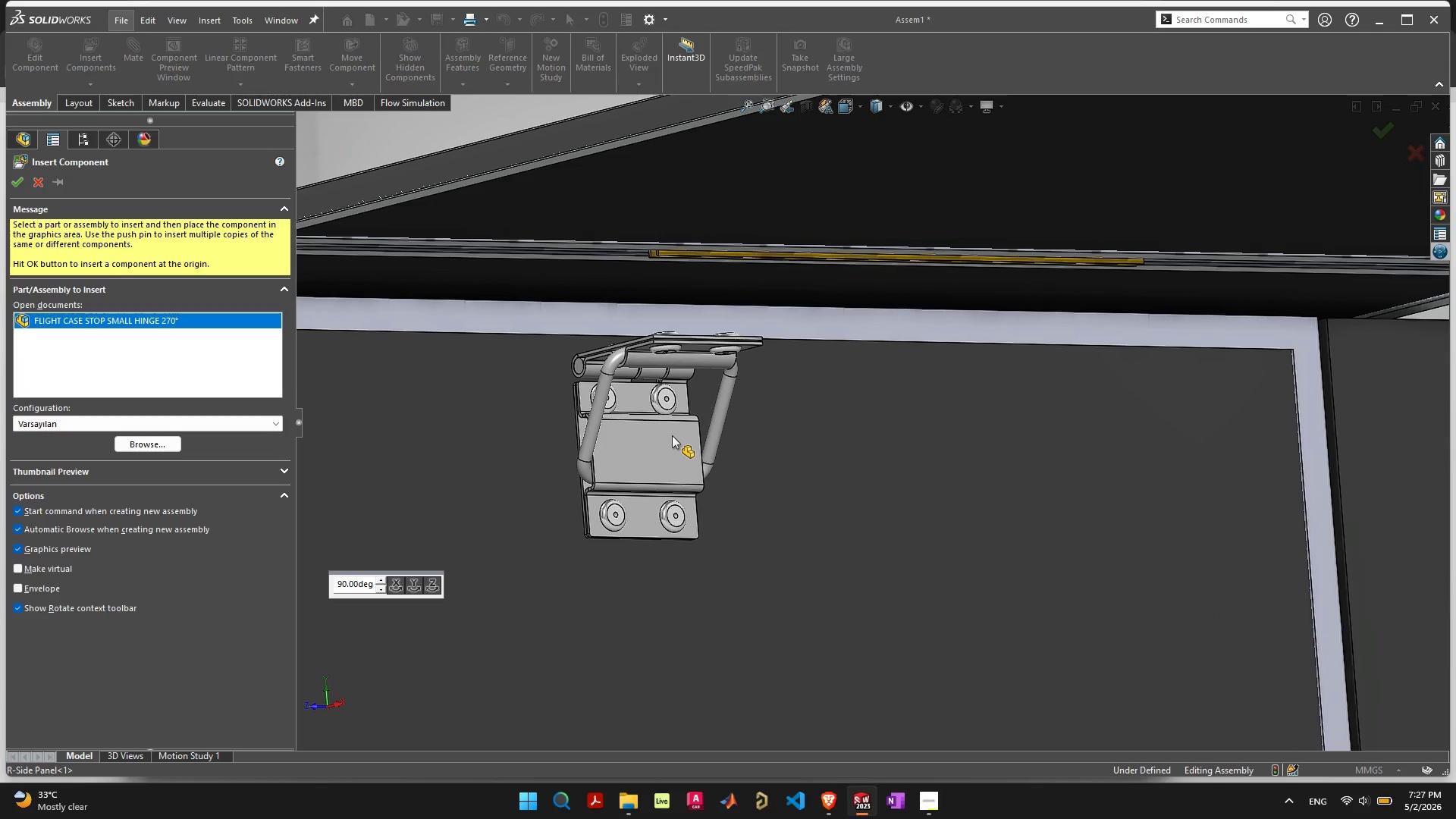 
left_click([684, 436])
 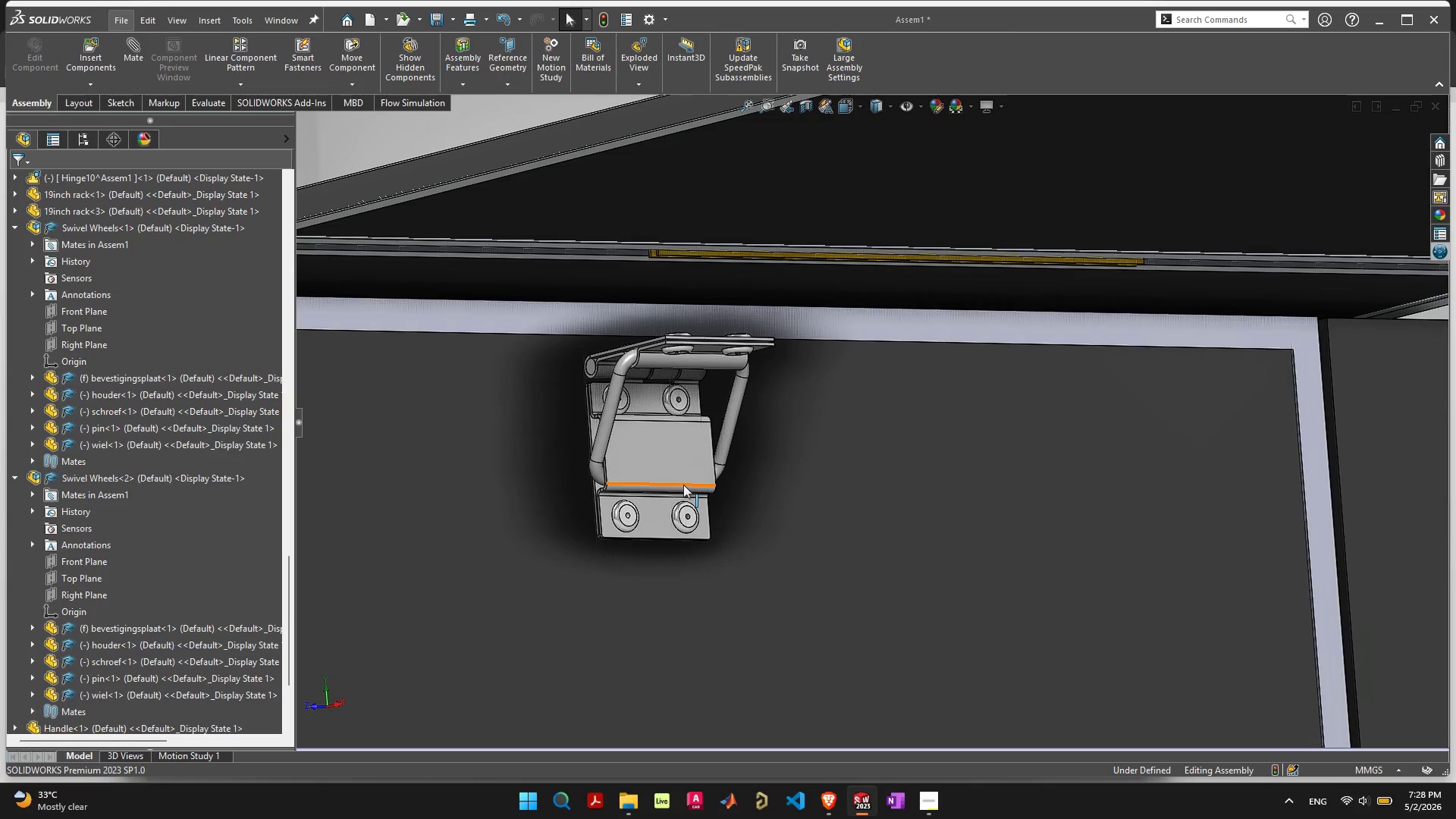 
scroll: coordinate [1119, 474], scroll_direction: down, amount: 7.0
 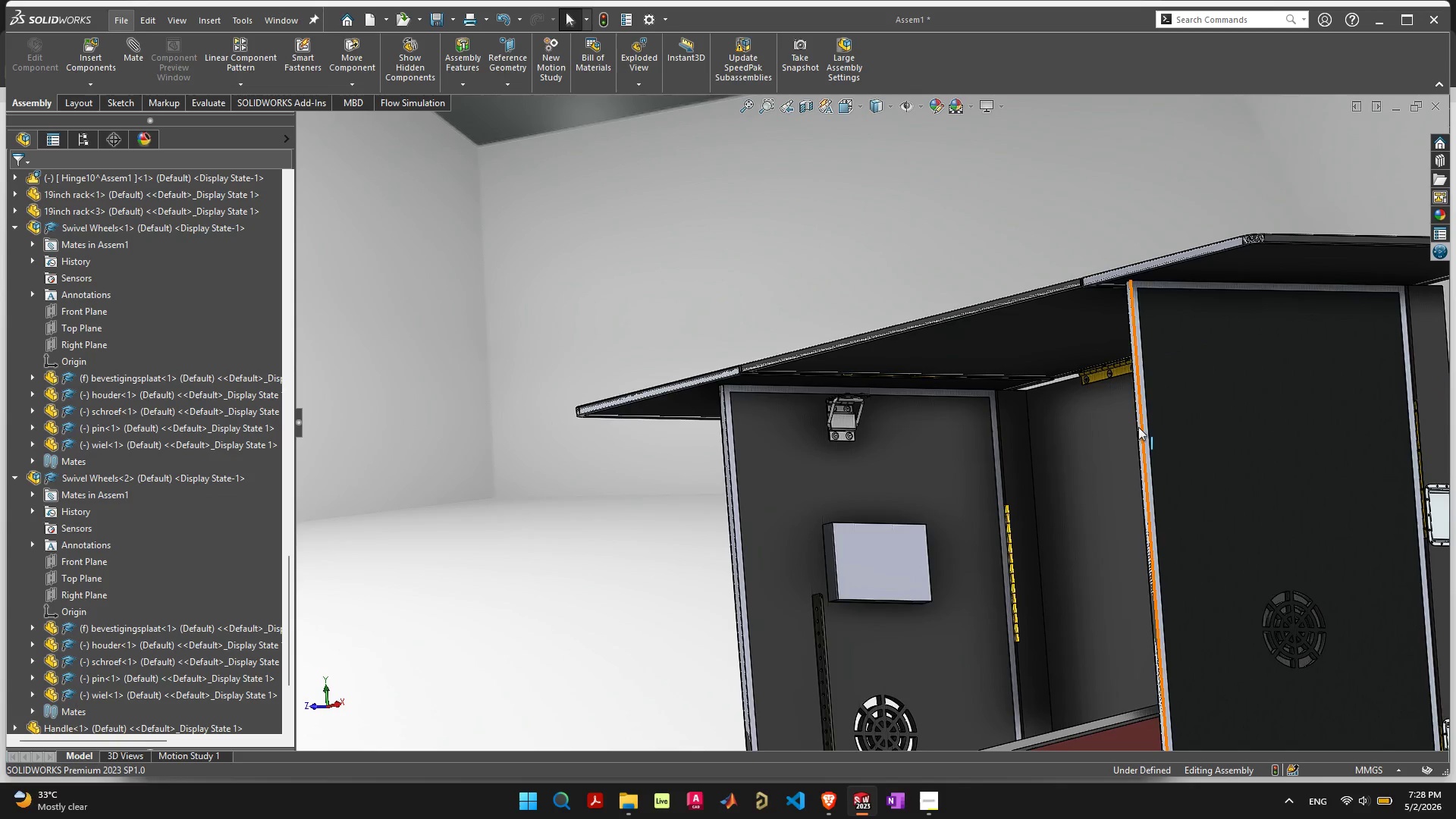 
left_click_drag(start_coordinate=[1157, 428], to_coordinate=[908, 447])
 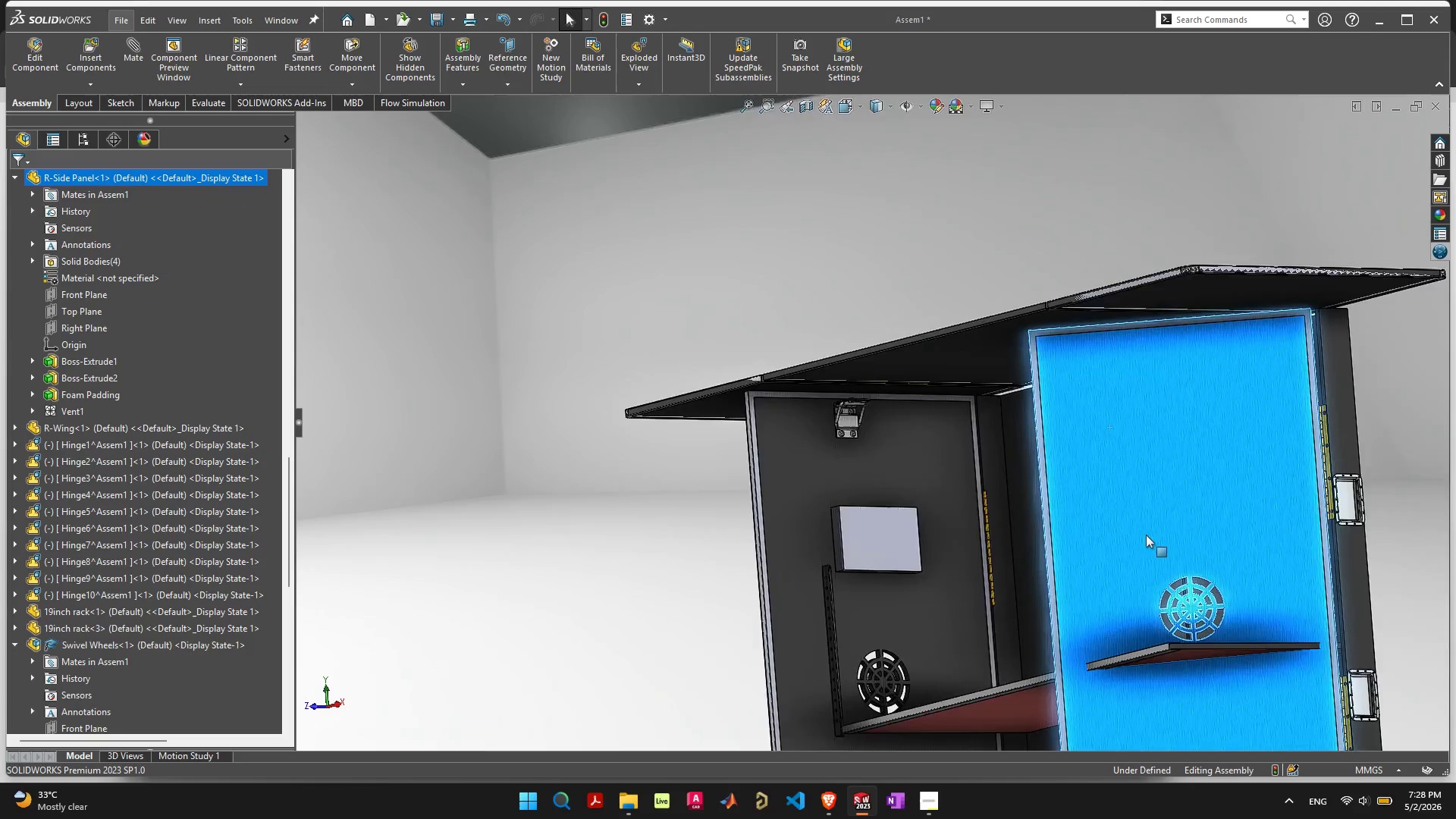 
scroll: coordinate [1145, 530], scroll_direction: down, amount: 4.0
 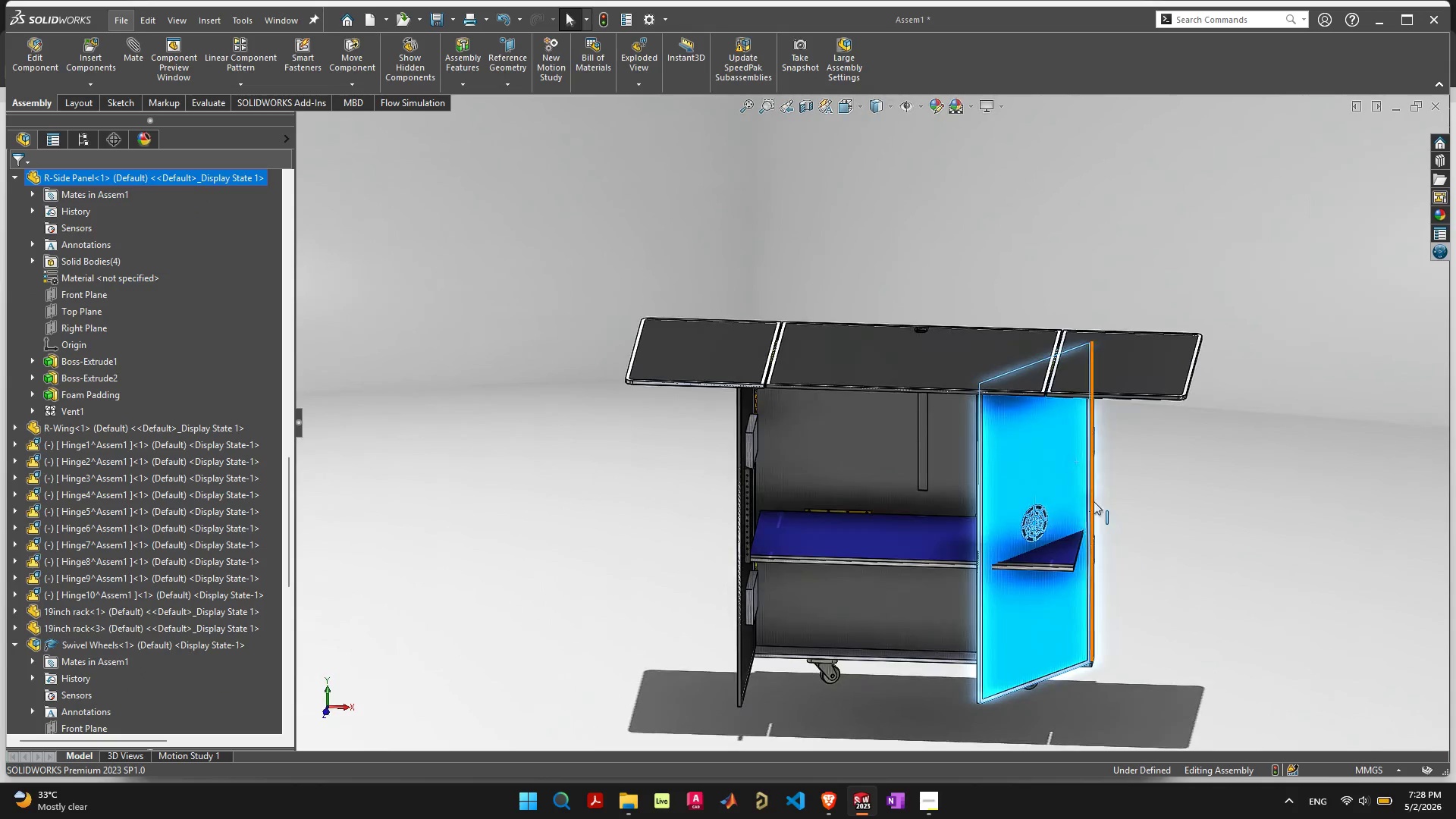 
left_click_drag(start_coordinate=[1012, 460], to_coordinate=[851, 352])
 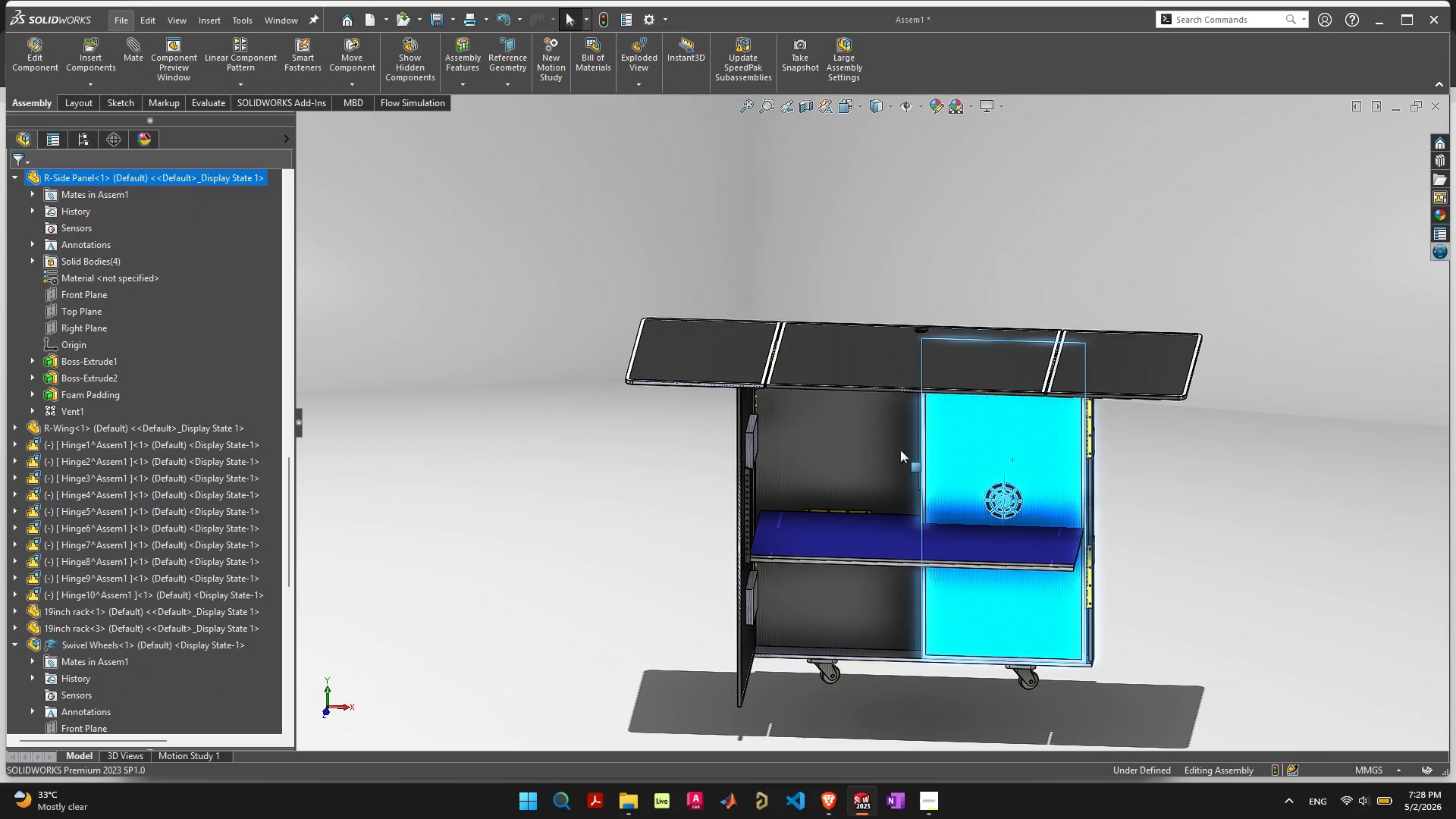 
scroll: coordinate [647, 394], scroll_direction: up, amount: 15.0
 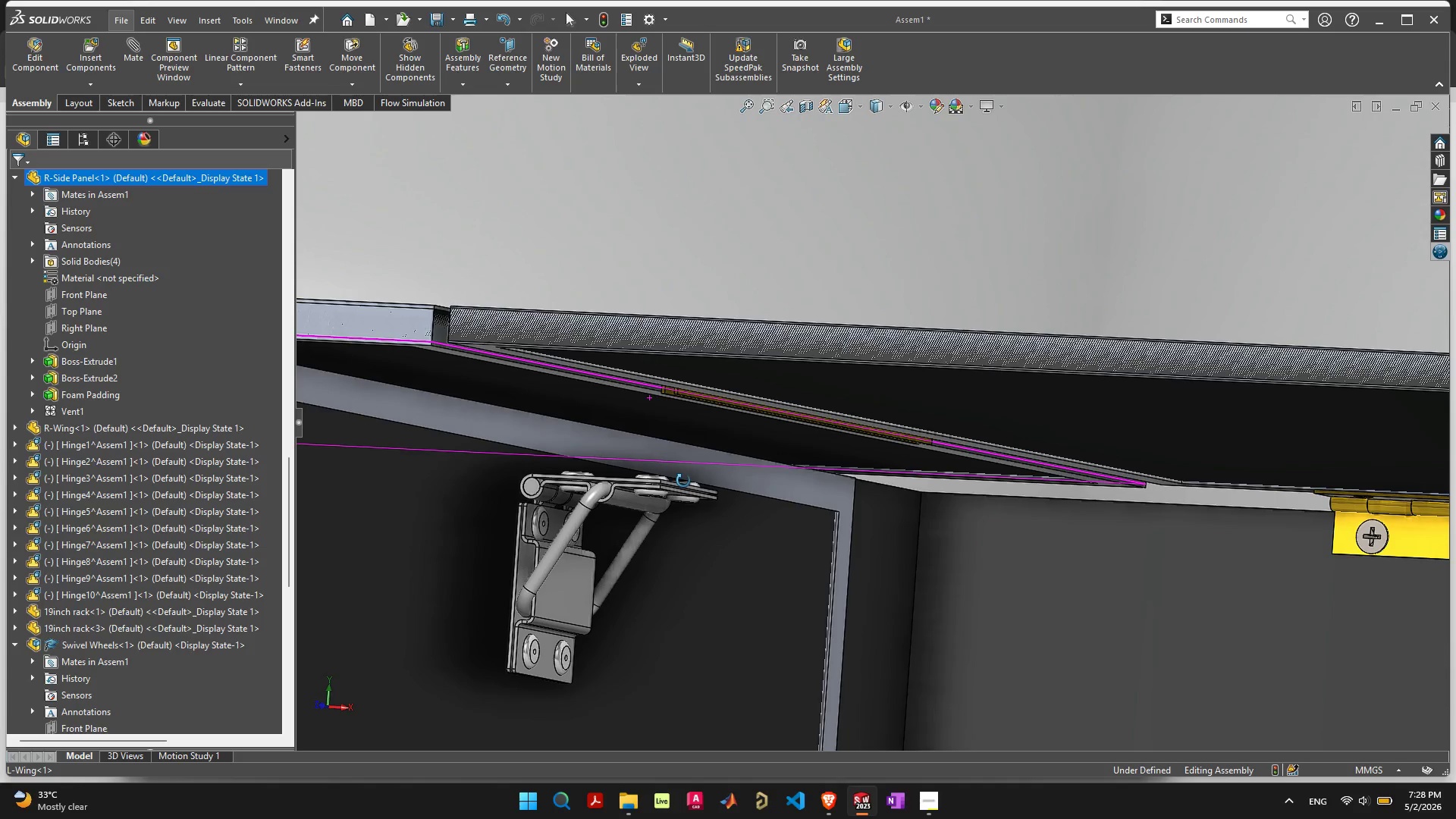 
wait(16.15)
 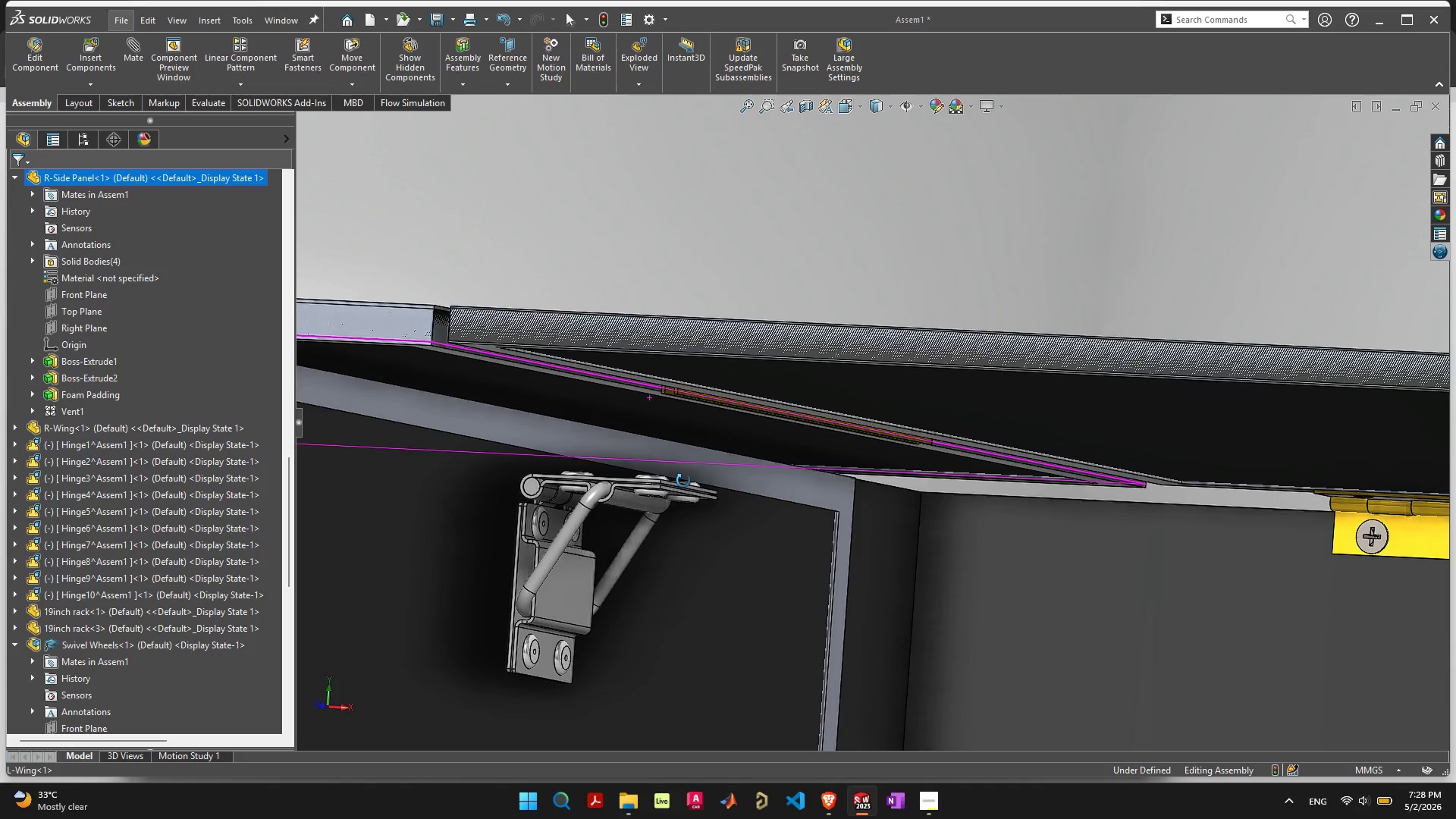 
scroll: coordinate [684, 485], scroll_direction: down, amount: 3.0
 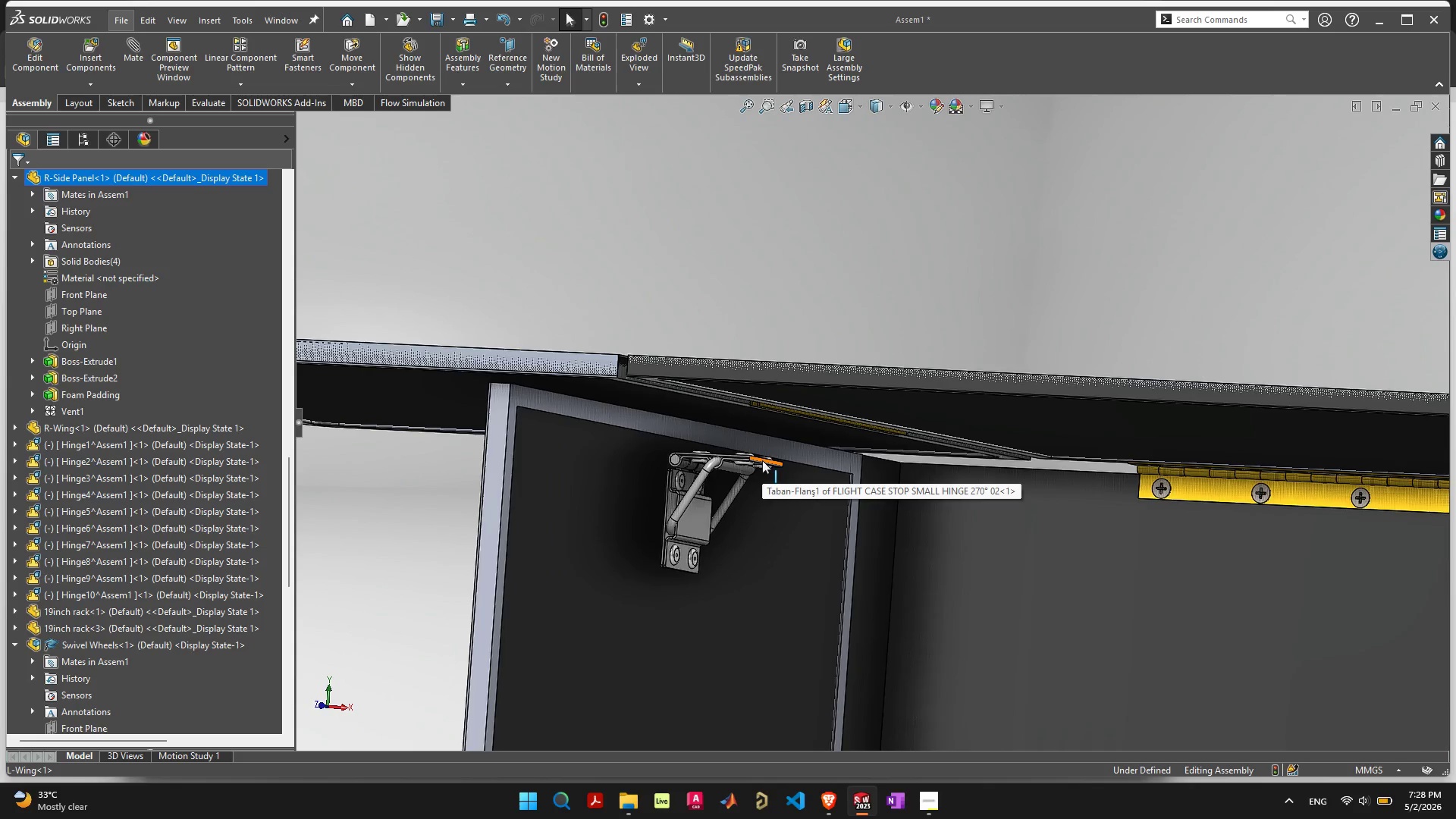 
left_click_drag(start_coordinate=[762, 460], to_coordinate=[757, 452])
 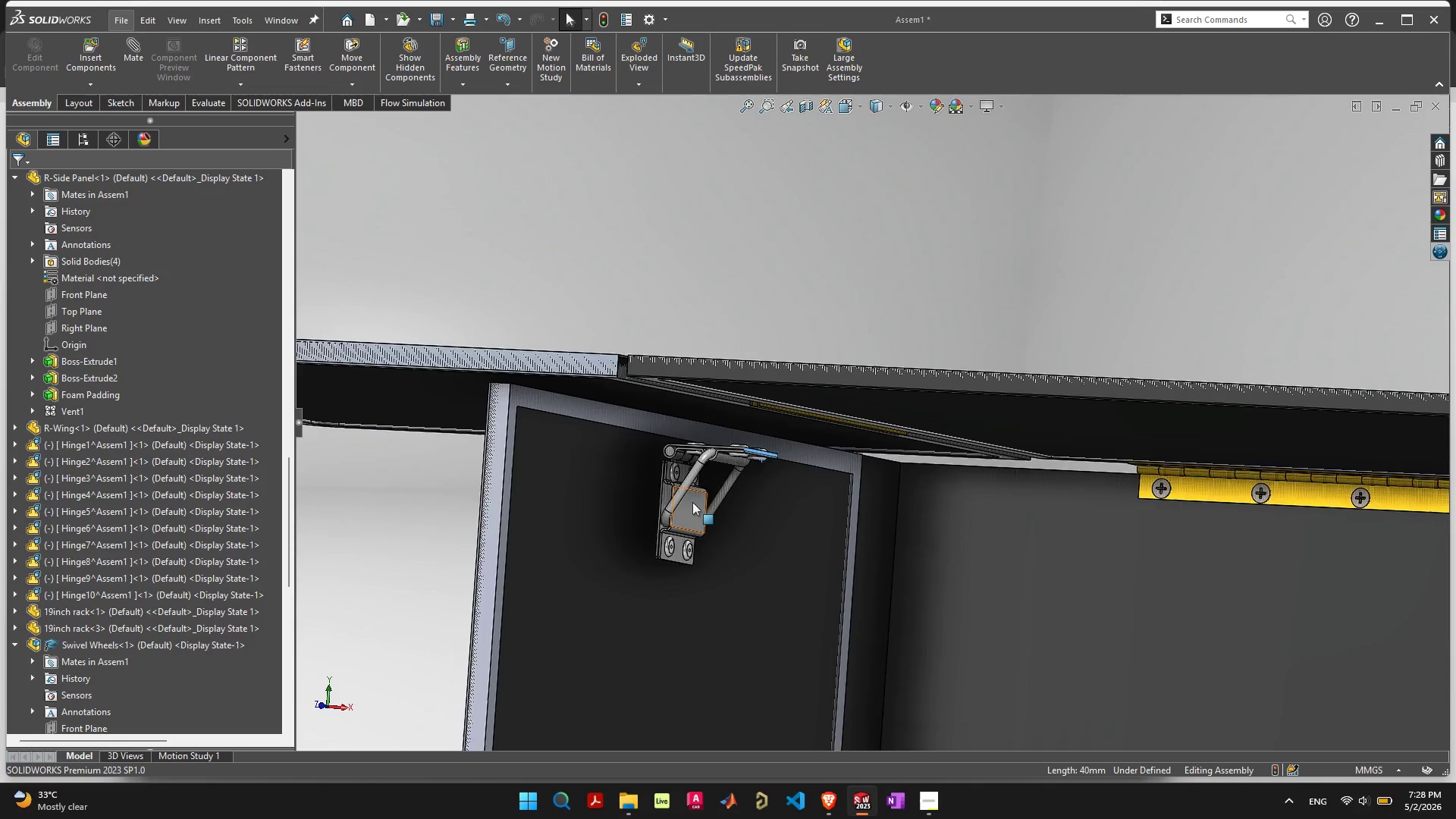 
scroll: coordinate [716, 509], scroll_direction: up, amount: 6.0
 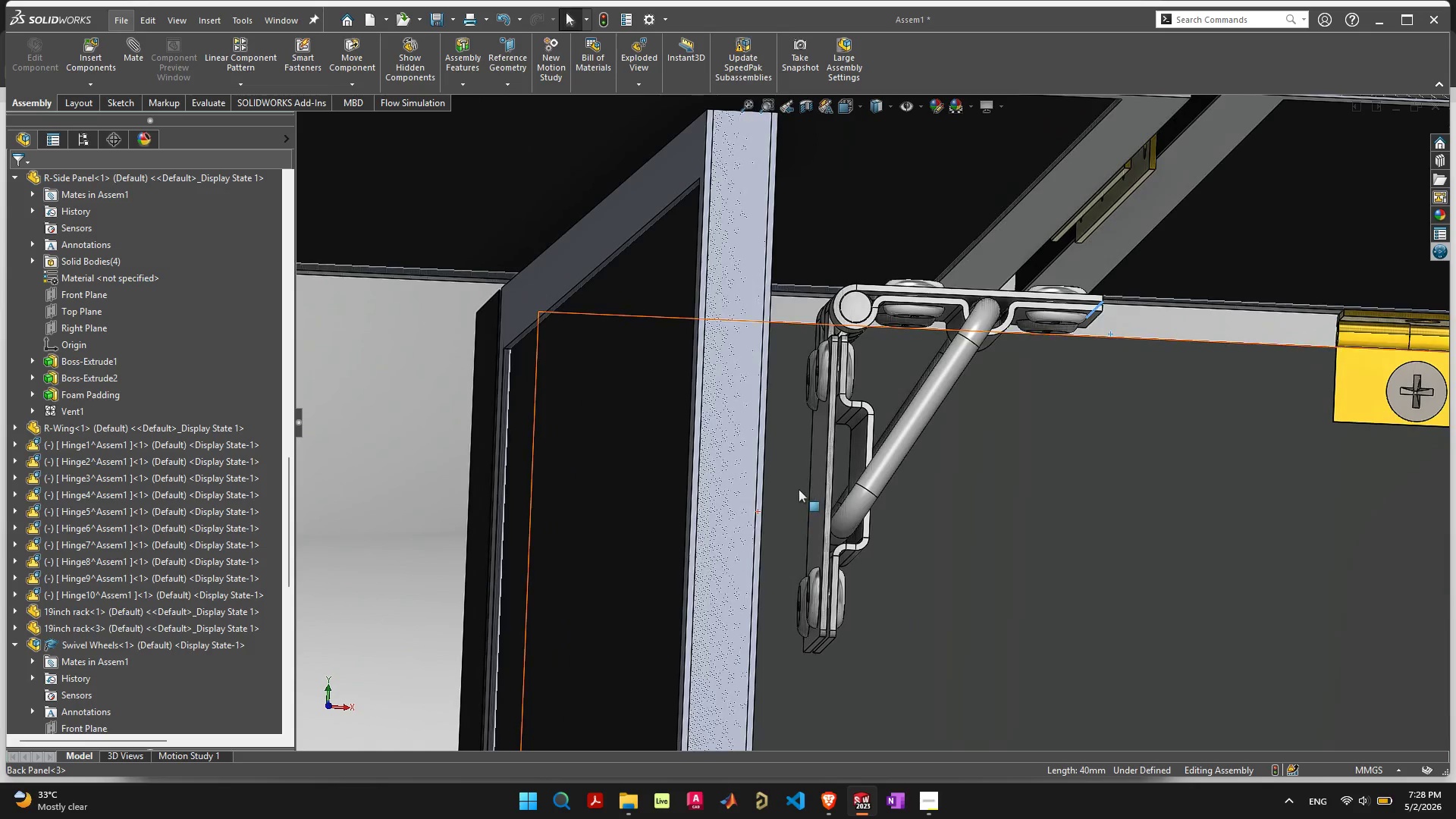 
left_click([815, 483])
 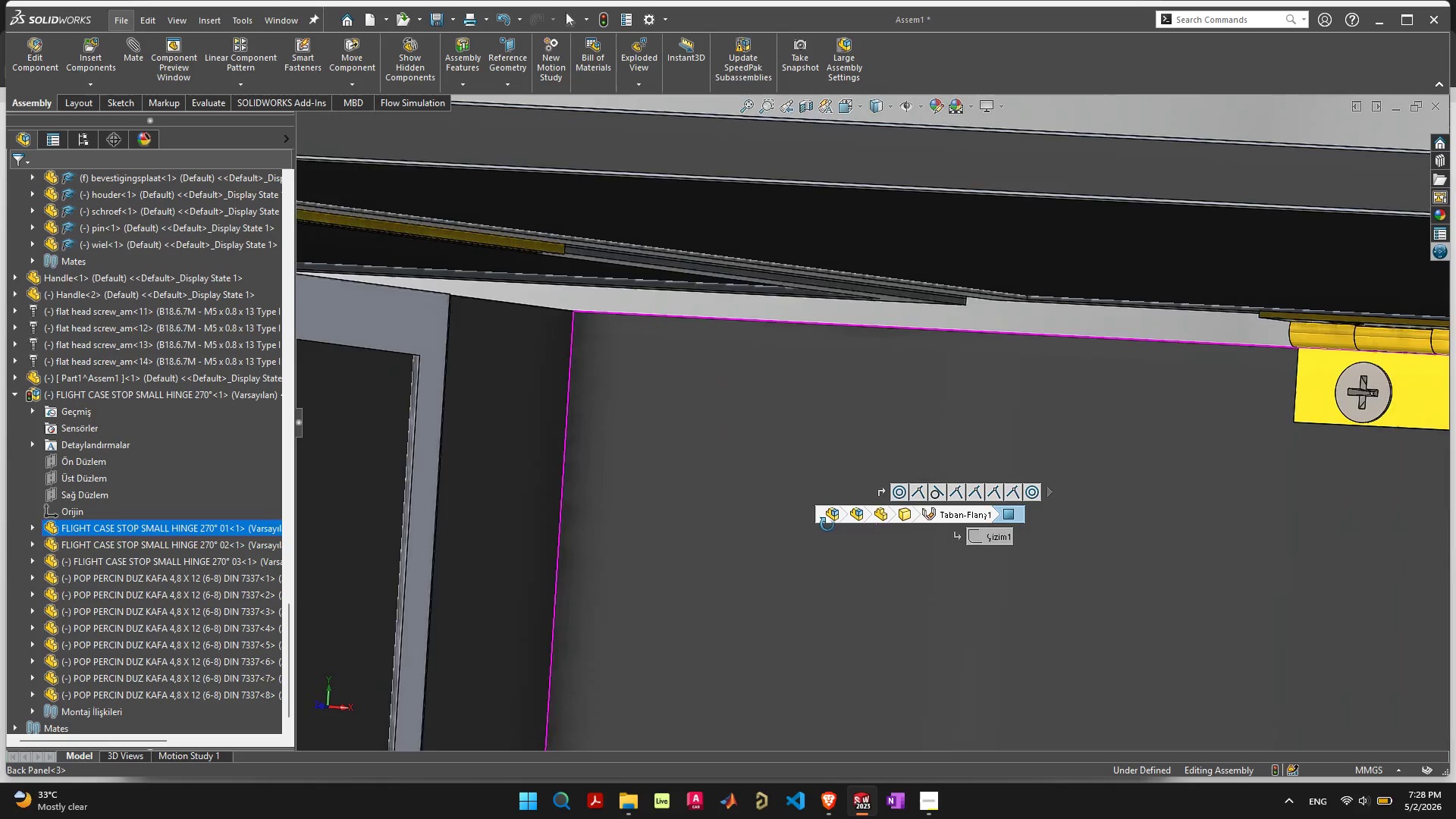 
scroll: coordinate [670, 502], scroll_direction: down, amount: 8.0
 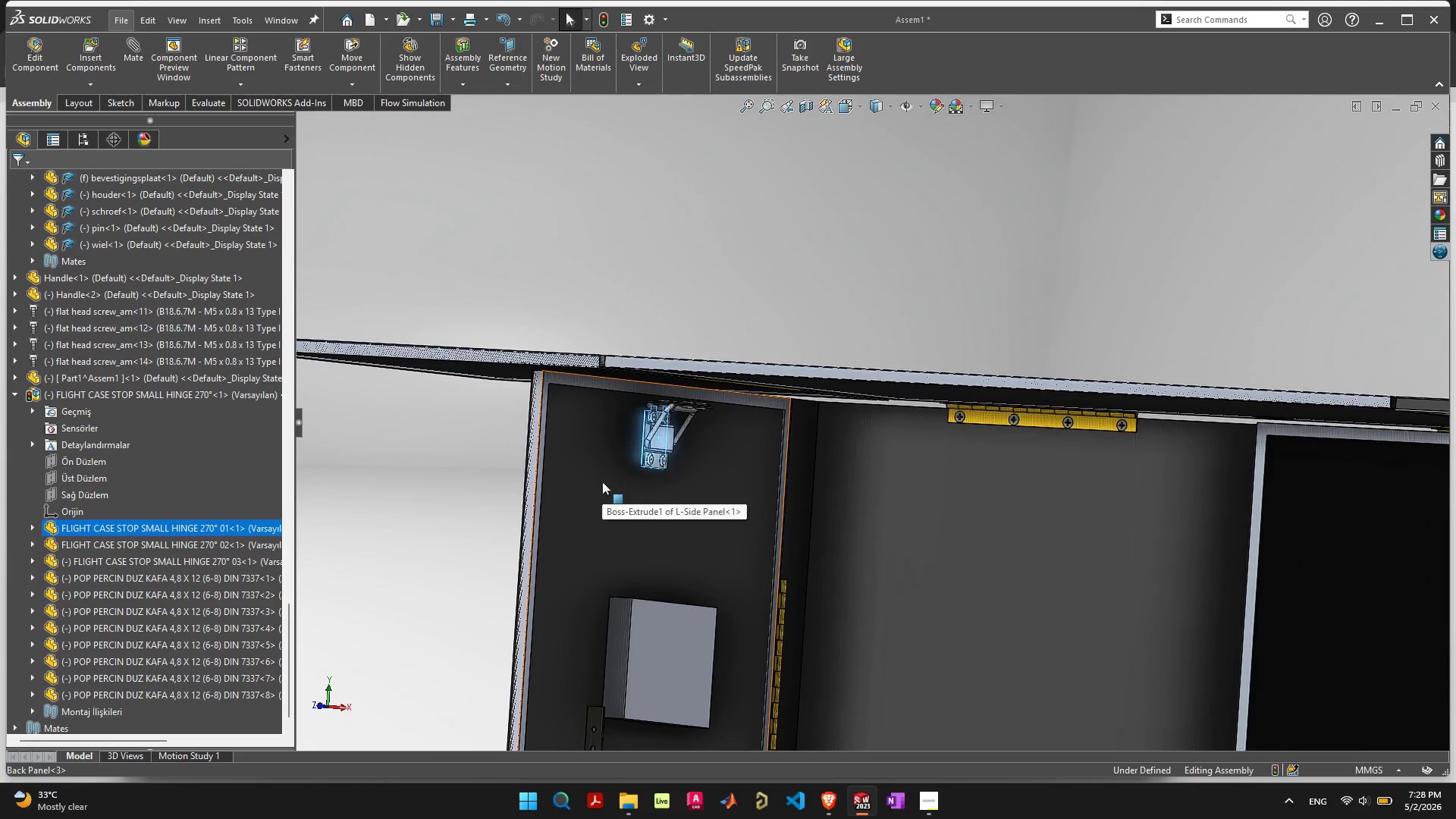 
hold_key(key=ShiftLeft, duration=0.34)
left_click([600, 483])
 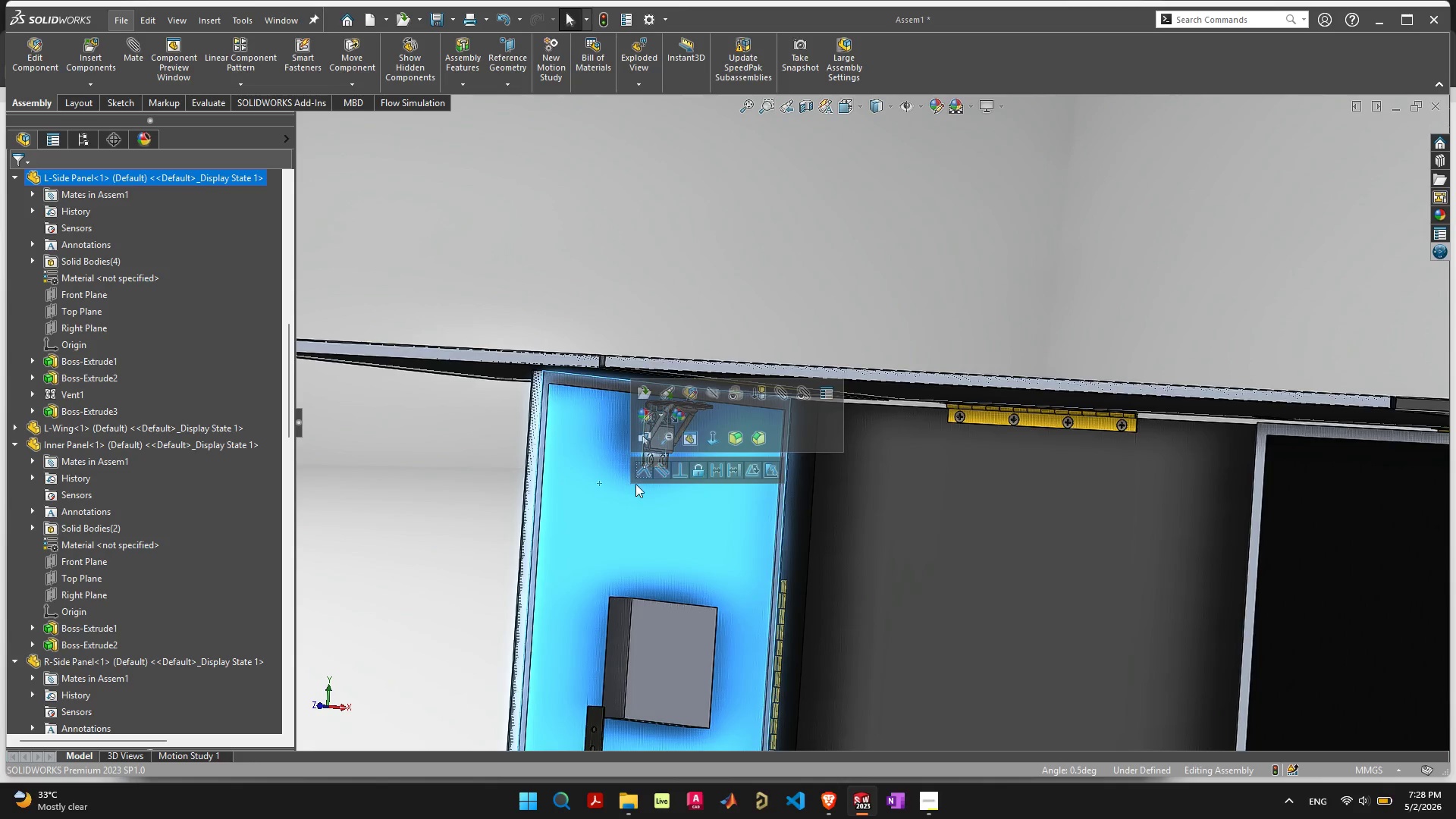 
left_click([640, 470])
 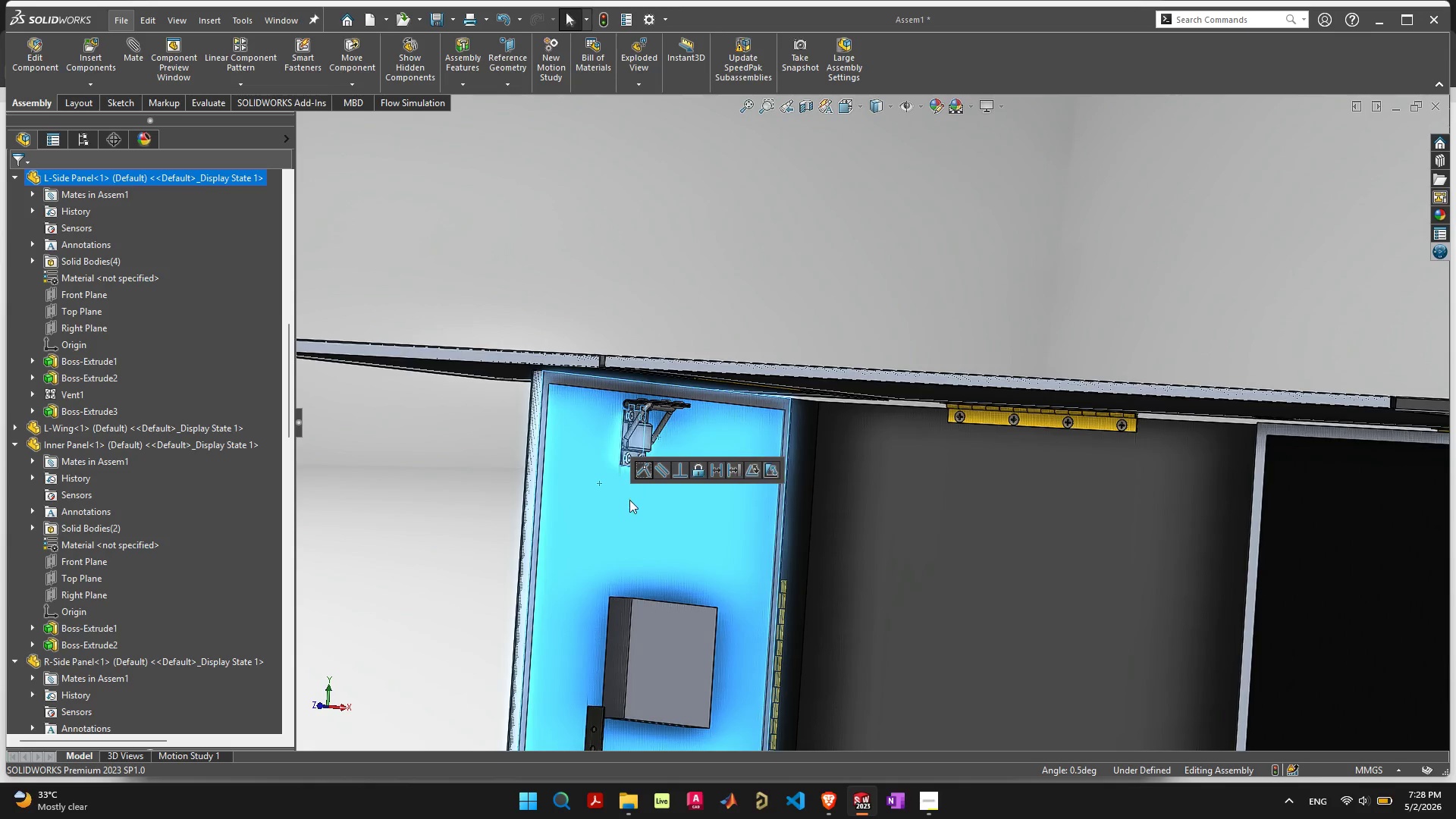 
left_click([403, 475])
 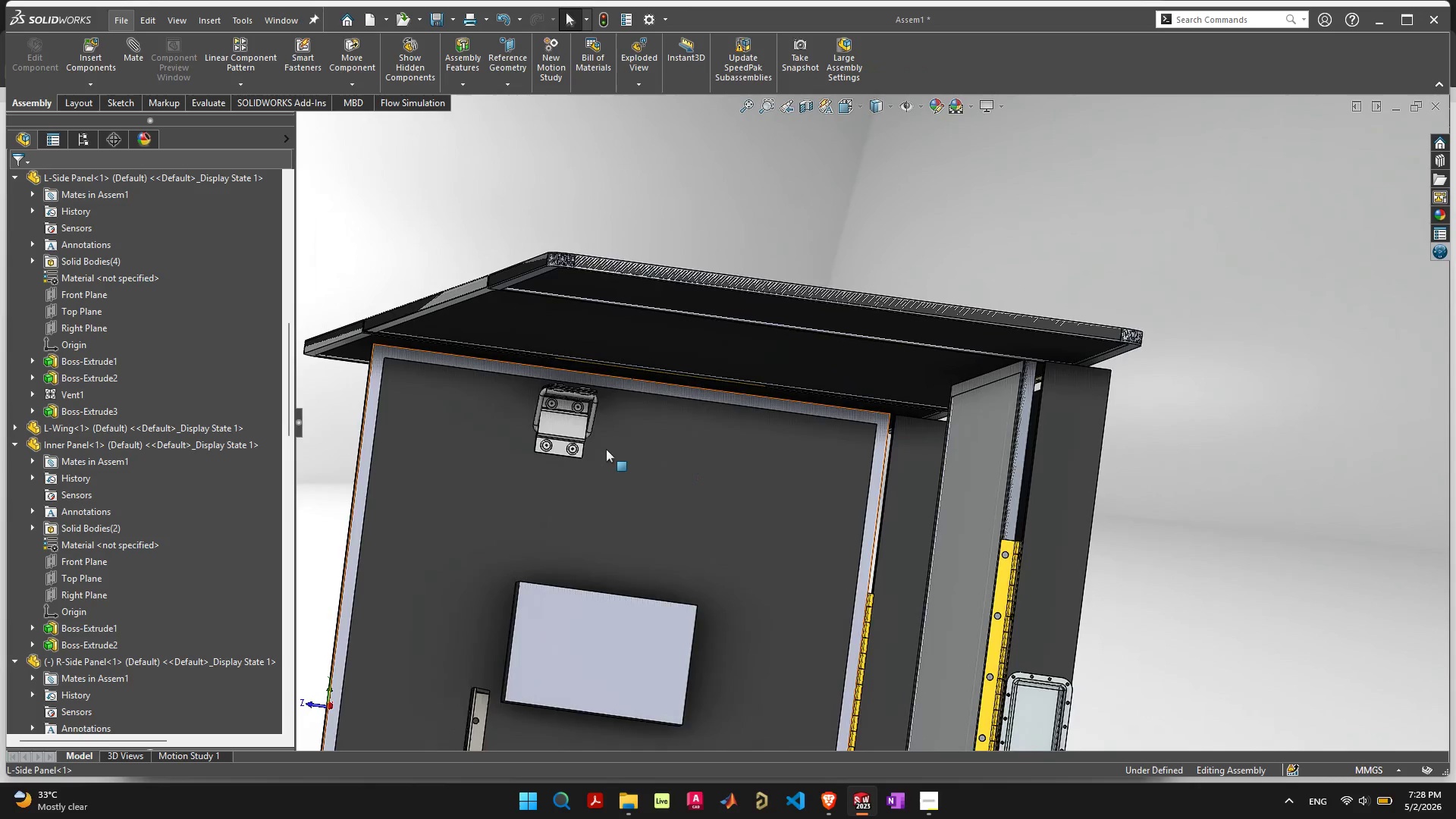 
wait(5.31)
 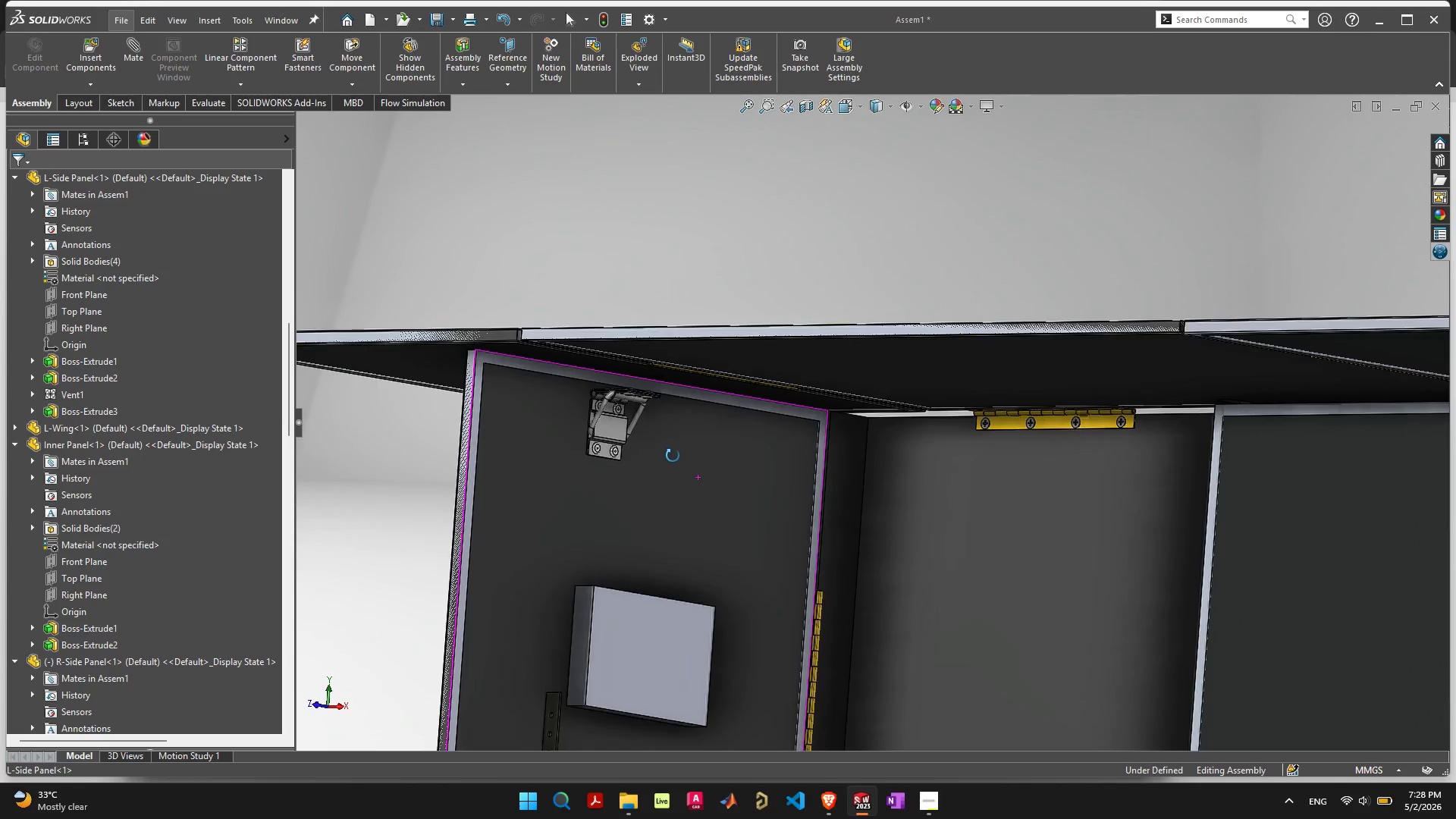 
key(Control+8)
 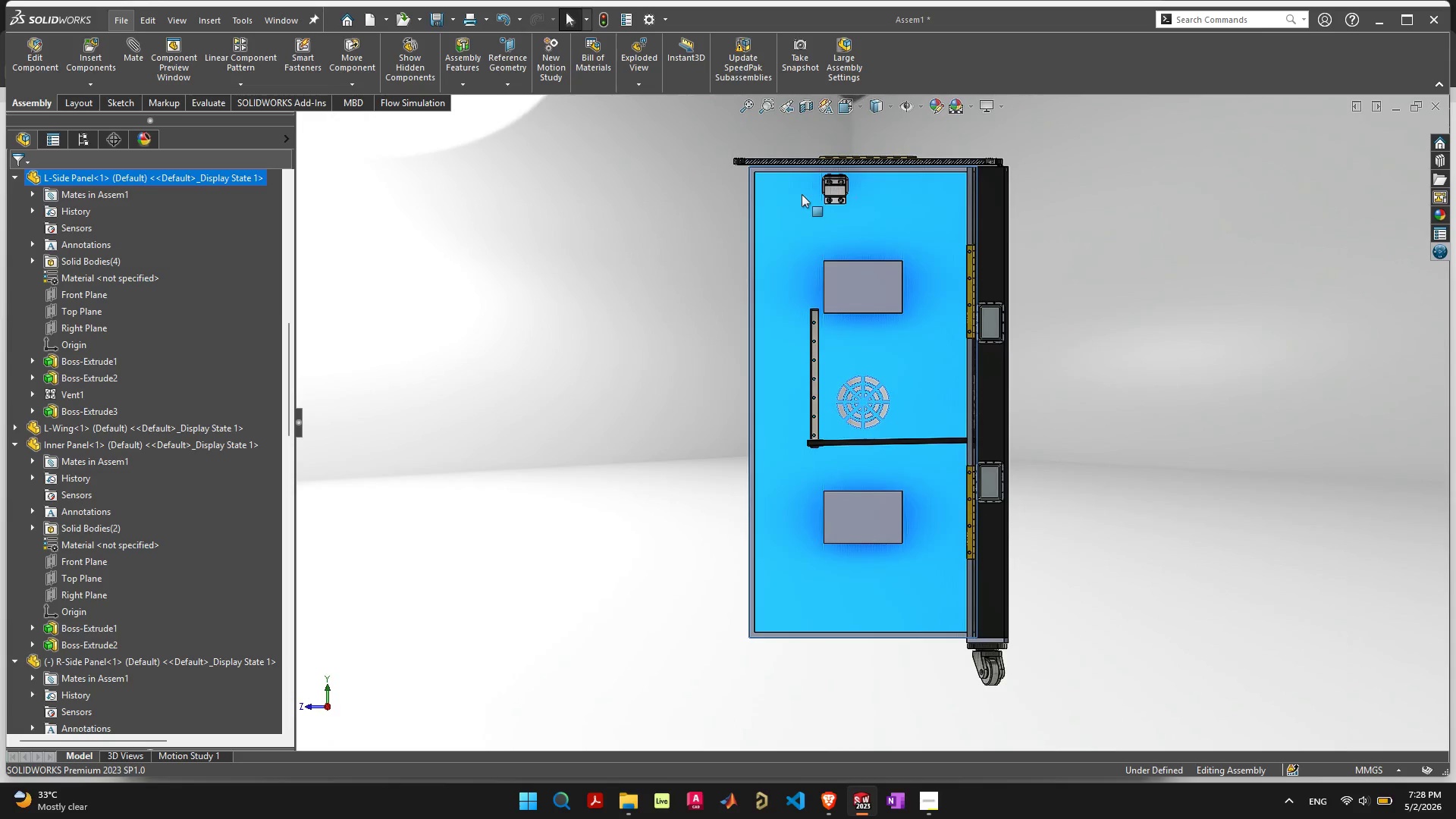 
scroll: coordinate [890, 331], scroll_direction: up, amount: 7.0
 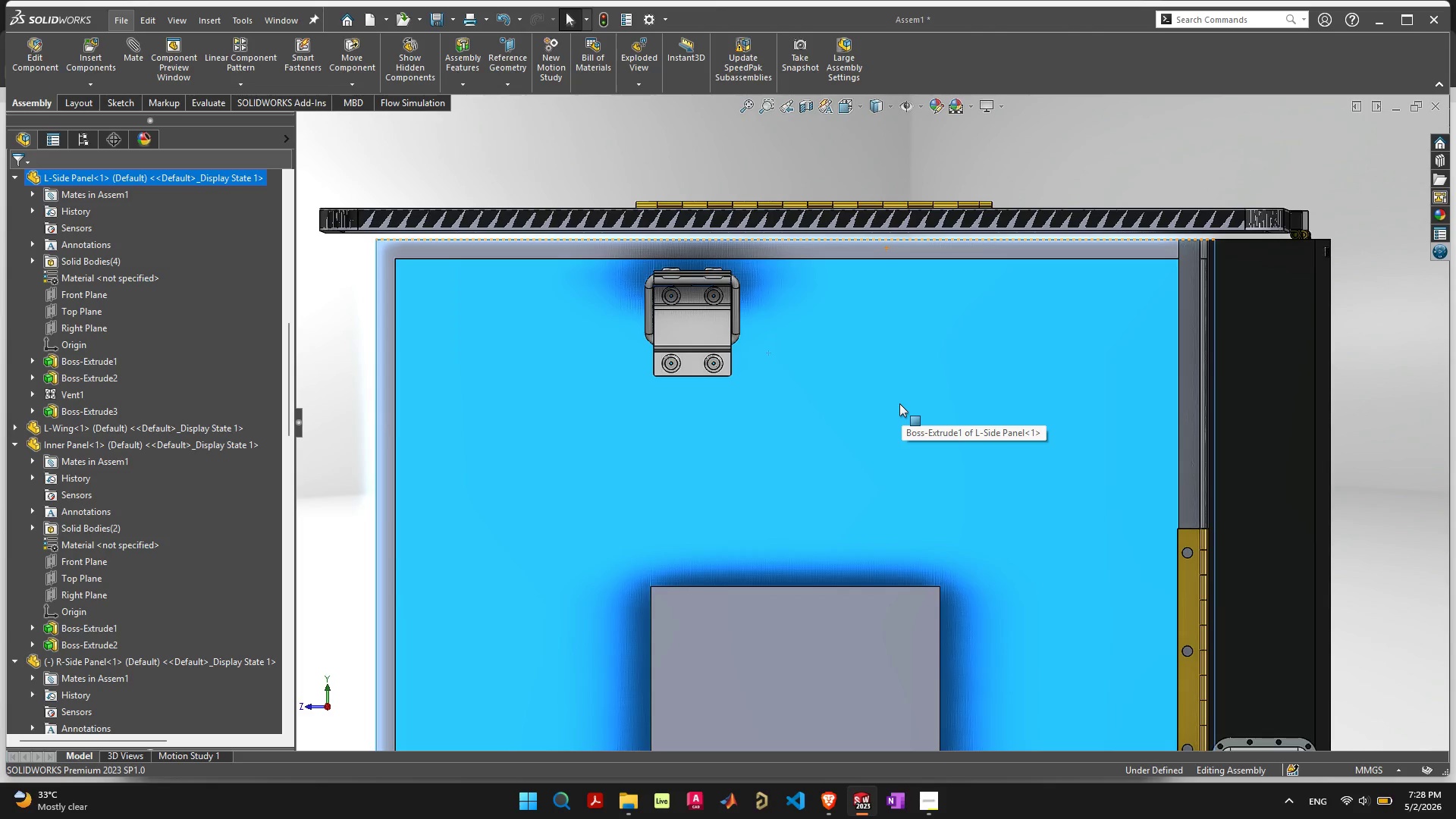 
wait(9.8)
 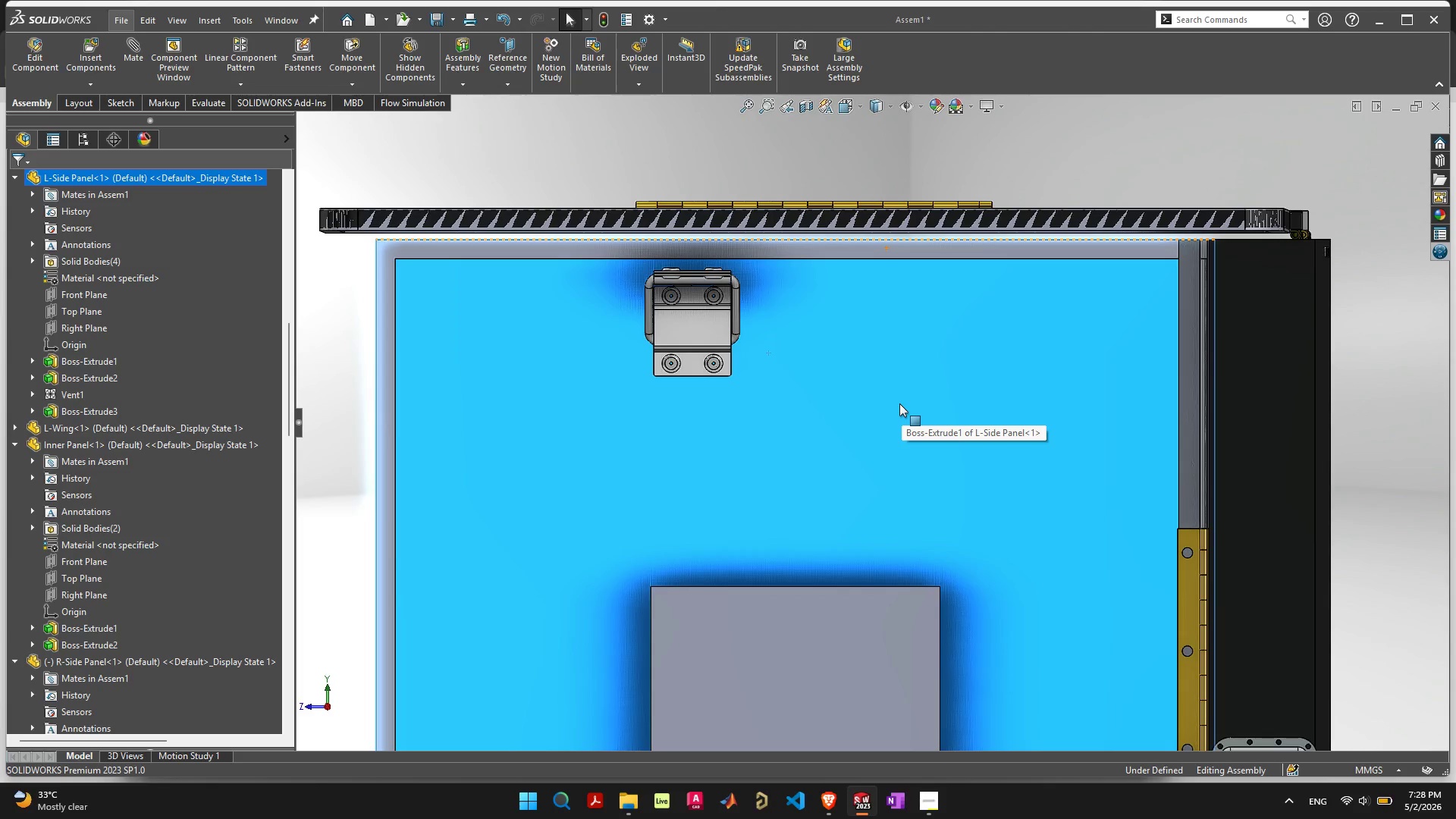 
right_click([789, 259])
 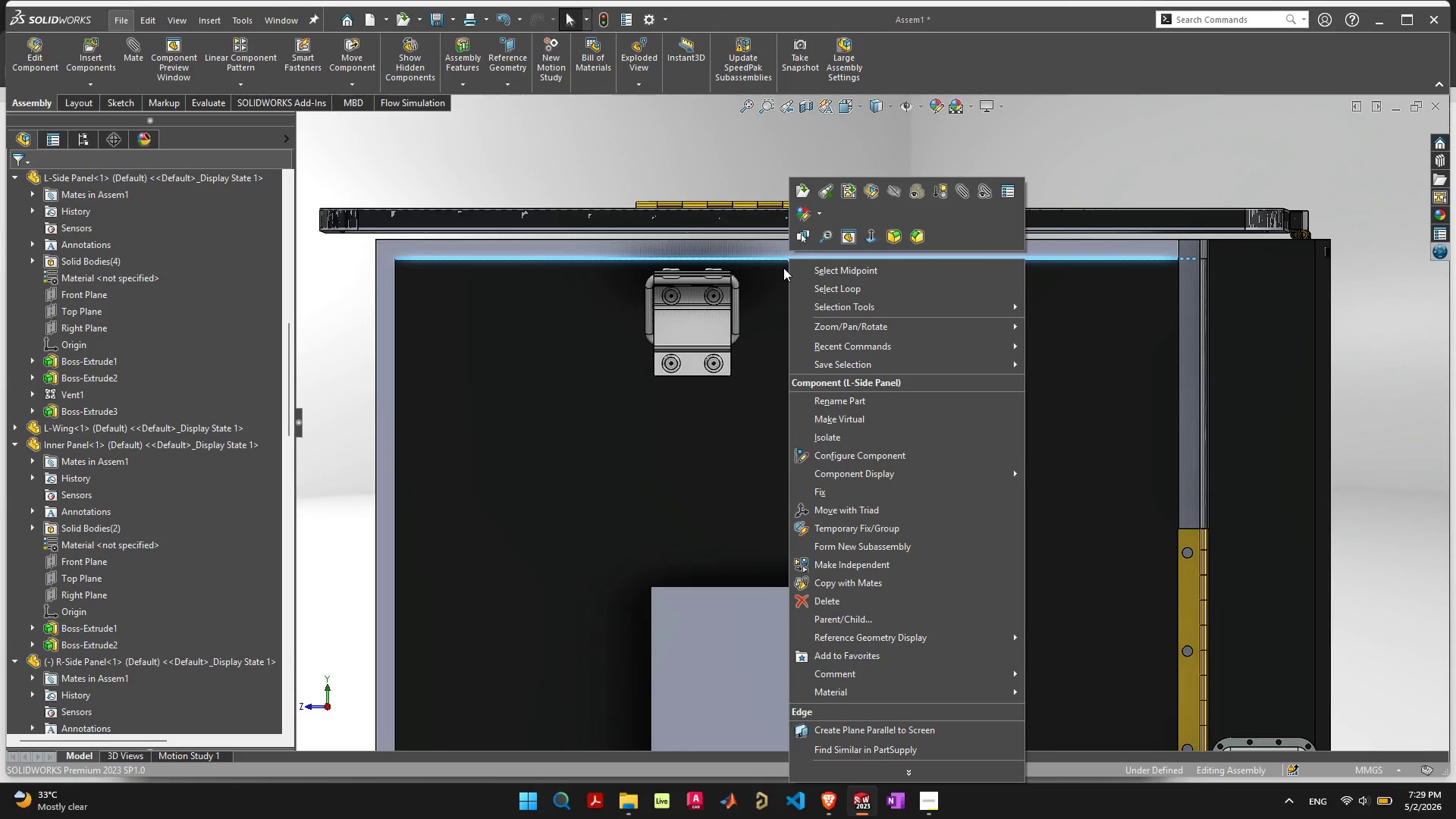 
wait(10.36)
 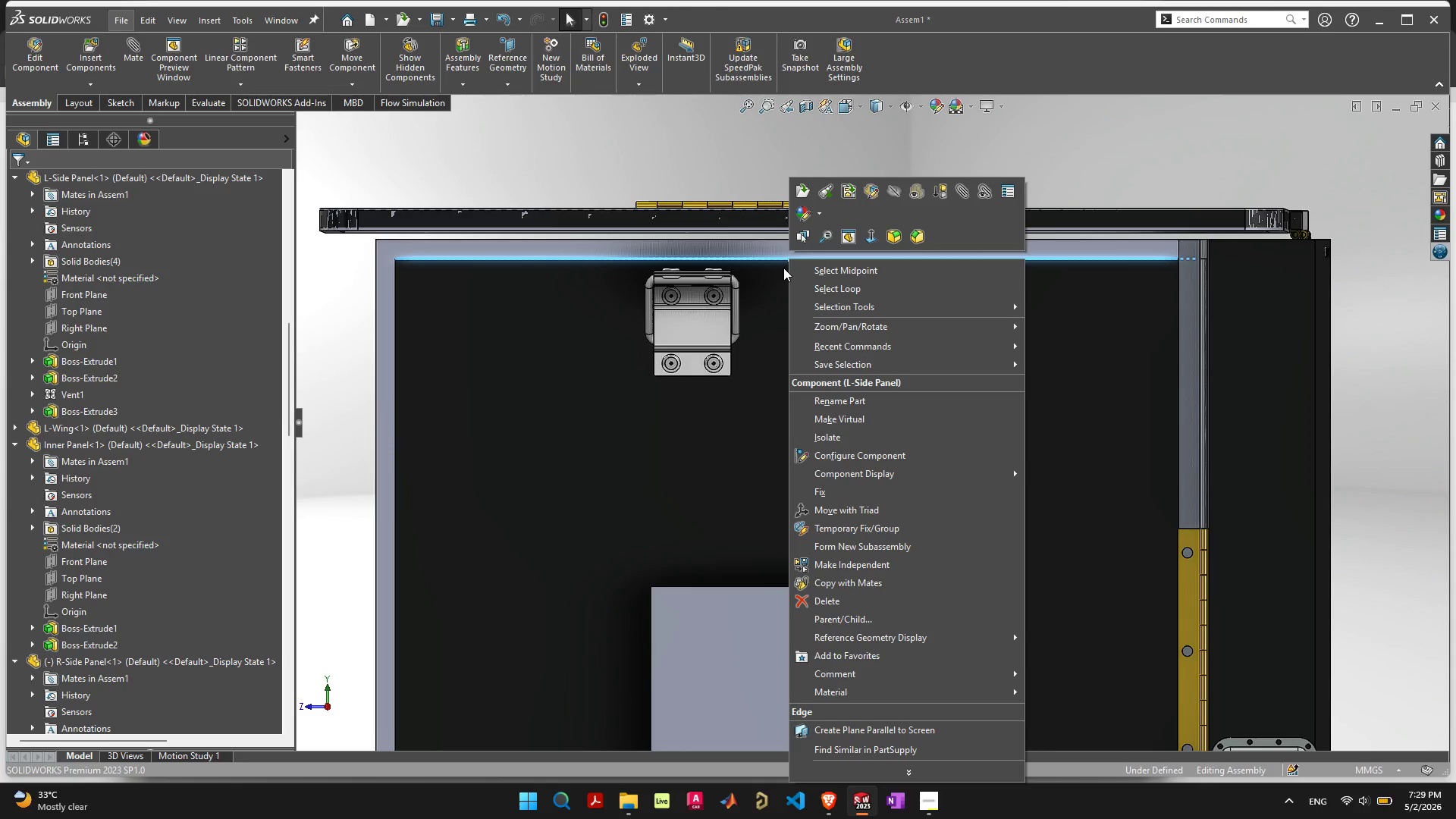 
left_click_drag(start_coordinate=[694, 318], to_coordinate=[759, 321])
 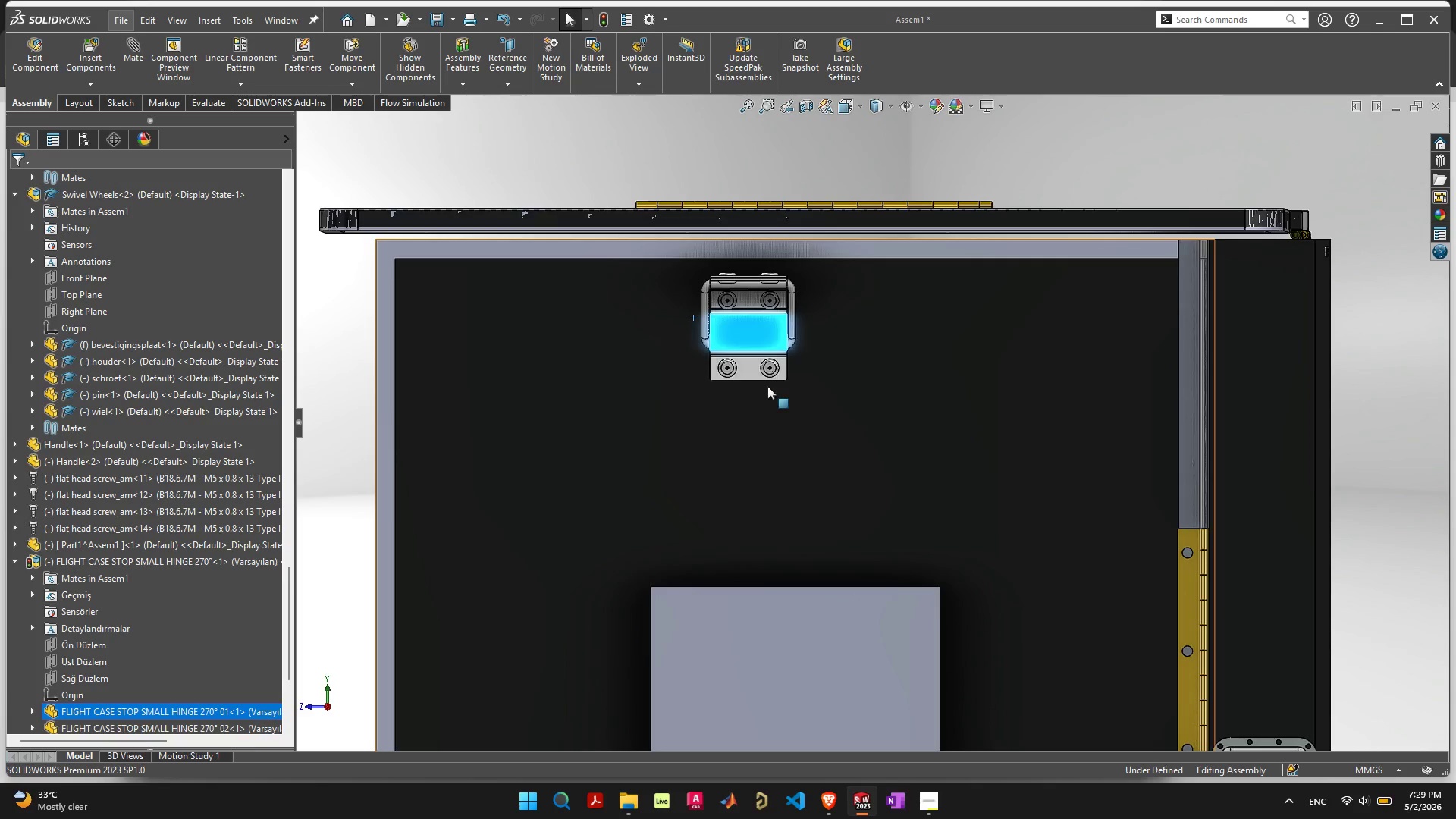 
scroll: coordinate [785, 314], scroll_direction: up, amount: 6.0
 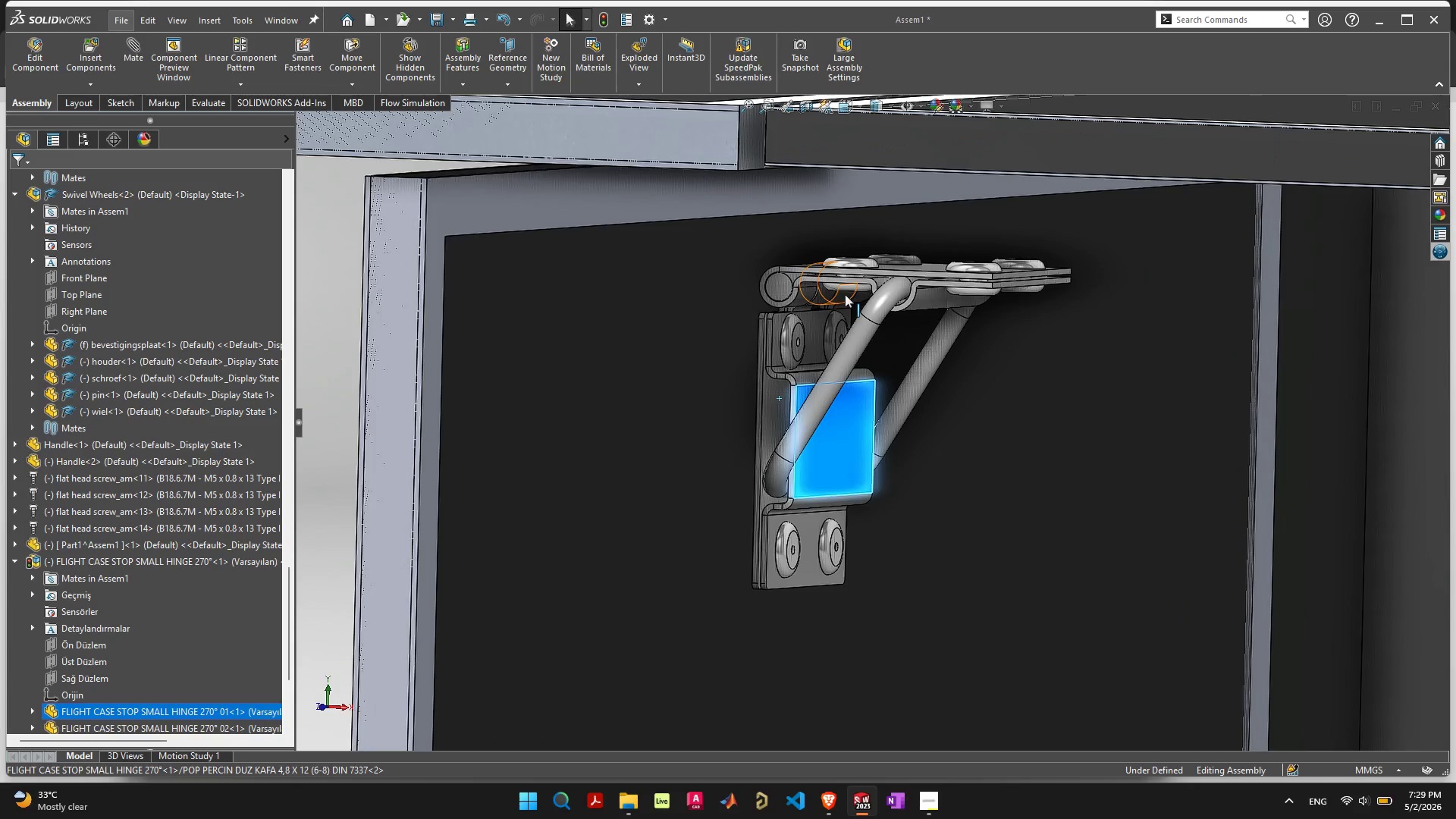 
wait(6.03)
 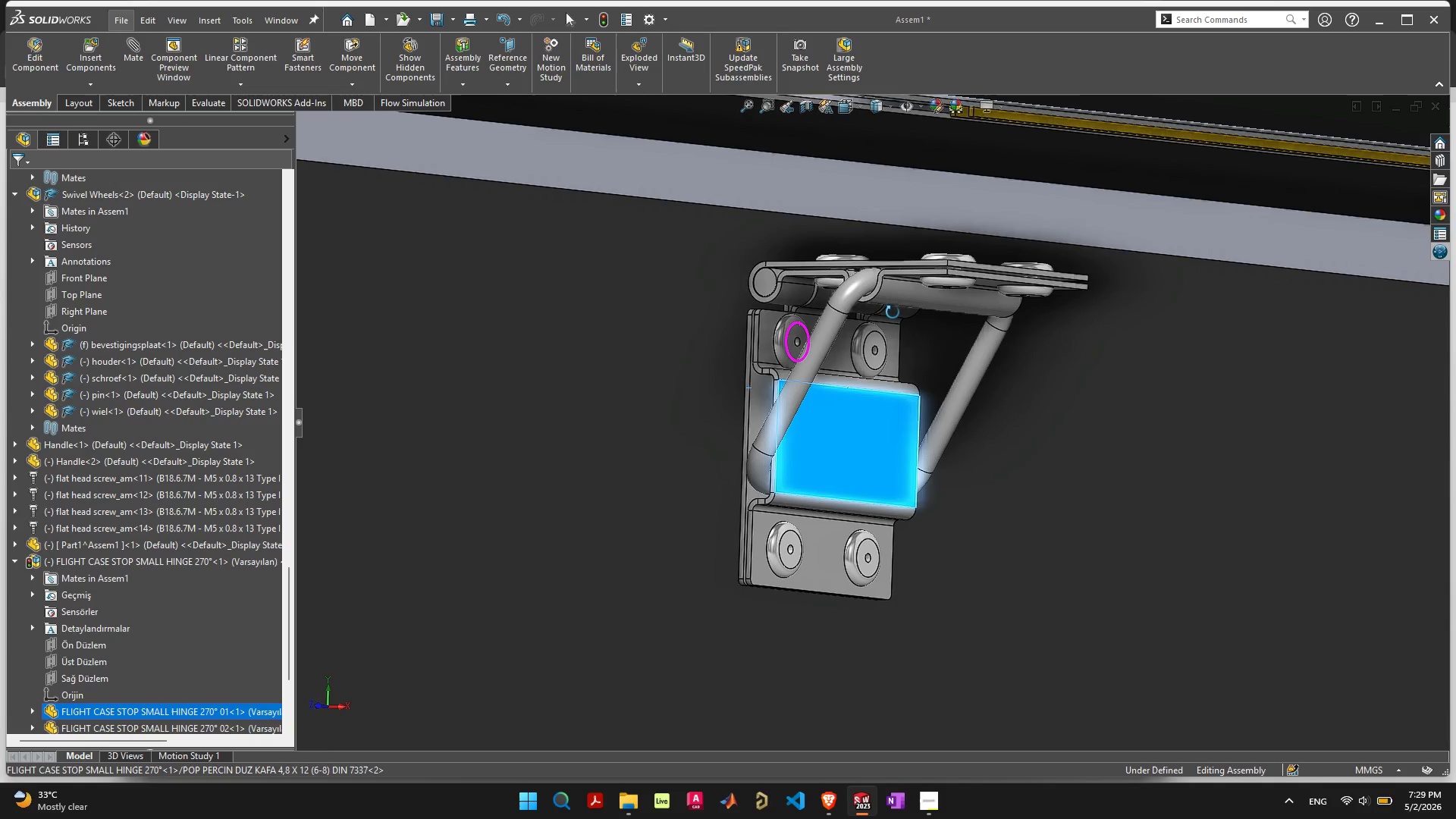 
scroll: coordinate [784, 227], scroll_direction: up, amount: 6.0
 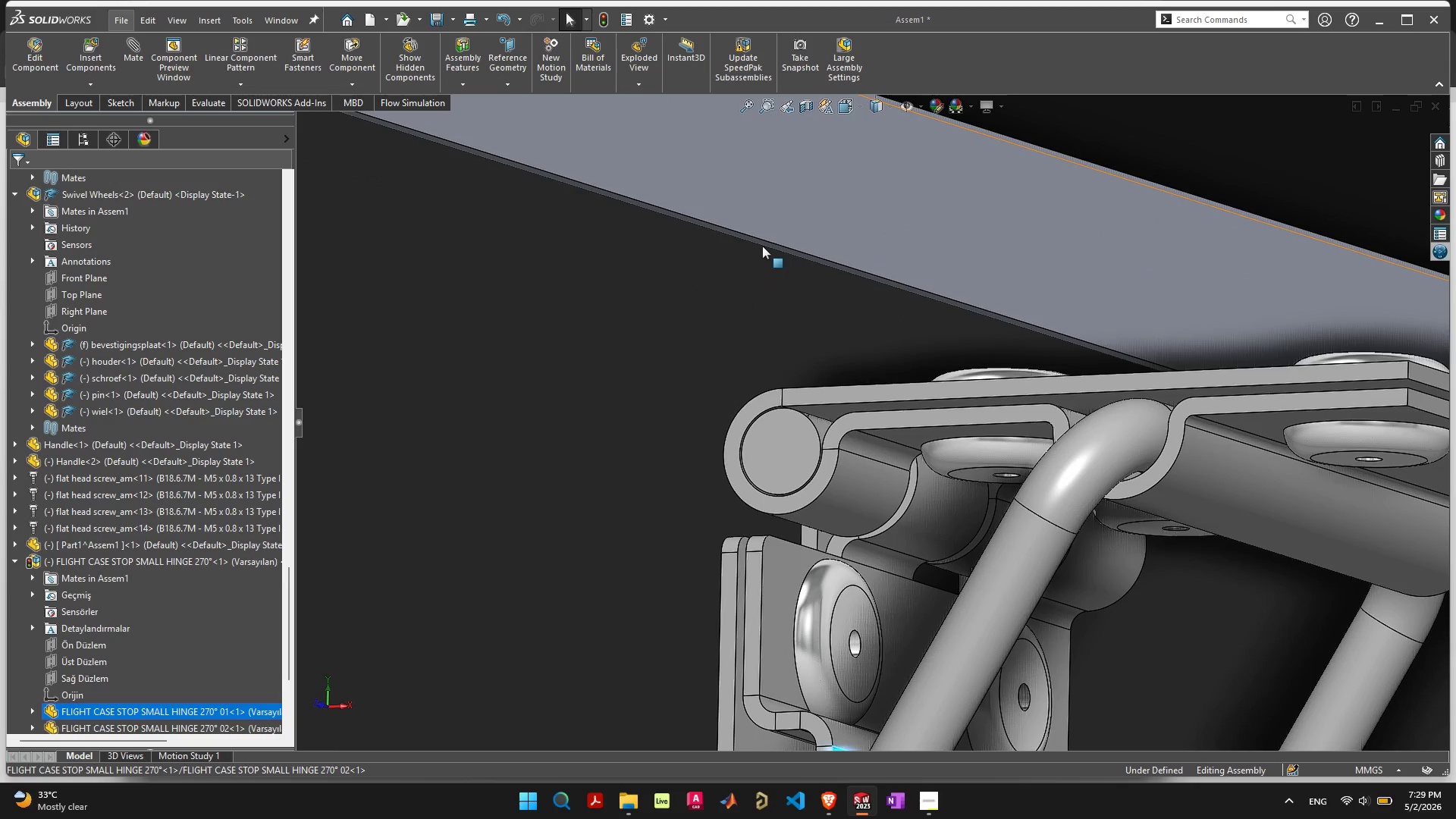 
left_click([764, 244])
 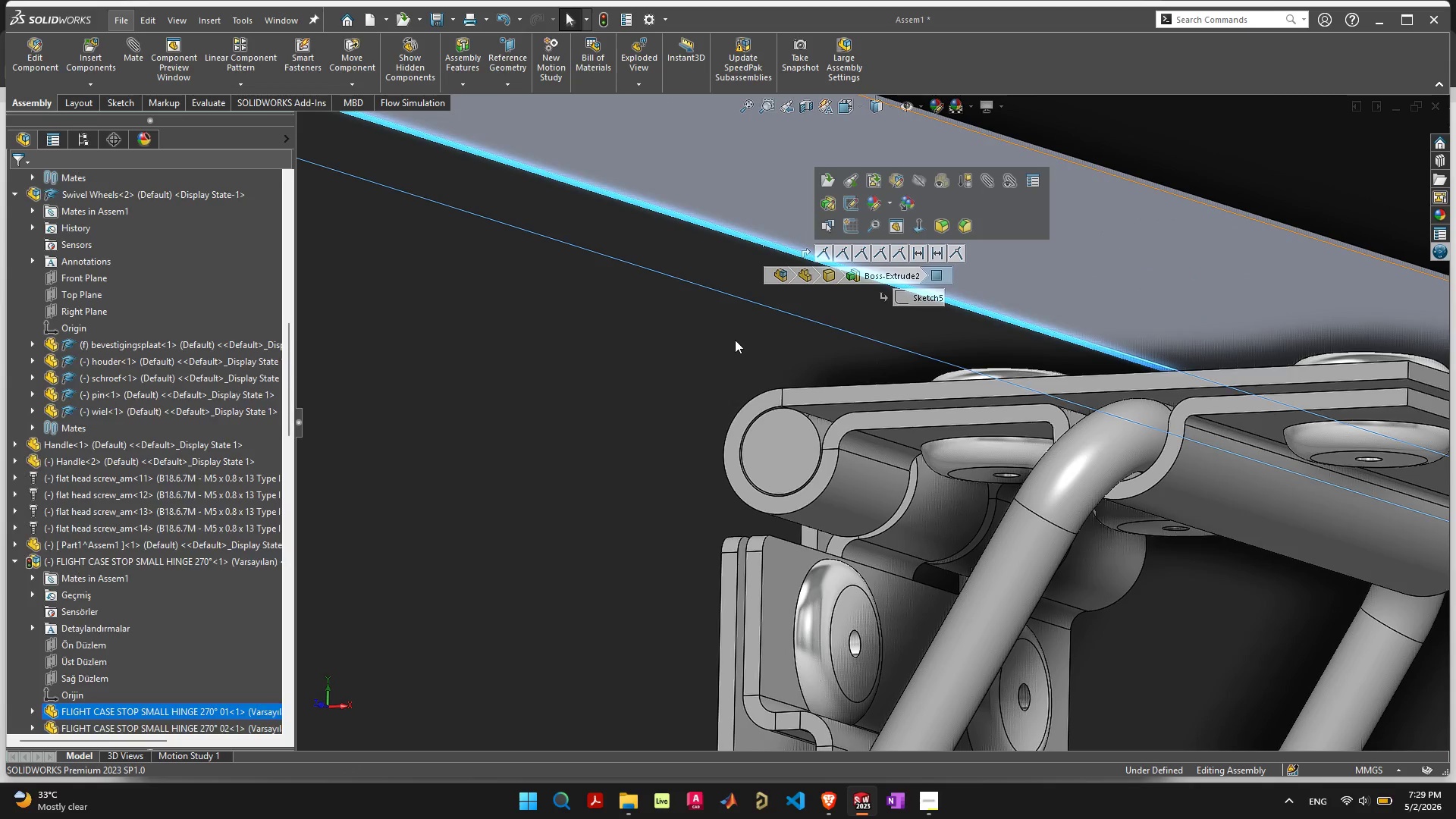 
scroll: coordinate [710, 360], scroll_direction: down, amount: 5.0
 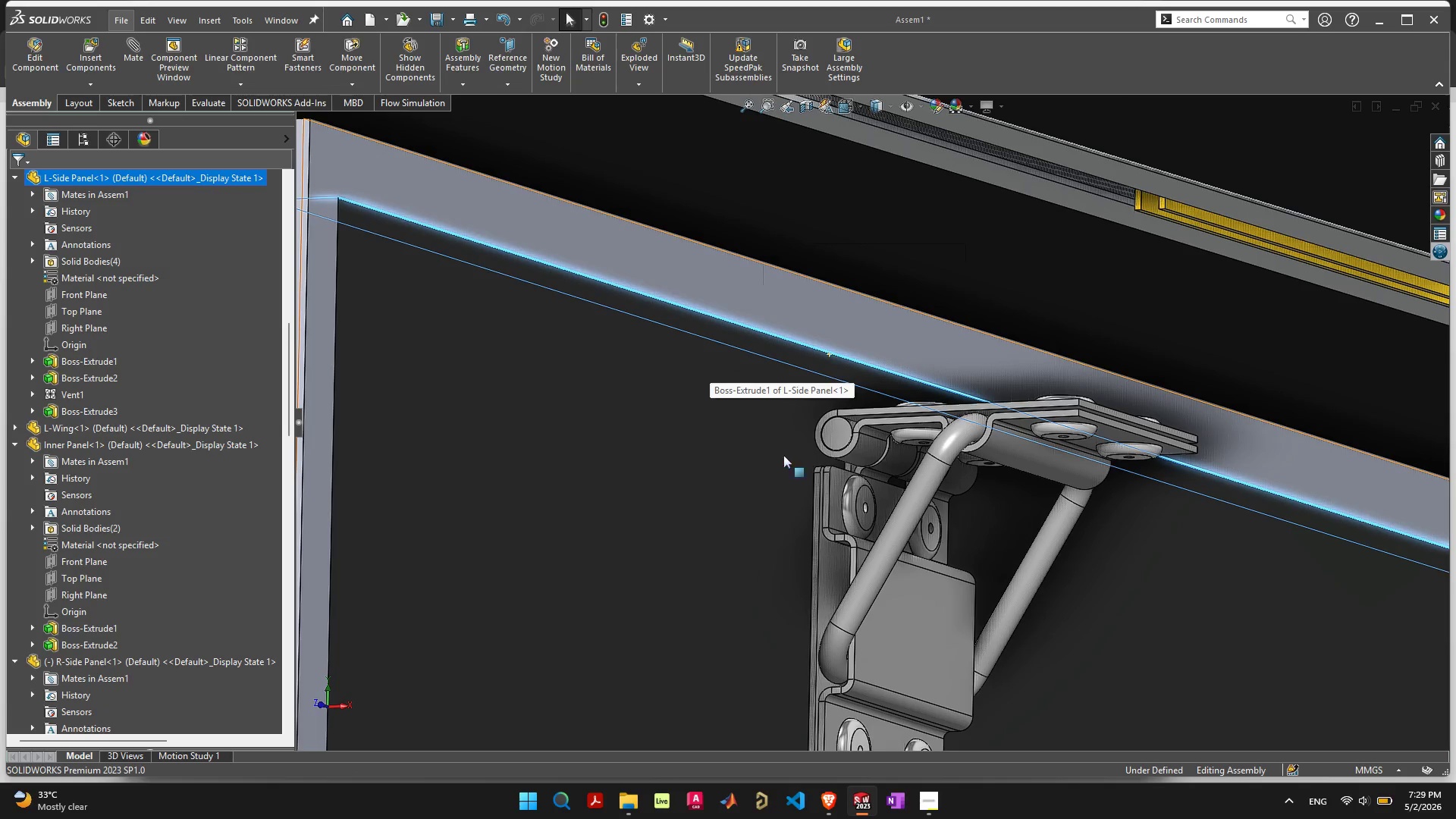 
scroll: coordinate [856, 401], scroll_direction: up, amount: 6.0
 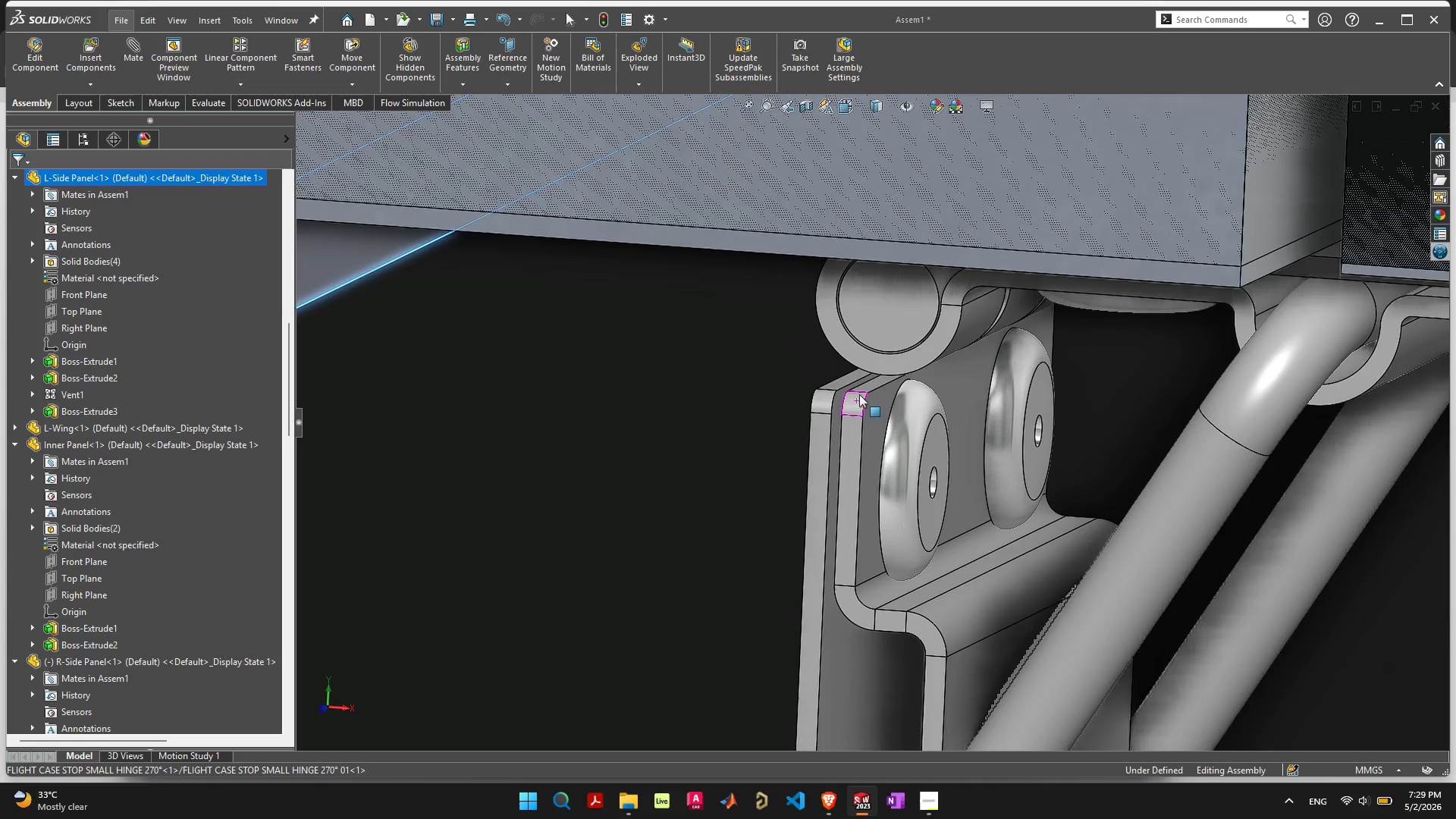 
hold_key(key=ShiftLeft, duration=1.22)
left_click([847, 381])
 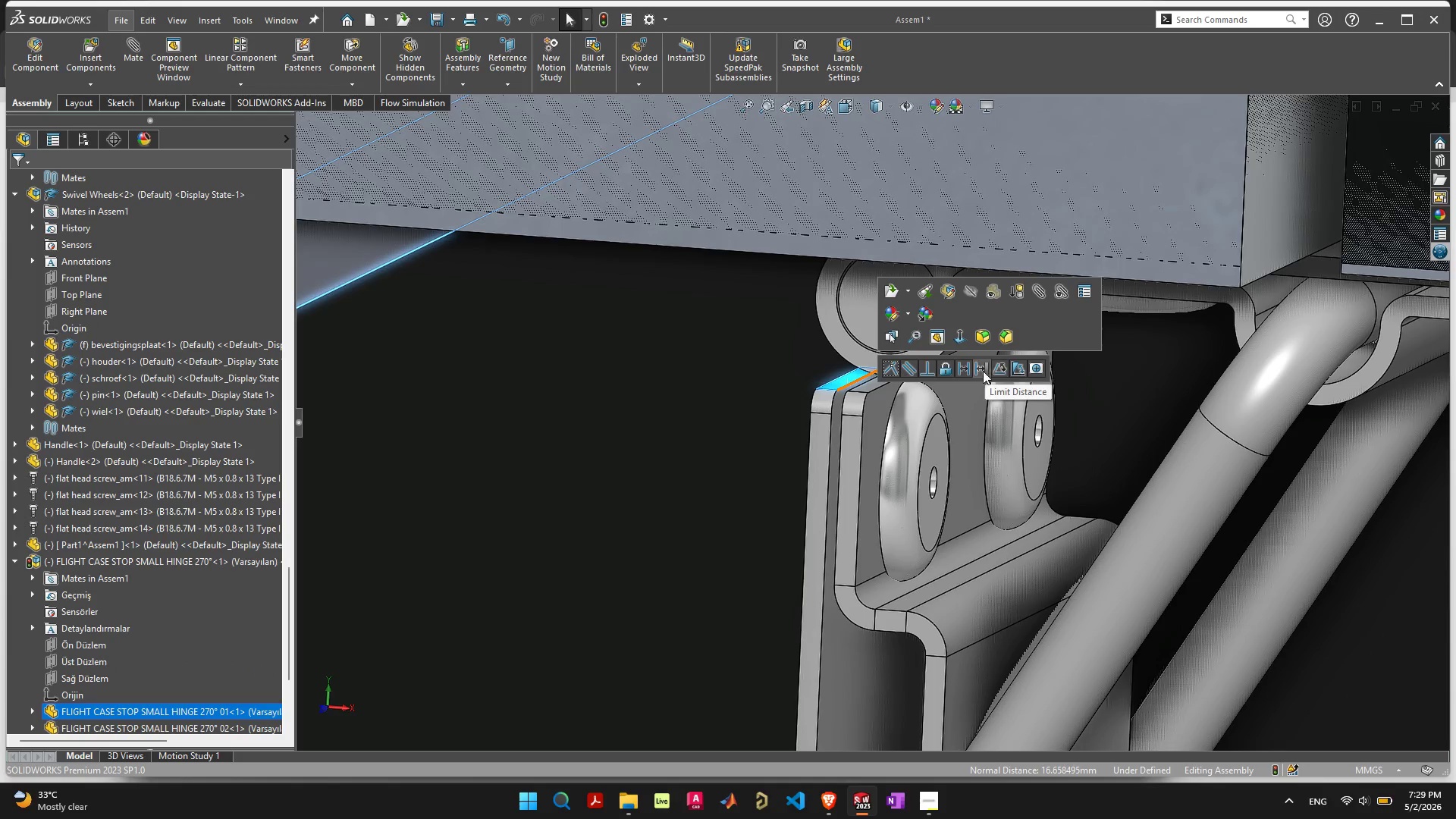 
left_click([966, 373])
 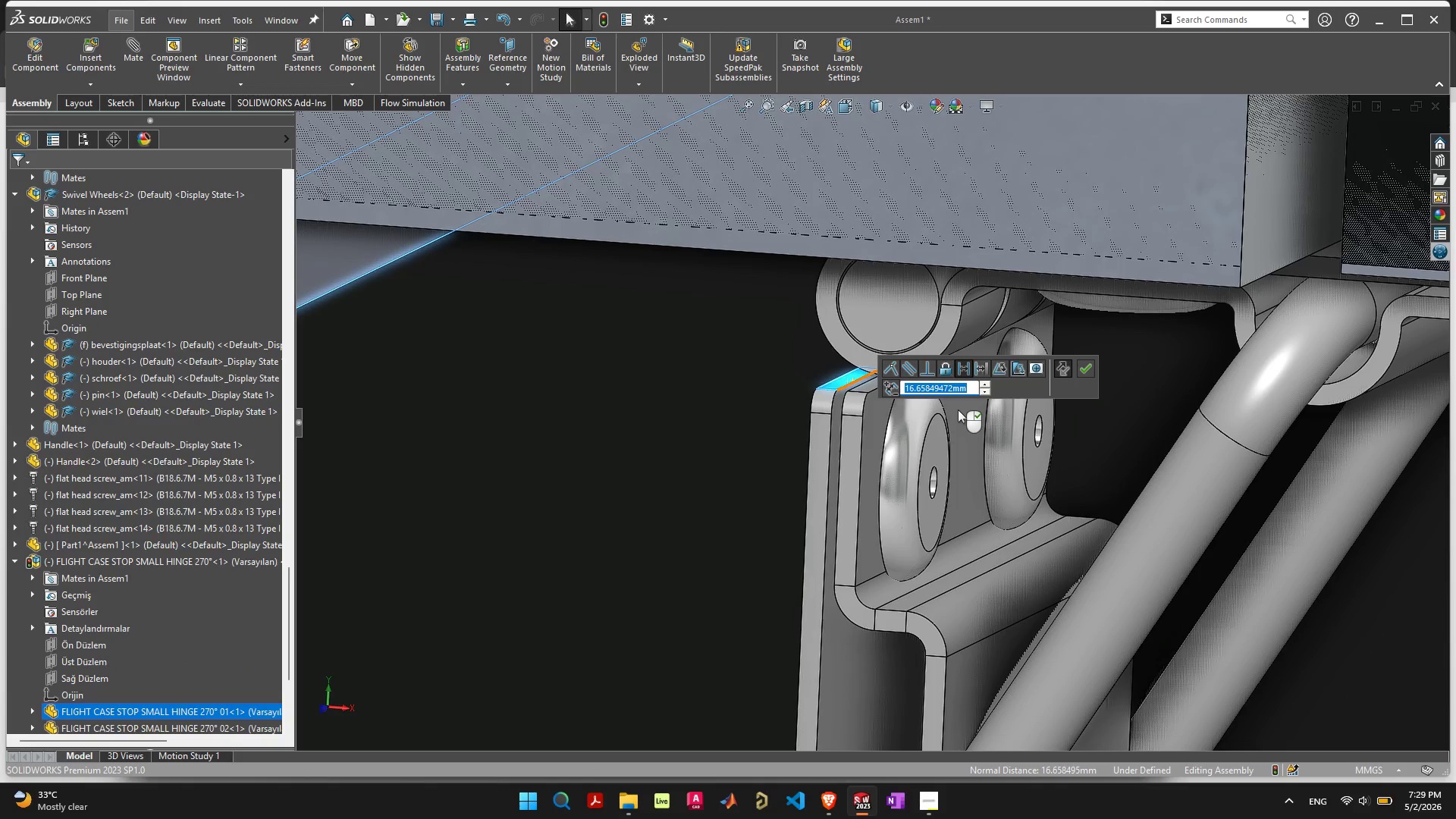 
wait(6.92)
 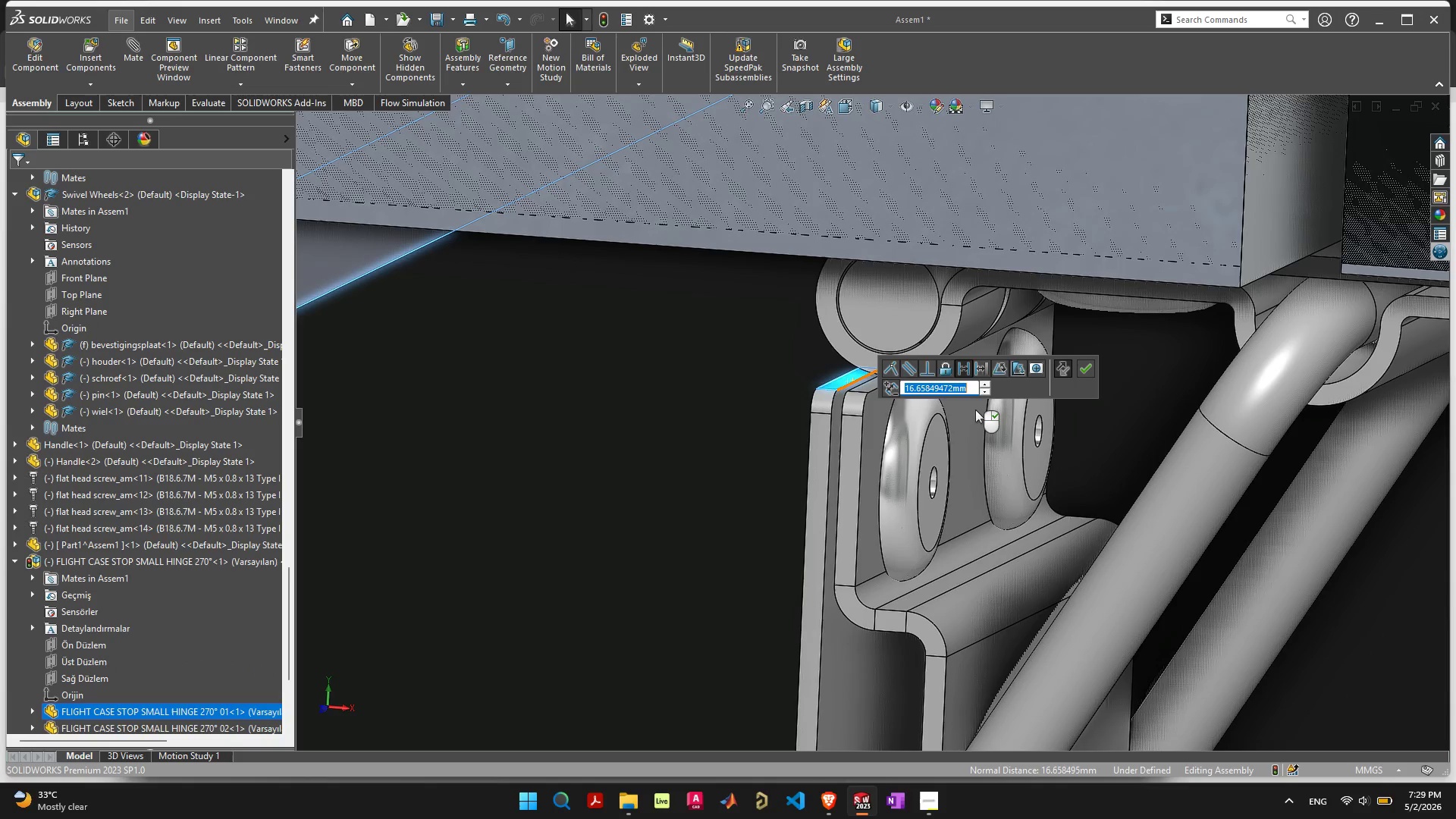 
type(15)
 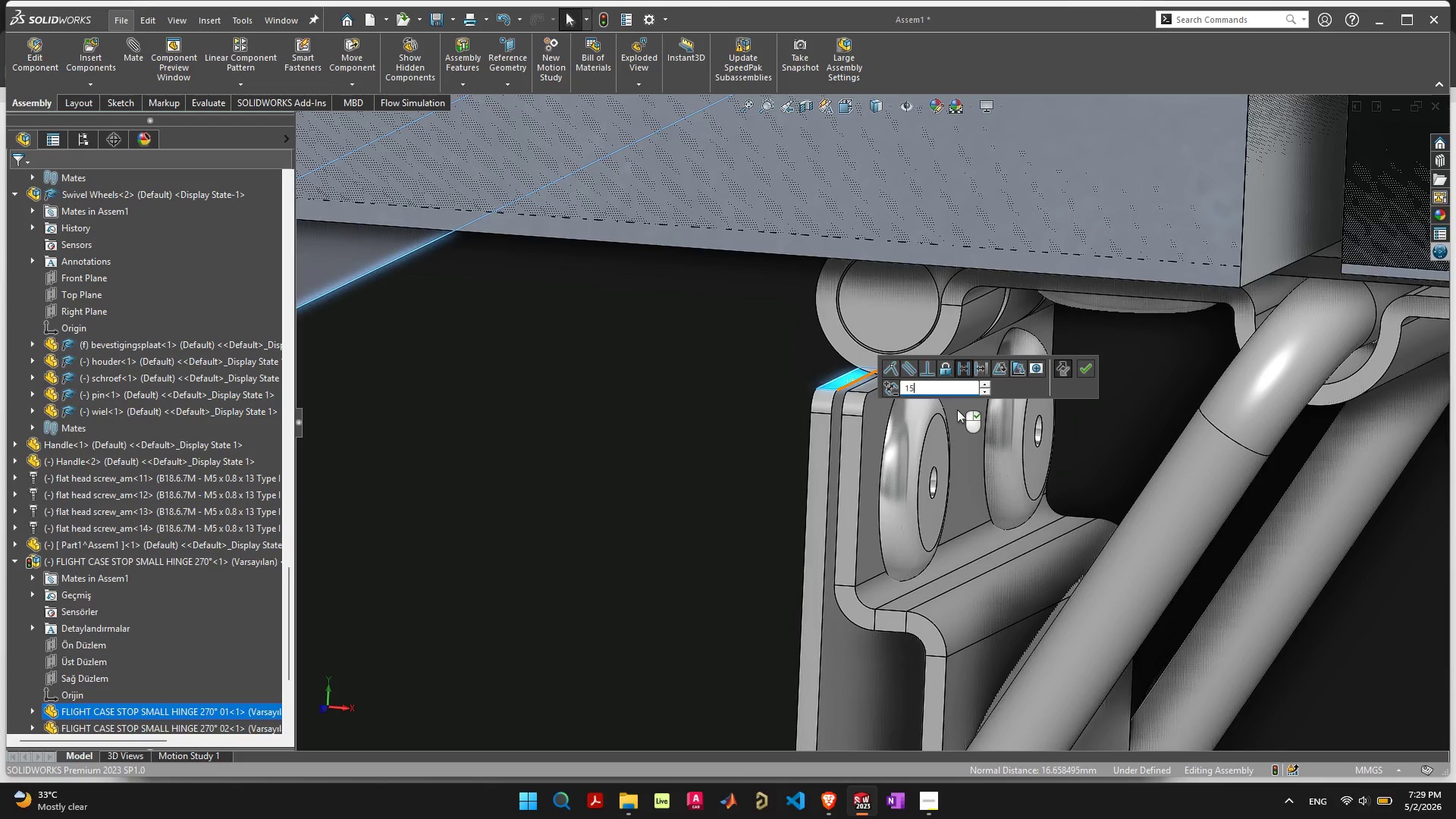 
key(Enter)
 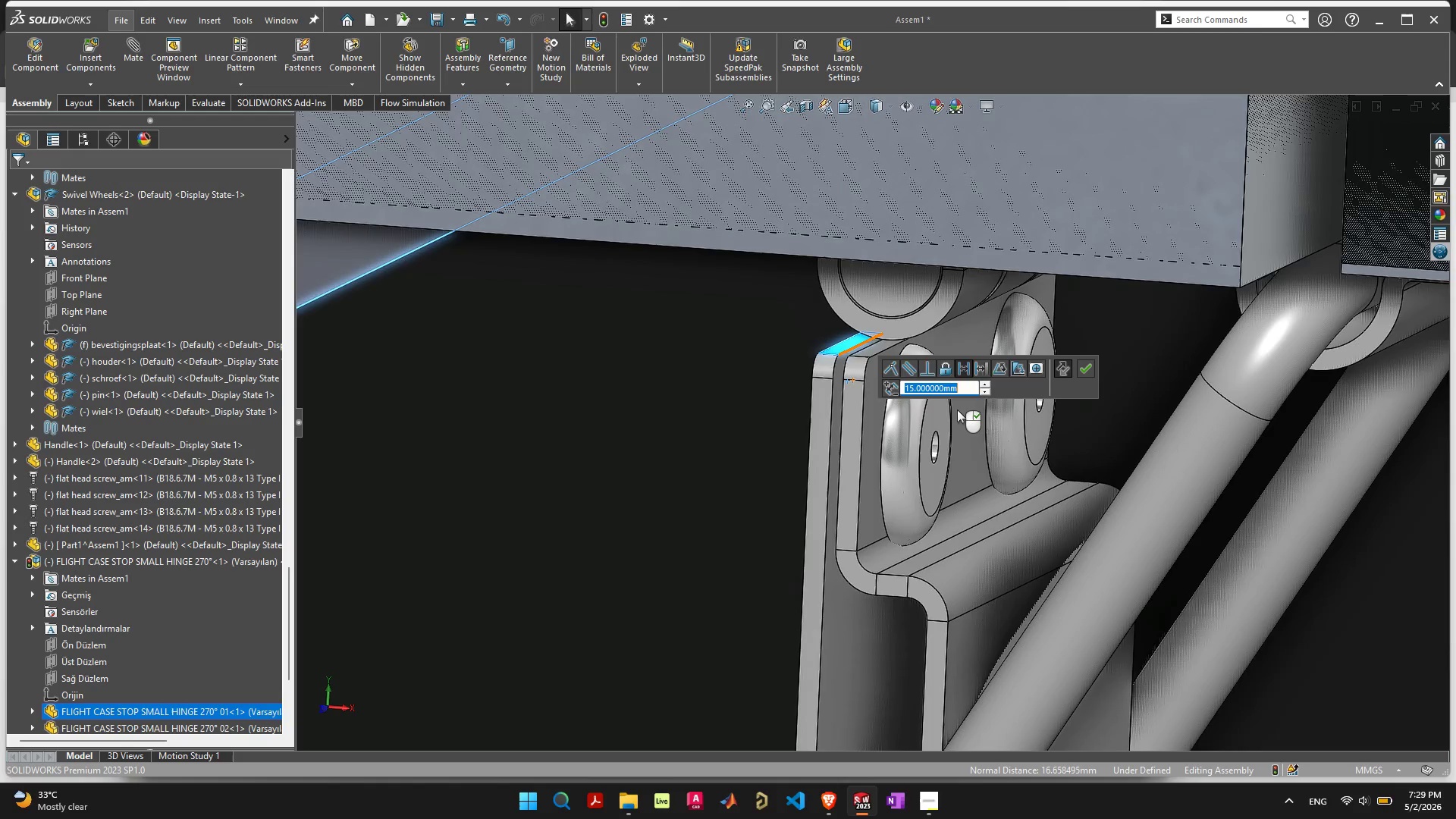 
key(Enter)
 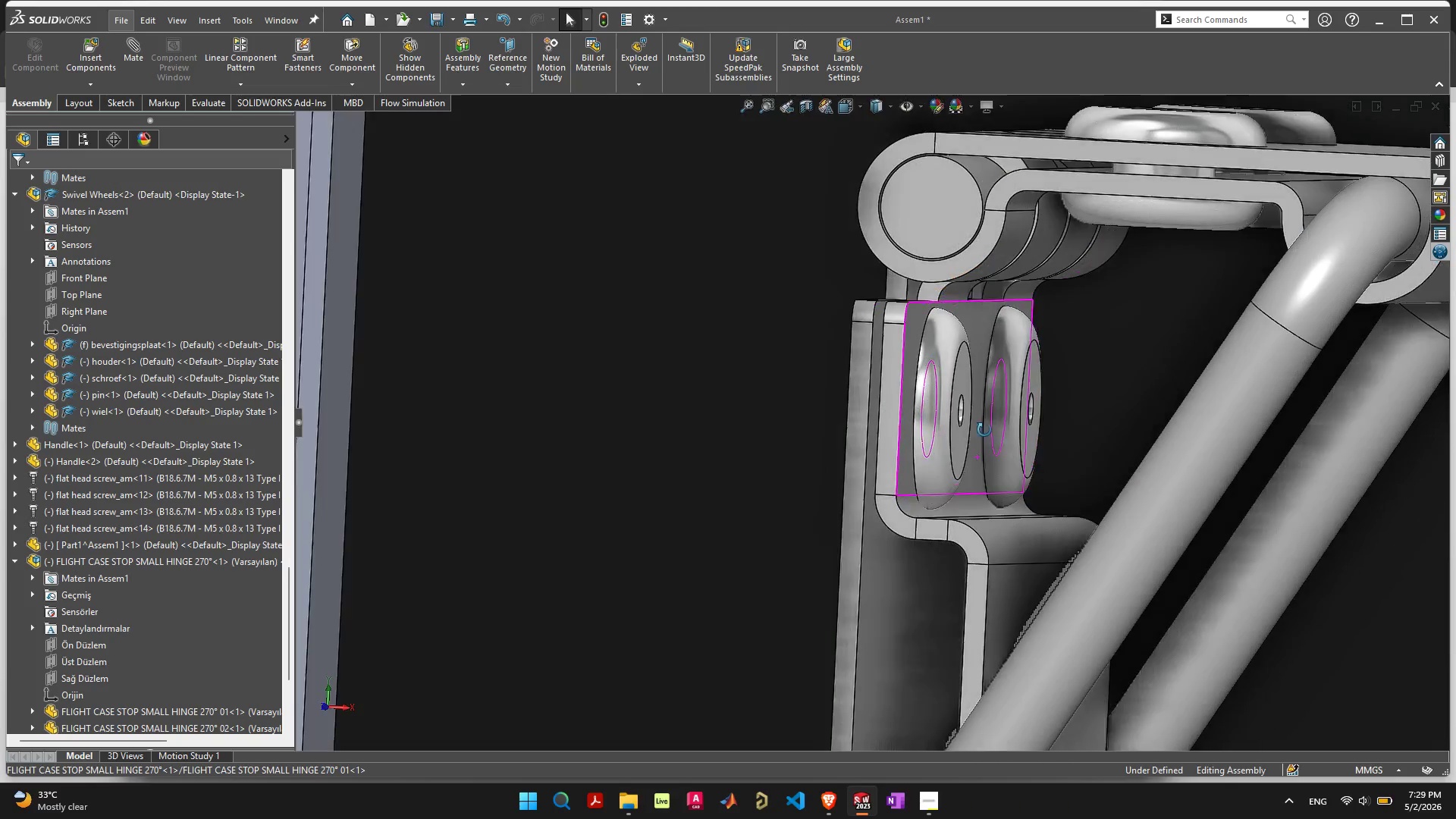 
scroll: coordinate [1068, 416], scroll_direction: down, amount: 6.0
 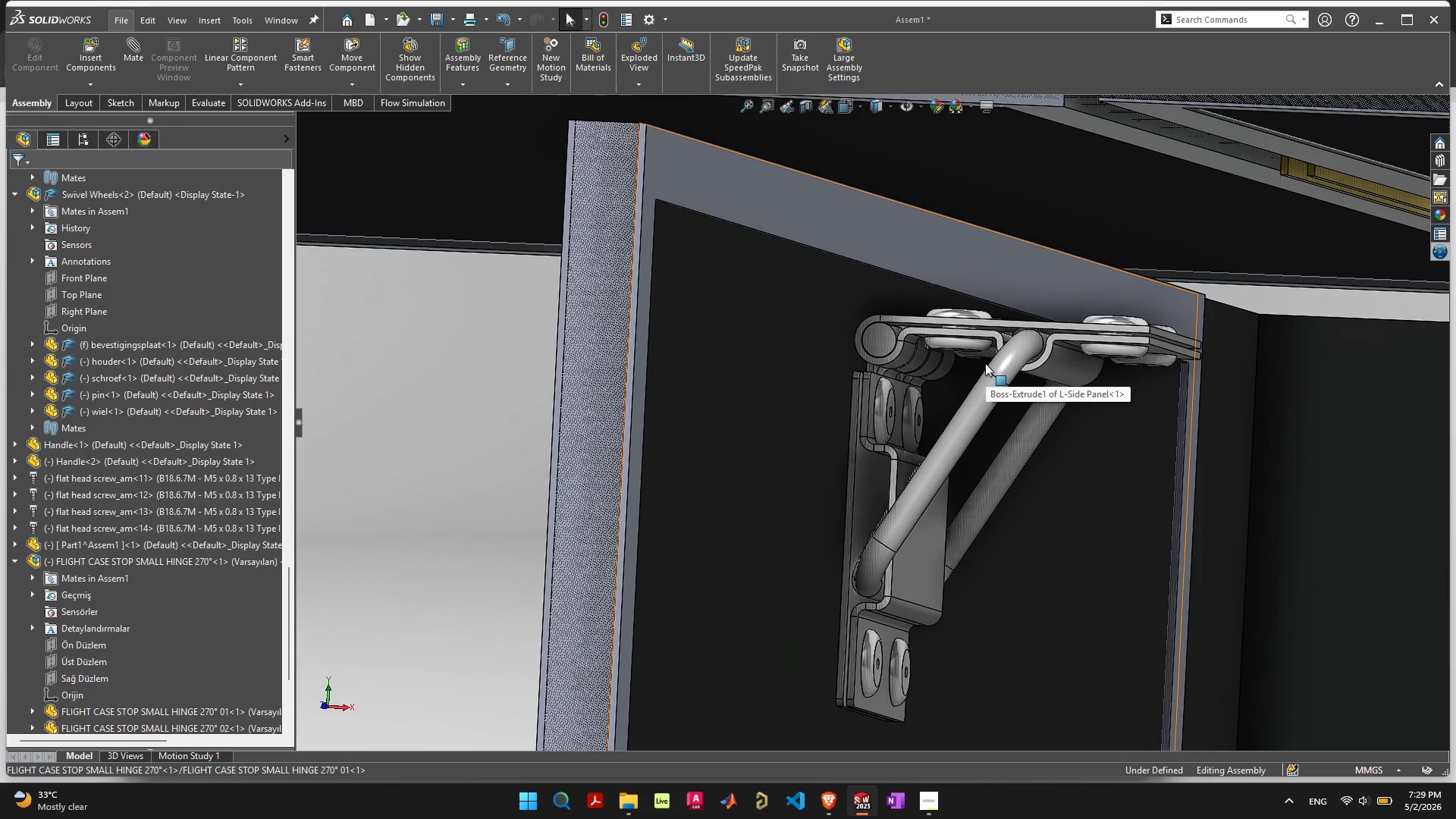 
wait(7.36)
 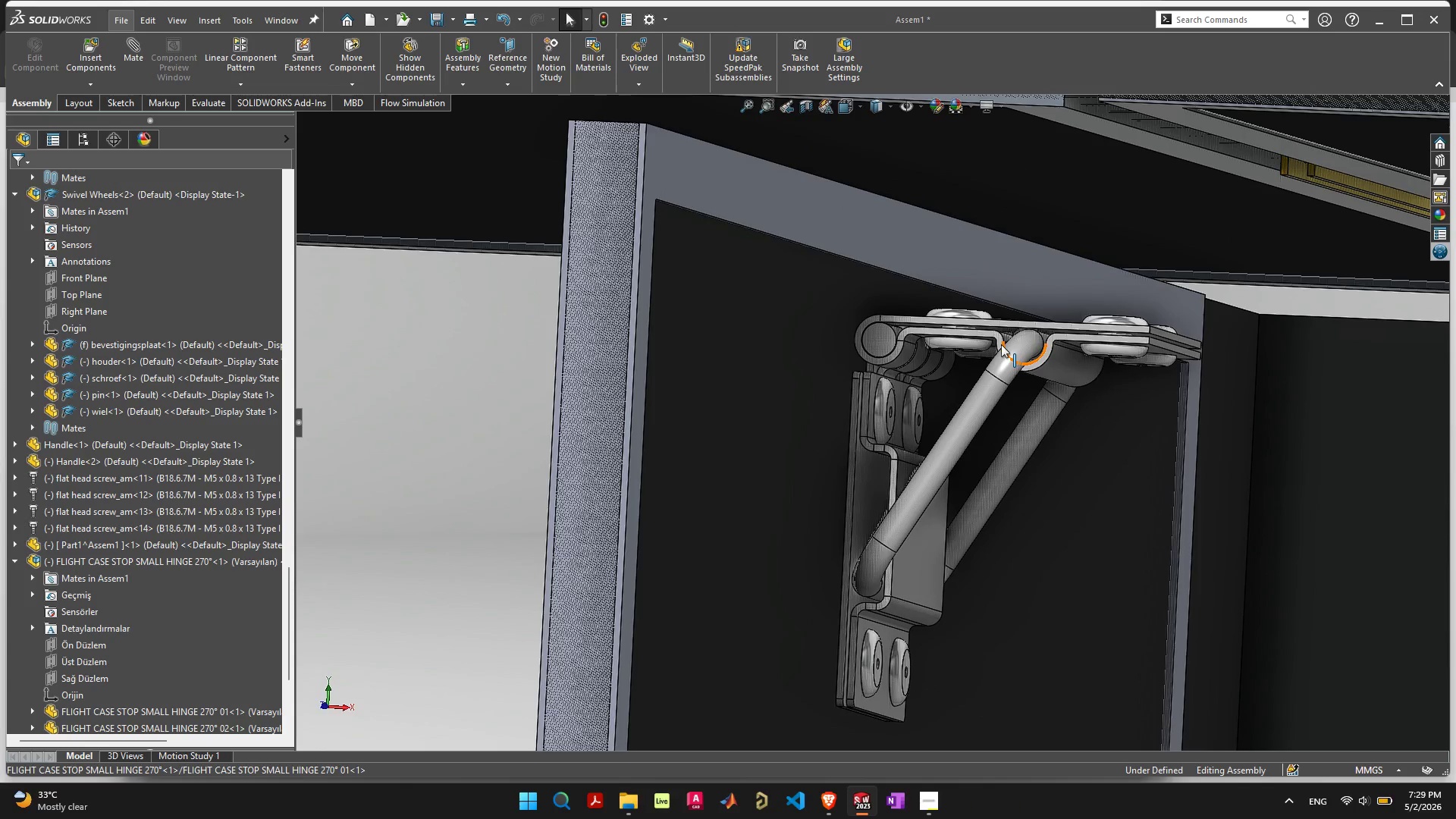 
key(Control+ControlLeft)
 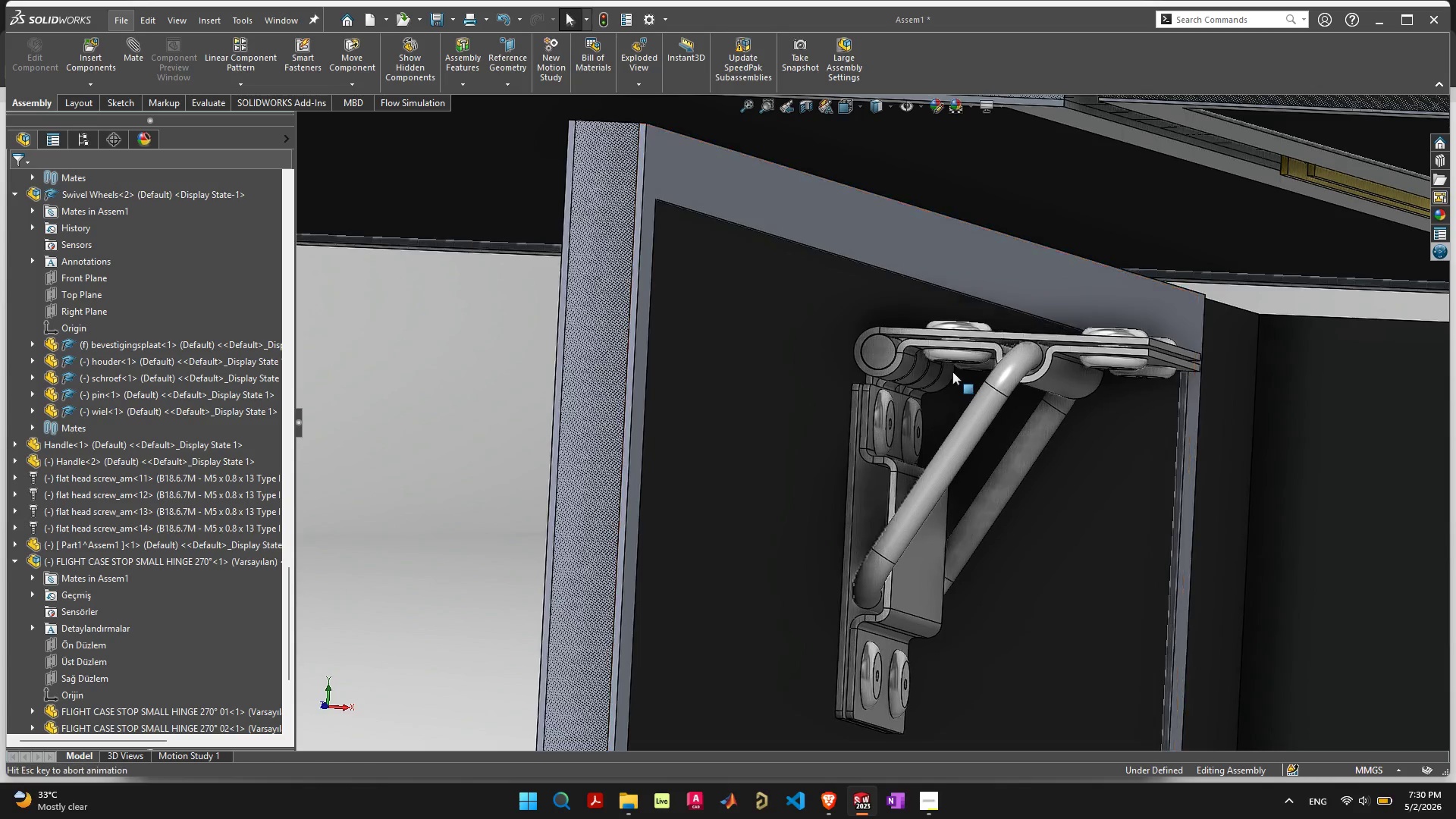 
key(Control+Z)
 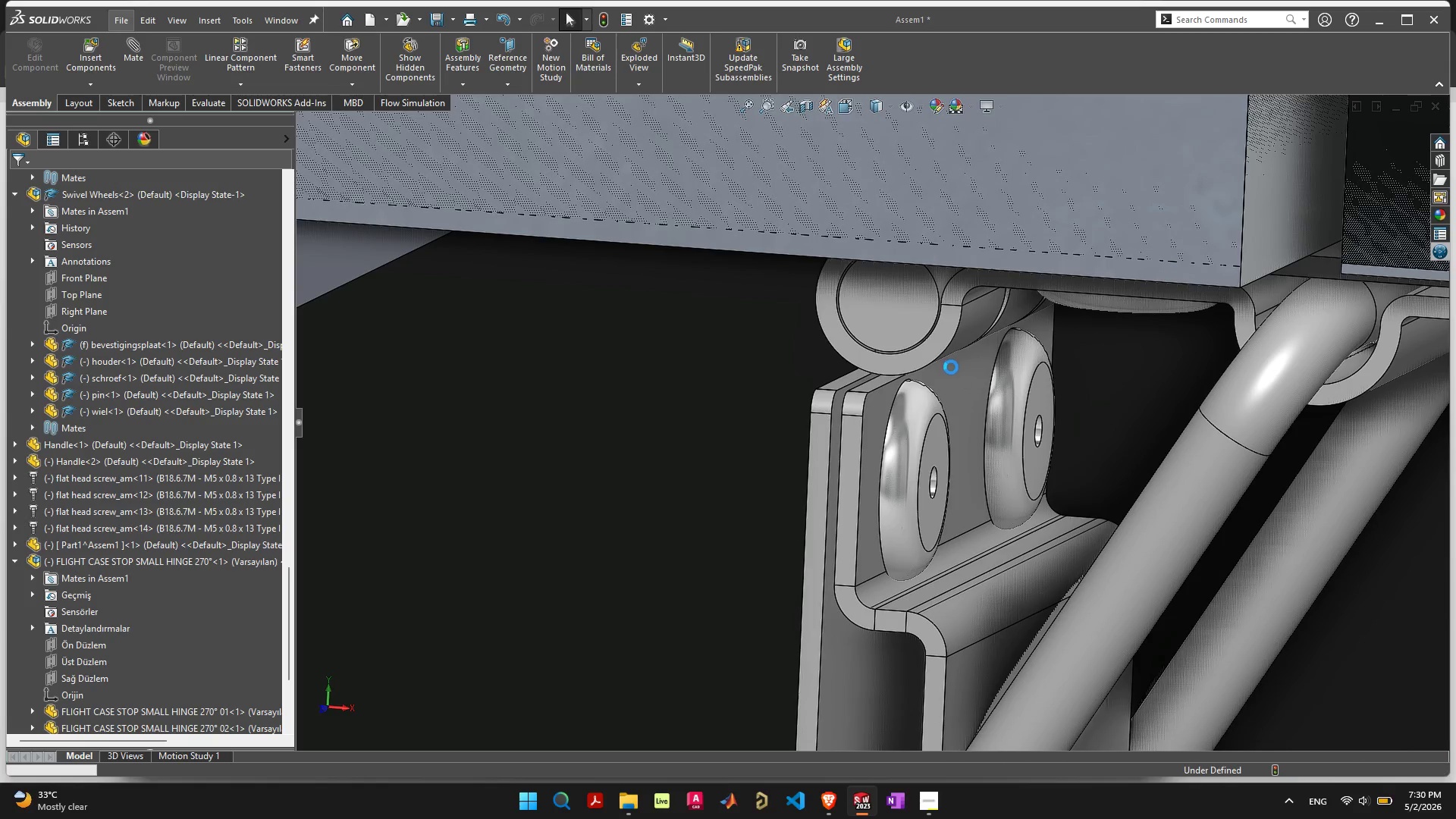 
scroll: coordinate [918, 403], scroll_direction: down, amount: 7.0
 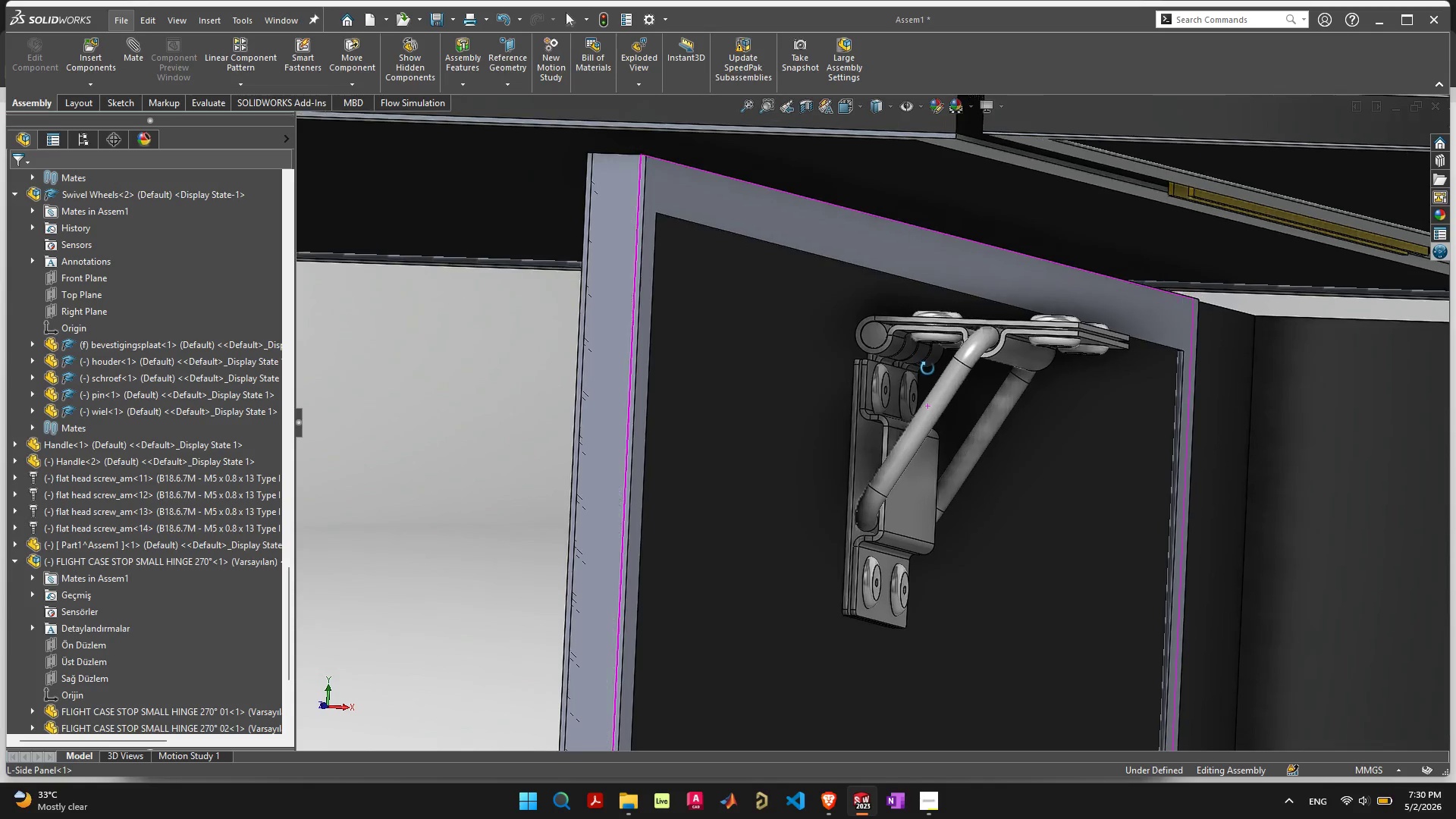 
scroll: coordinate [877, 380], scroll_direction: up, amount: 7.0
 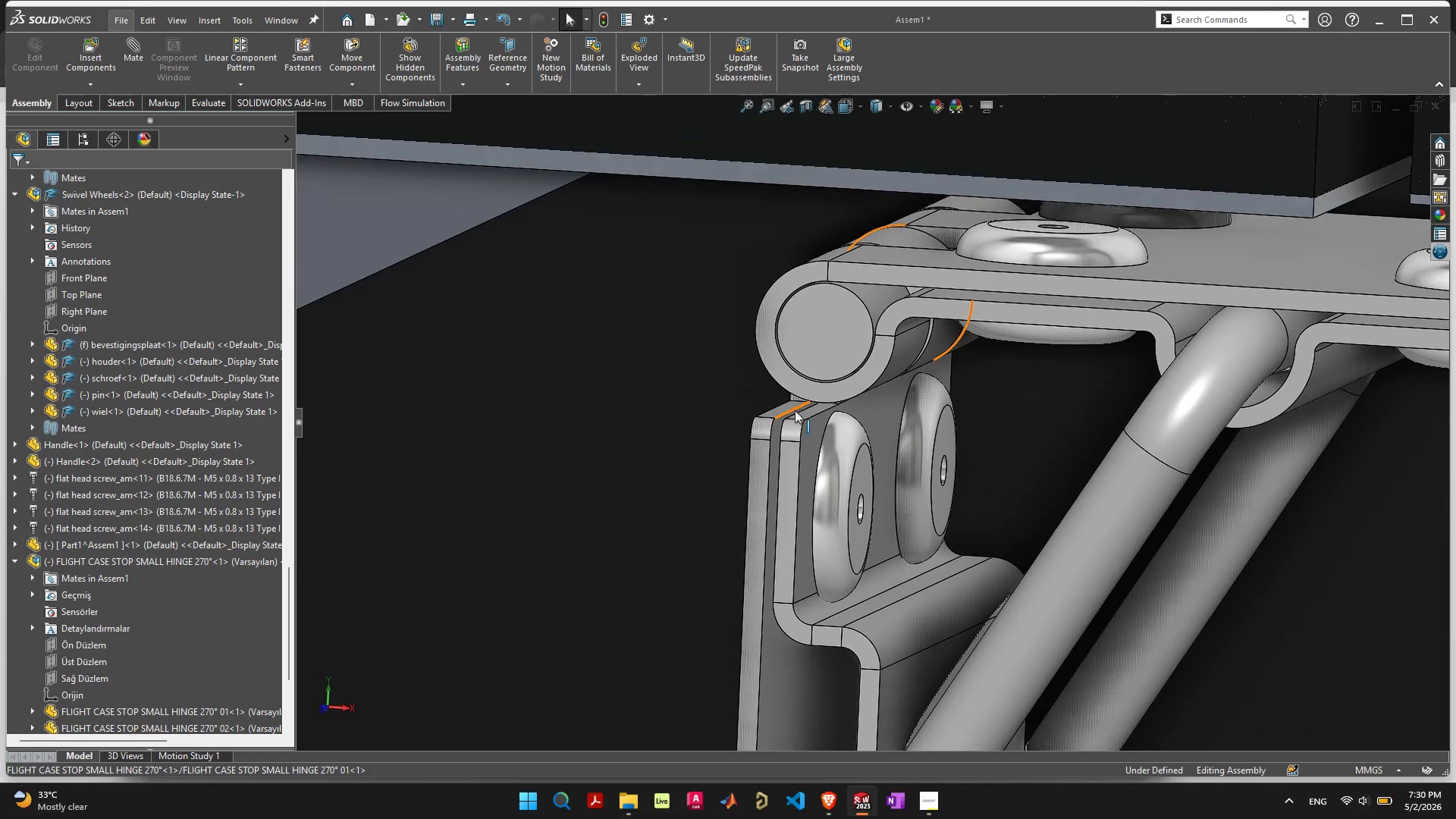 
left_click([780, 410])
 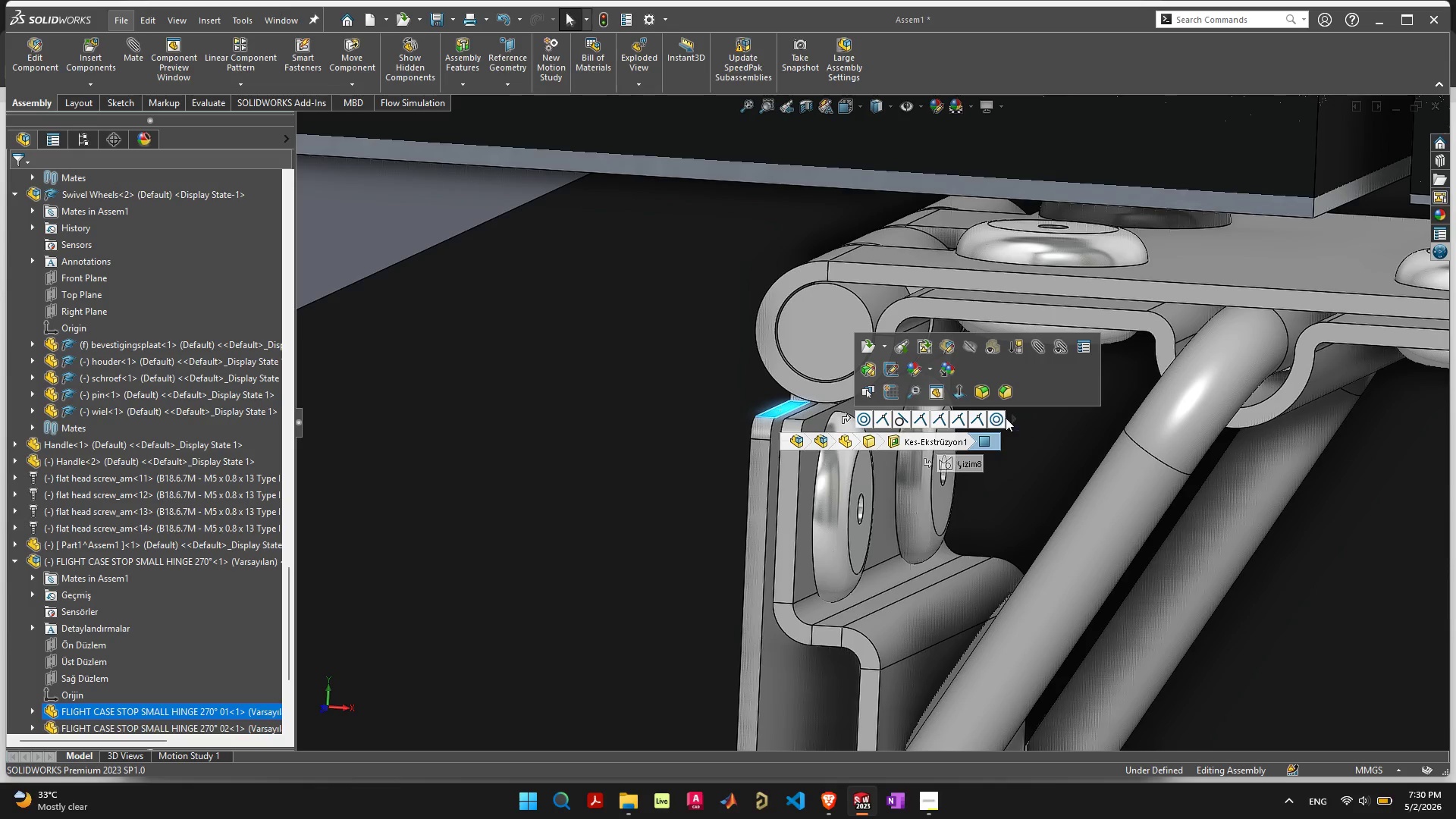 
scroll: coordinate [783, 416], scroll_direction: down, amount: 6.0
 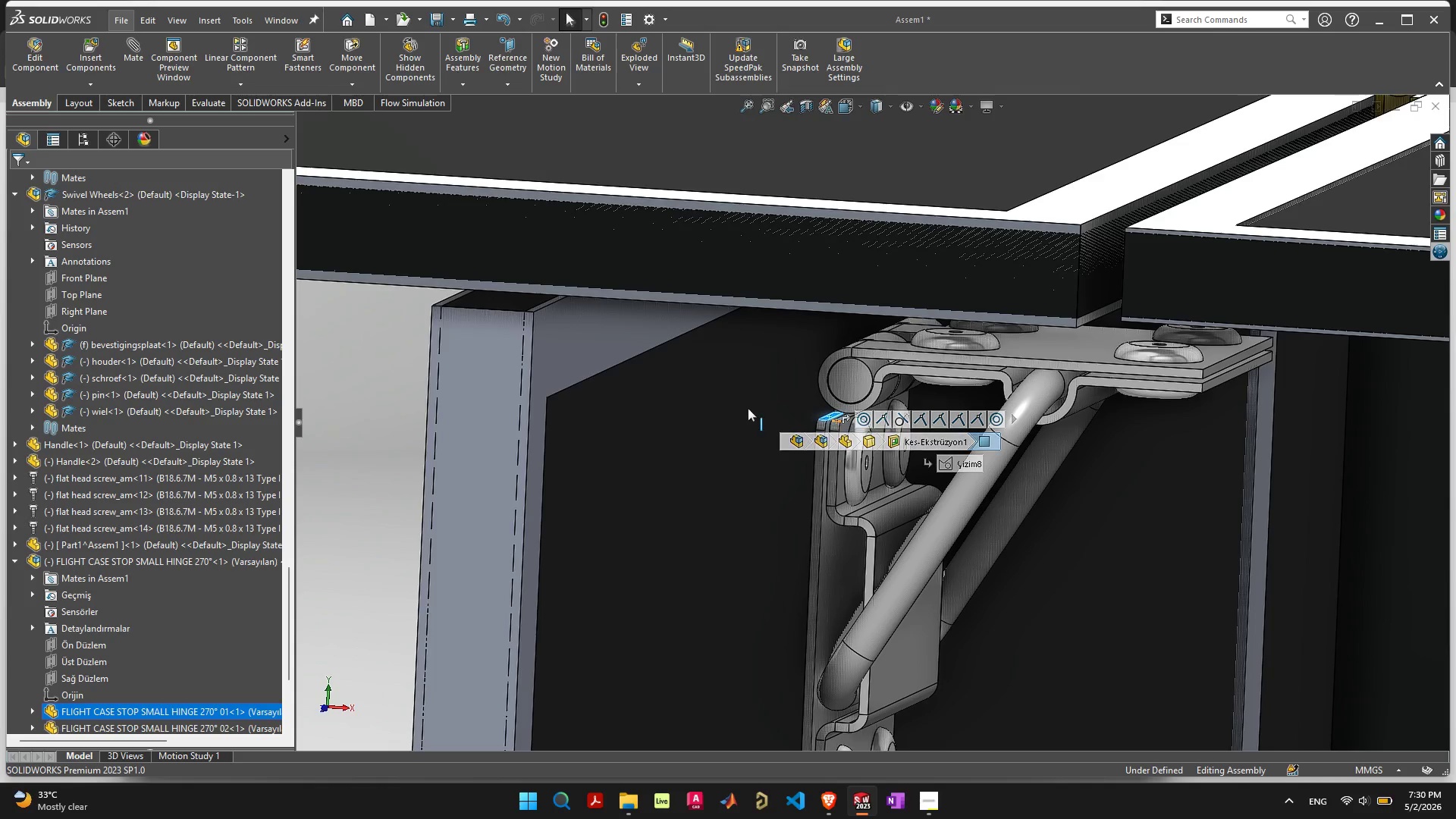 
left_click([754, 409])
 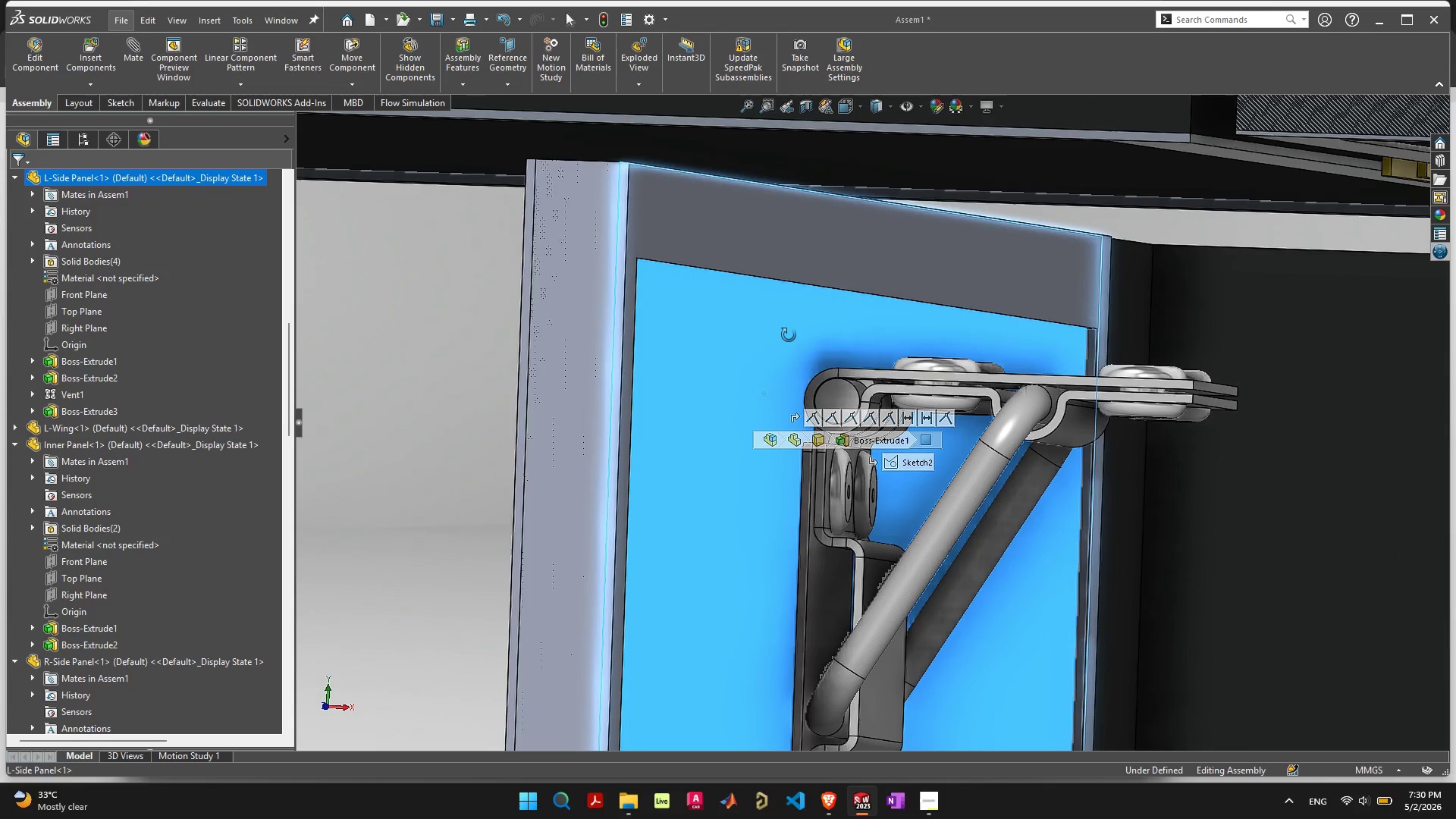 
wait(23.65)
 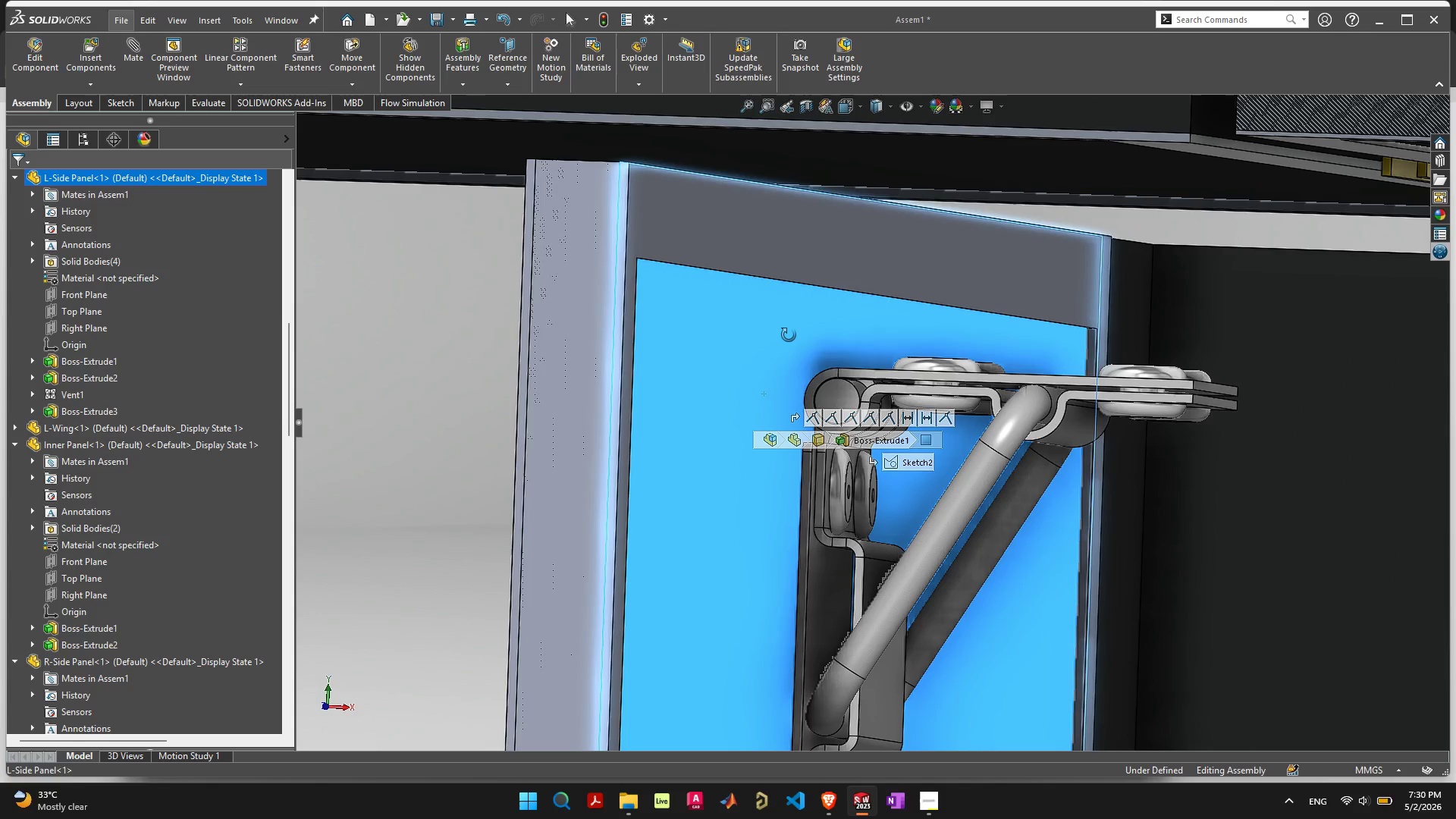 
mouse_move([859, 522])
 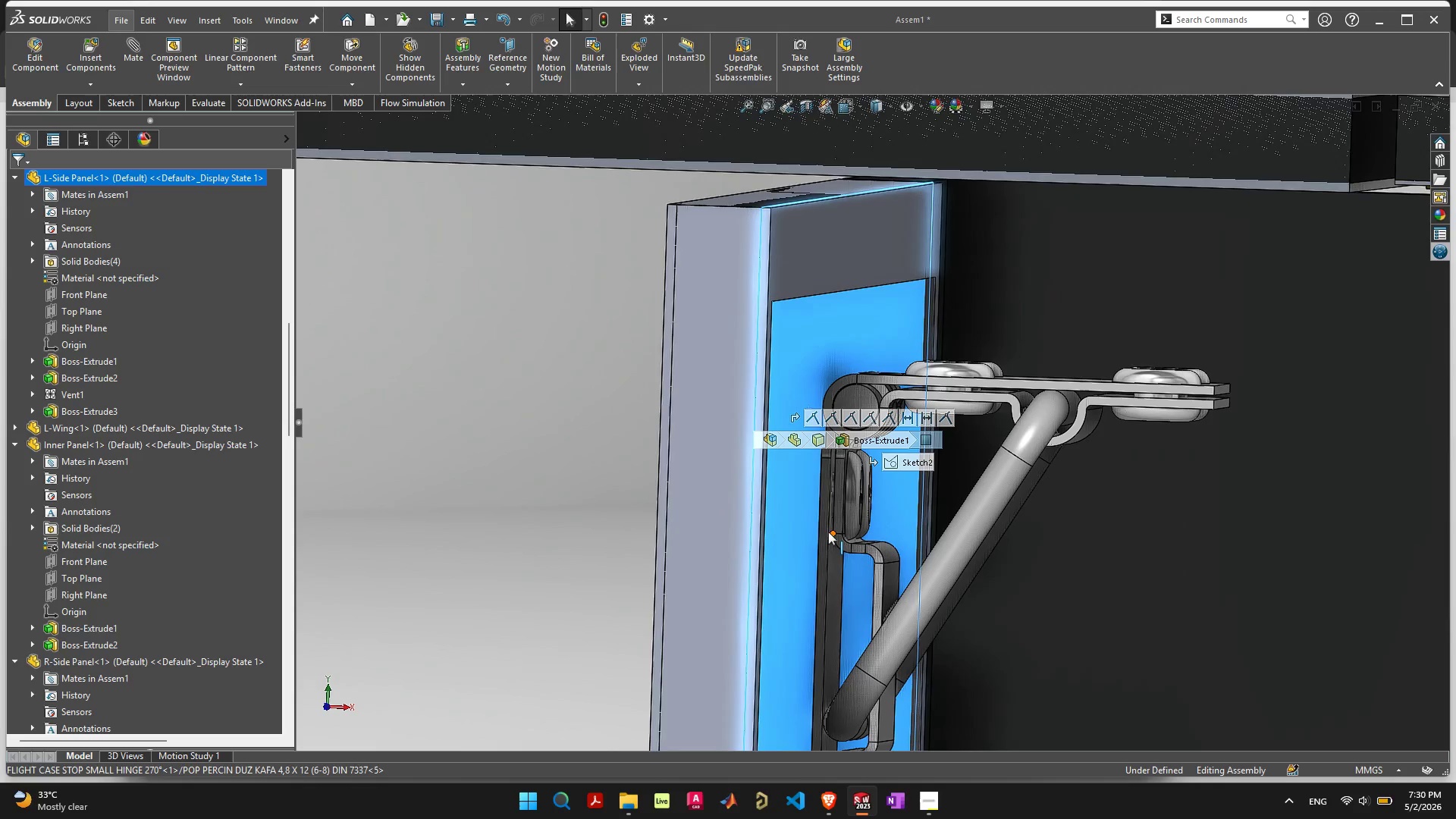 
left_click([827, 530])
 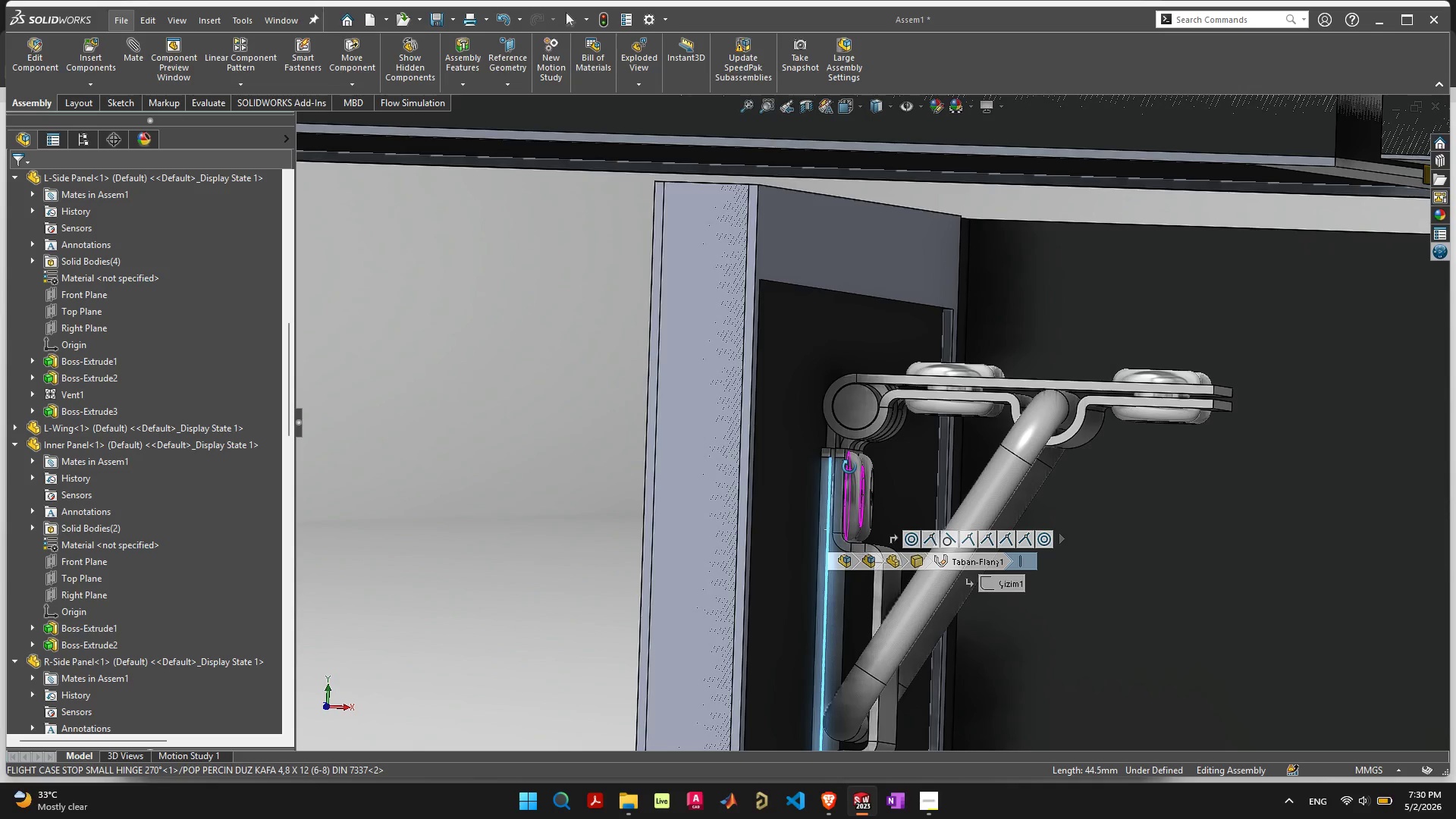 
wait(9.05)
 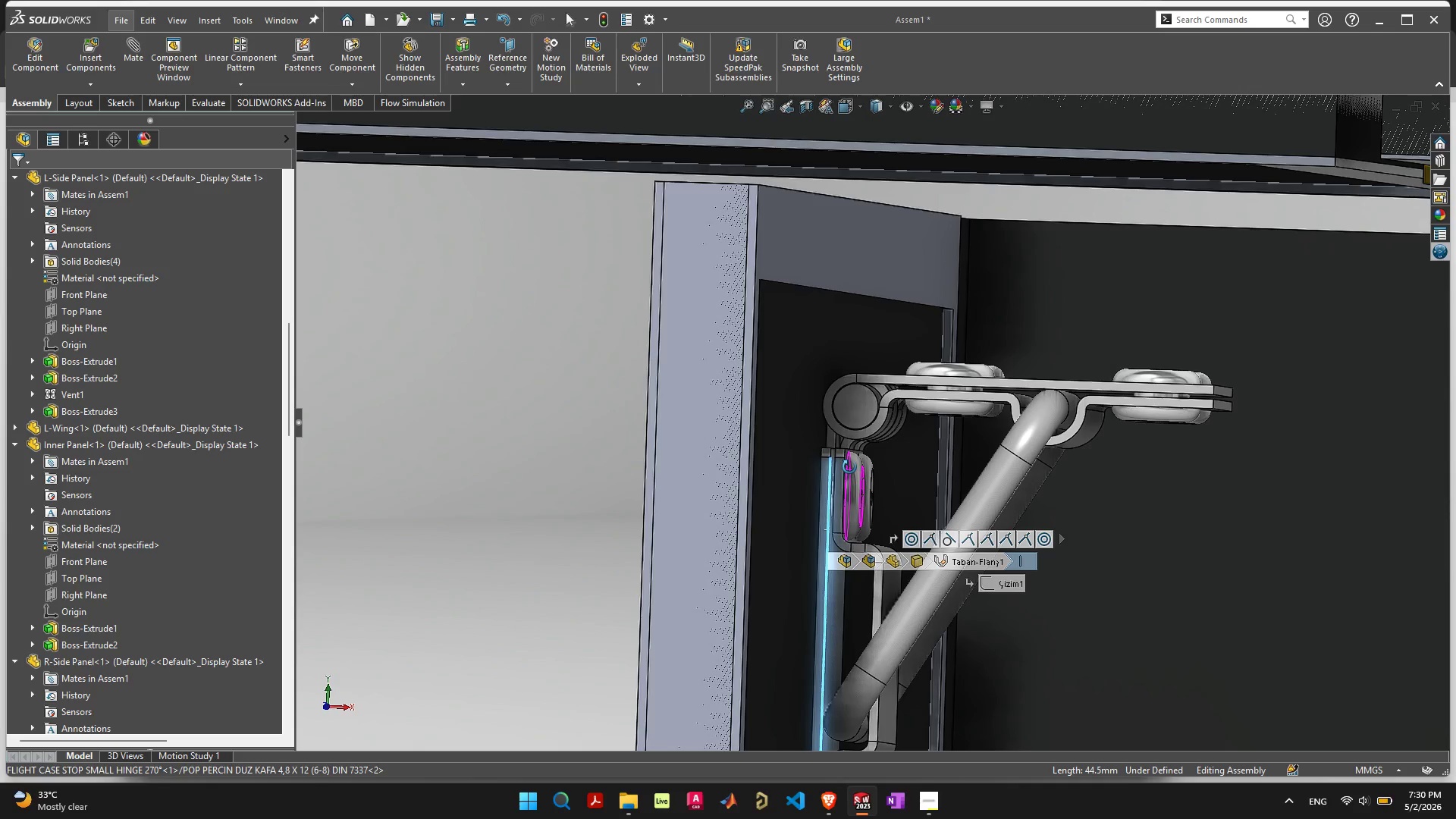 
left_click_drag(start_coordinate=[847, 498], to_coordinate=[859, 353])
 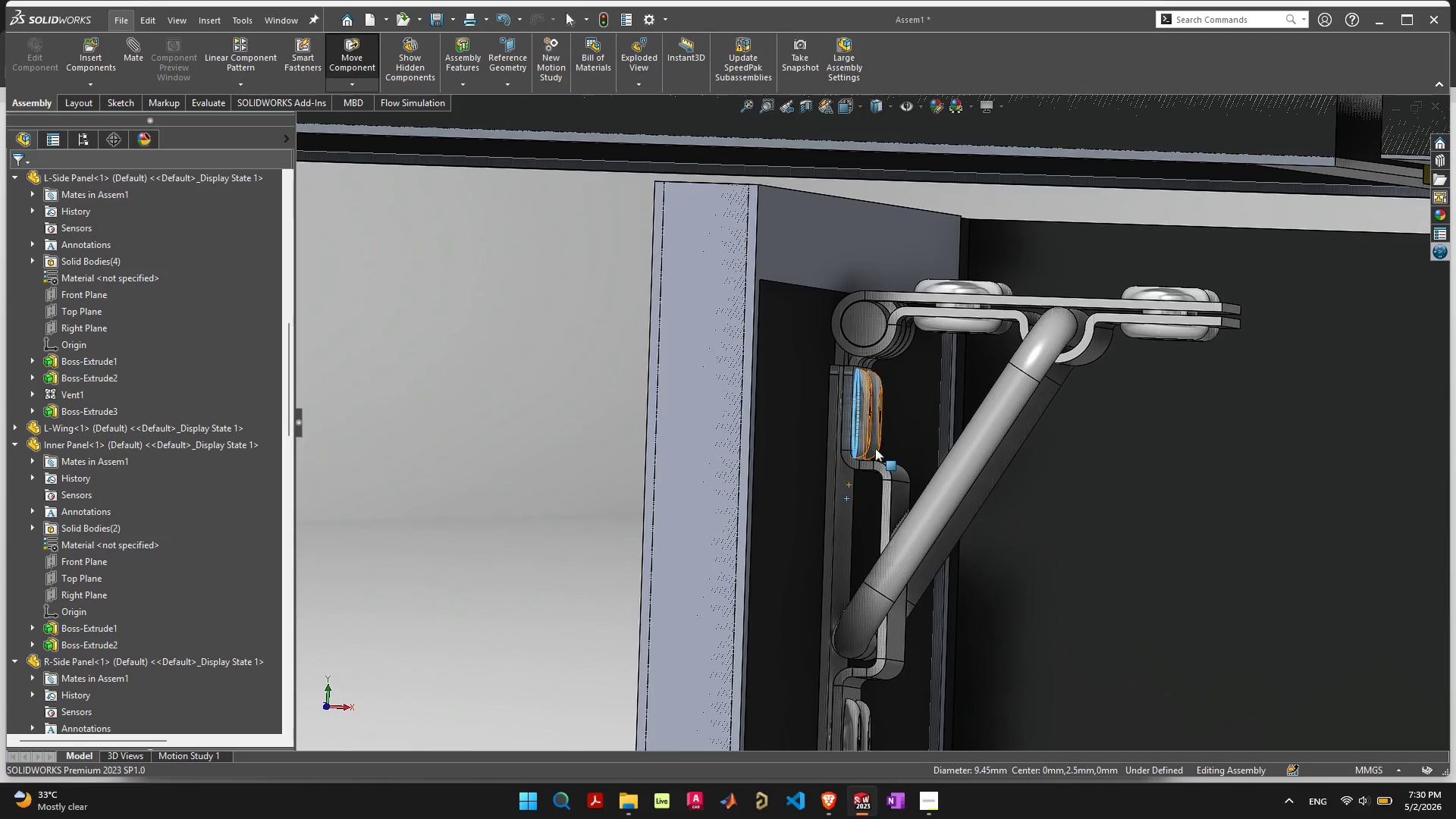 
scroll: coordinate [875, 458], scroll_direction: down, amount: 2.0
 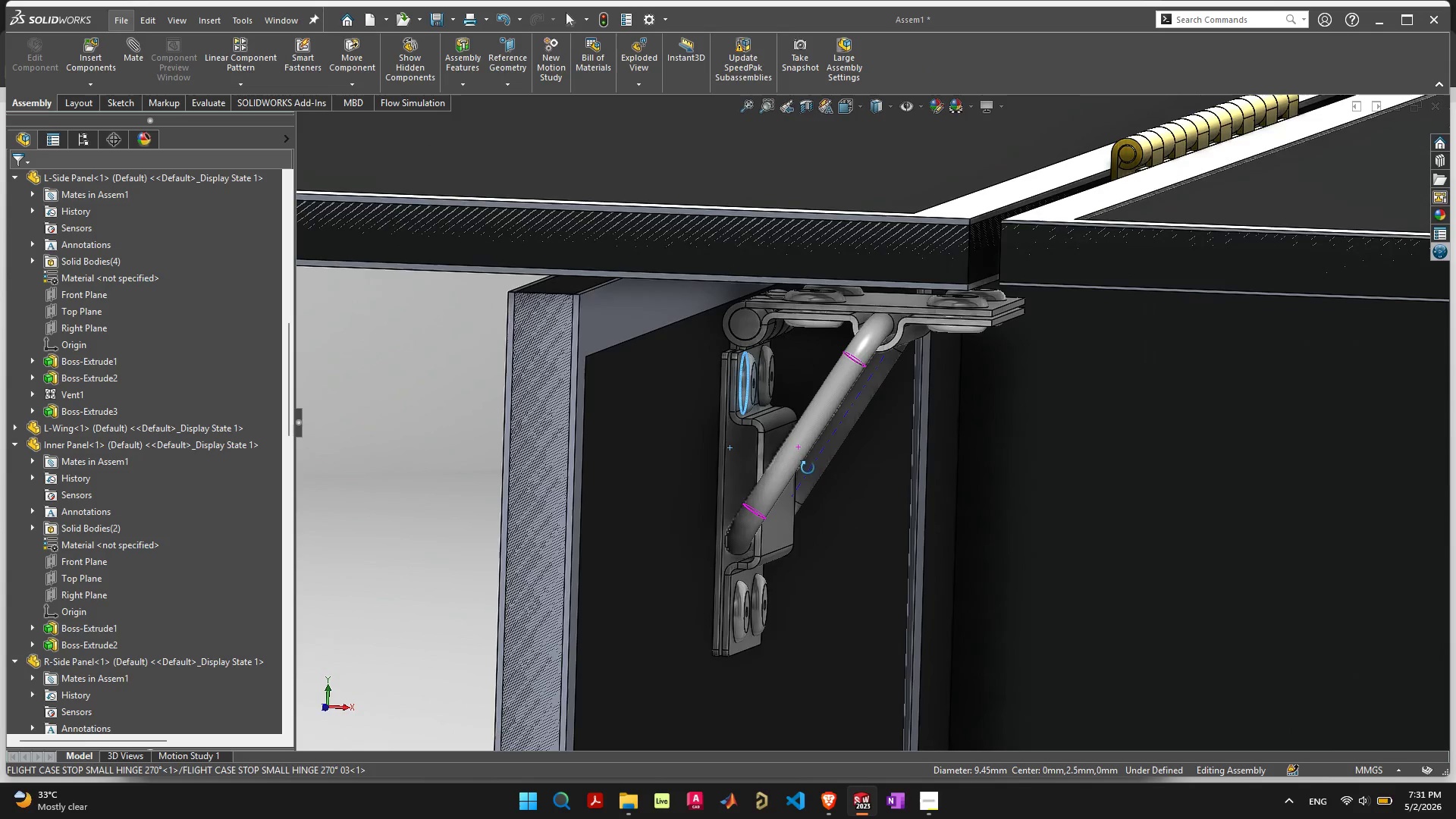 
wait(26.21)
 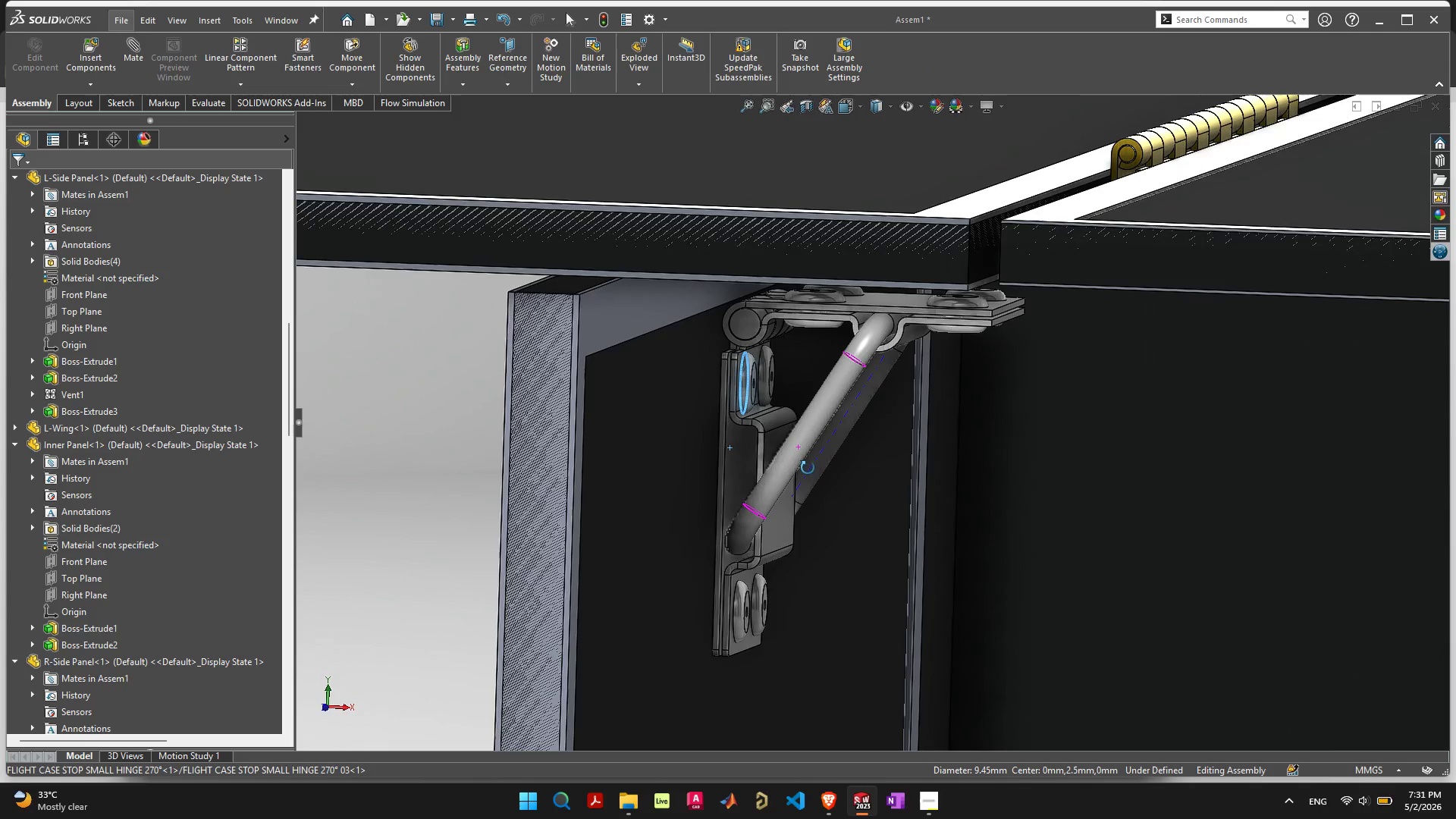 
left_click_drag(start_coordinate=[857, 419], to_coordinate=[825, 585])
 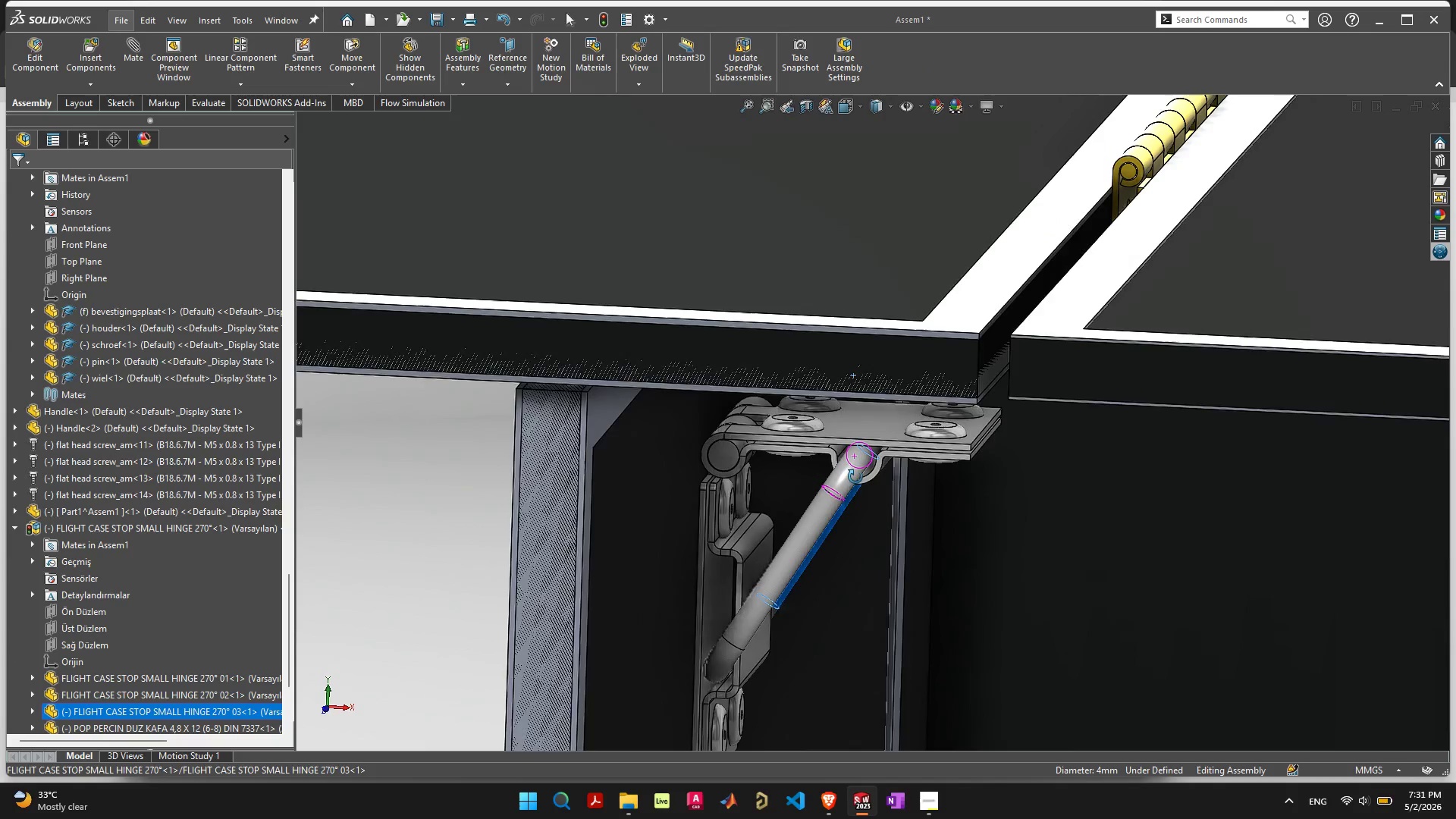 
scroll: coordinate [809, 420], scroll_direction: up, amount: 11.0
 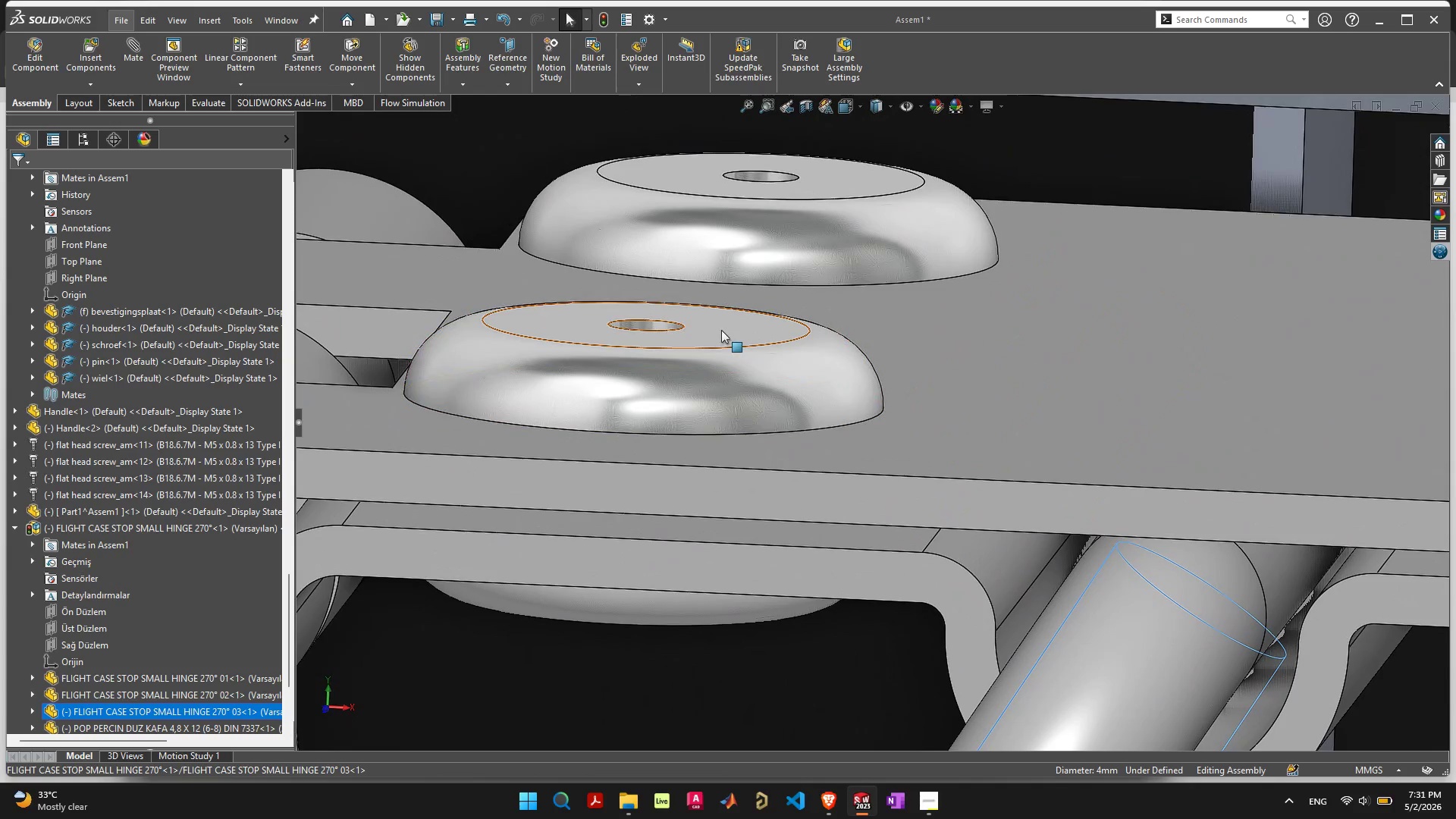 
left_click([721, 329])
 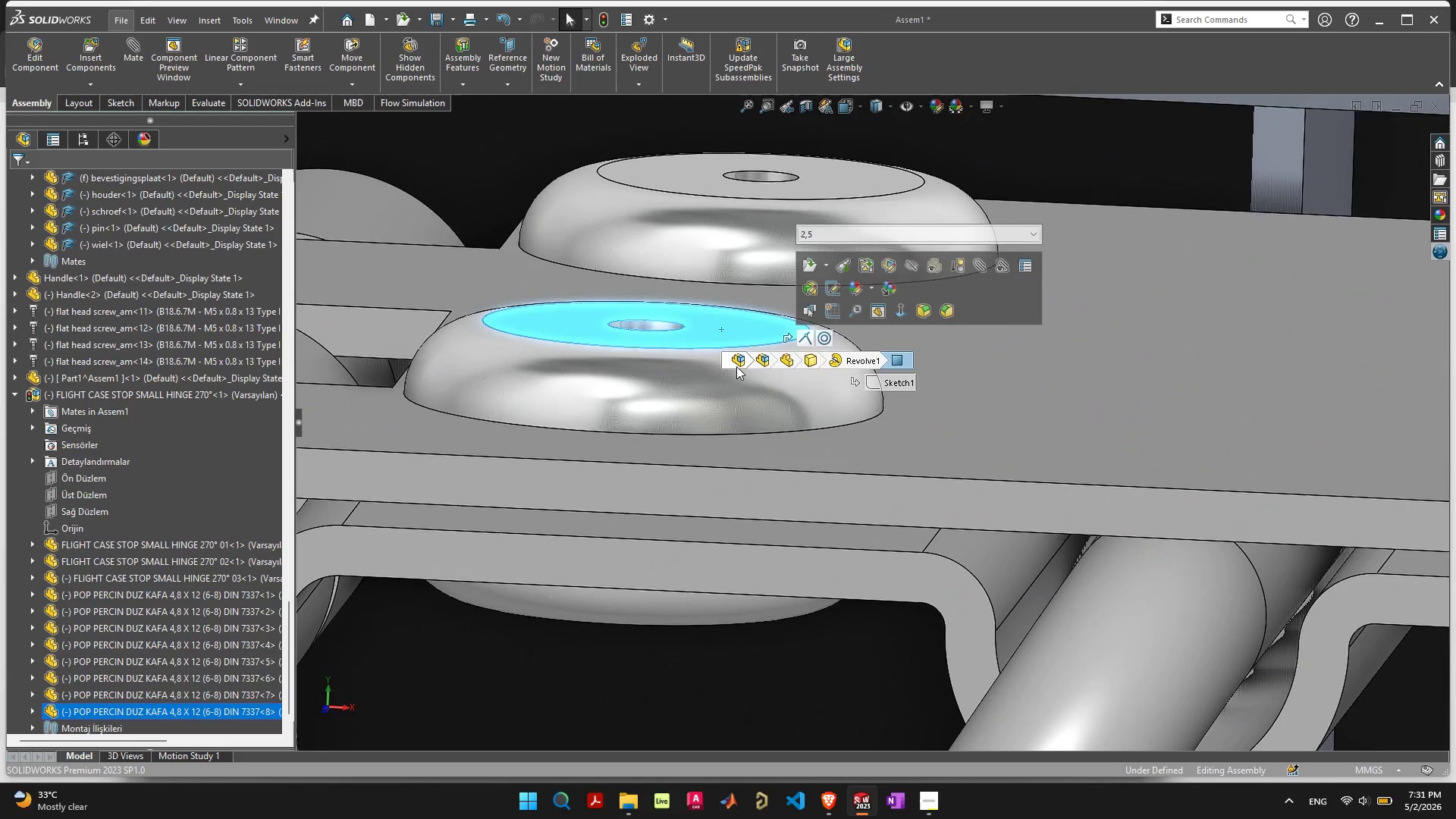 
scroll: coordinate [729, 341], scroll_direction: down, amount: 15.0
 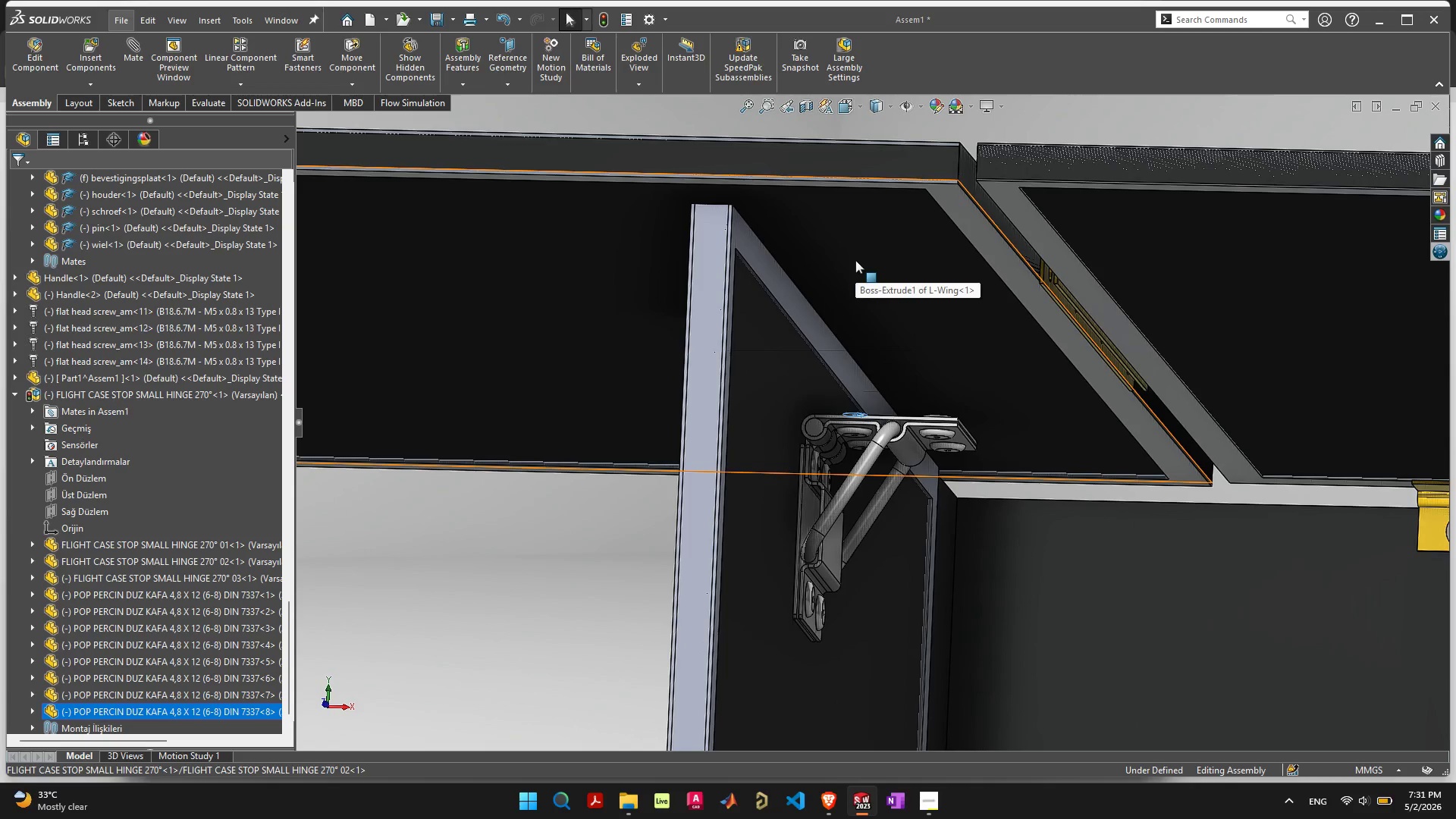 
hold_key(key=ShiftLeft, duration=2.42)
left_click([855, 260])
 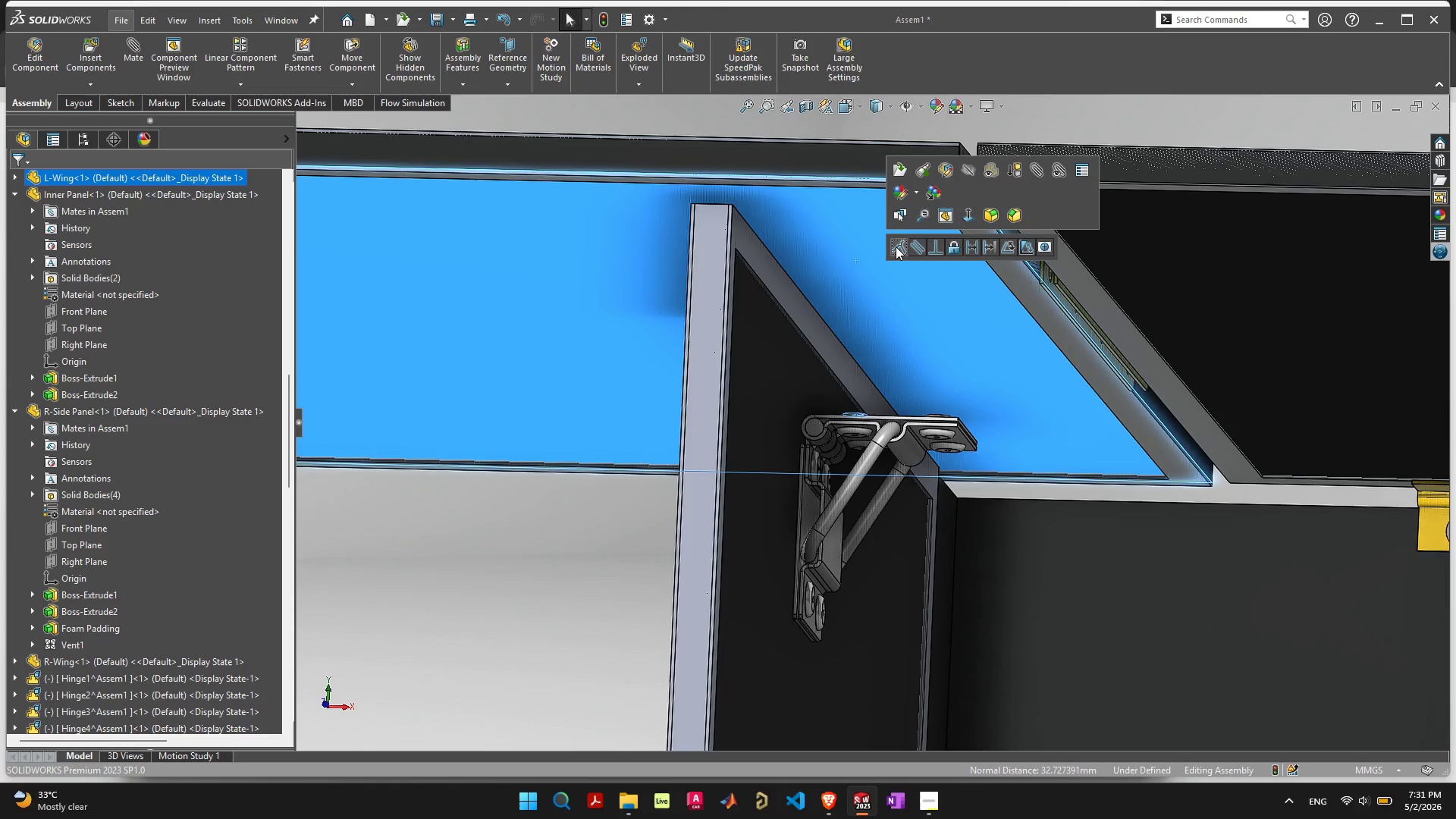 
left_click([896, 246])
 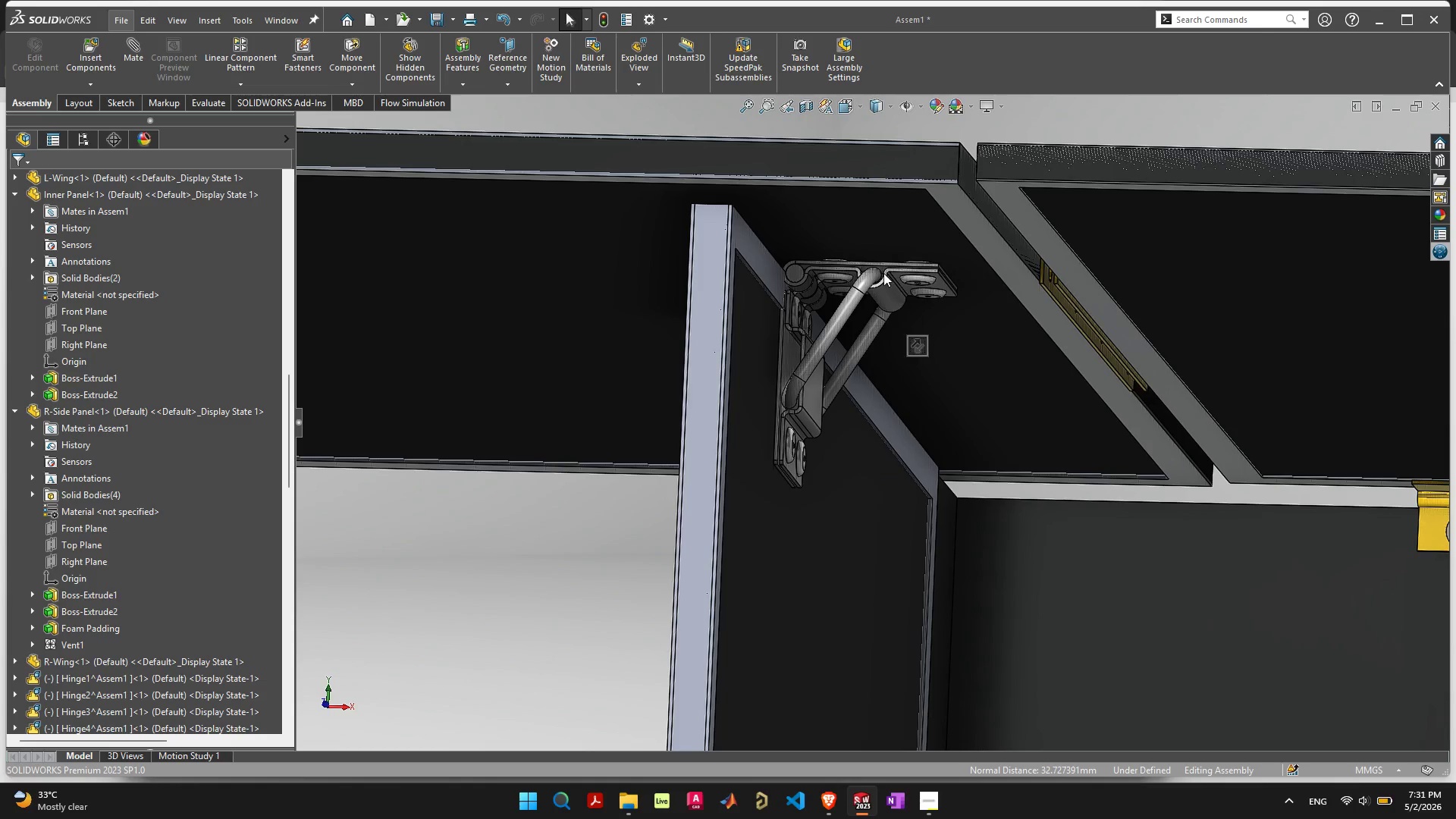 
left_click([878, 240])
 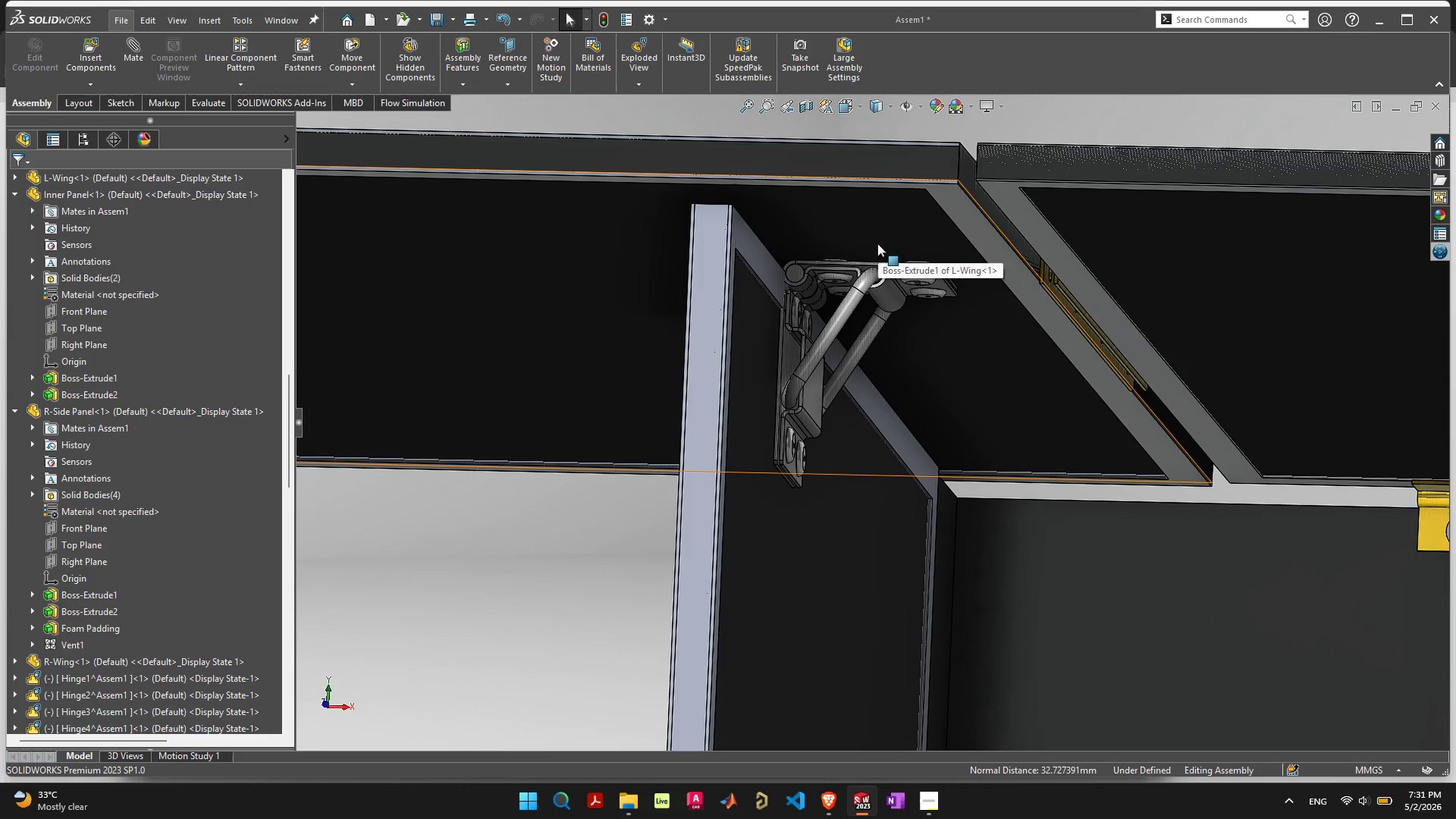 
left_click([877, 243])
 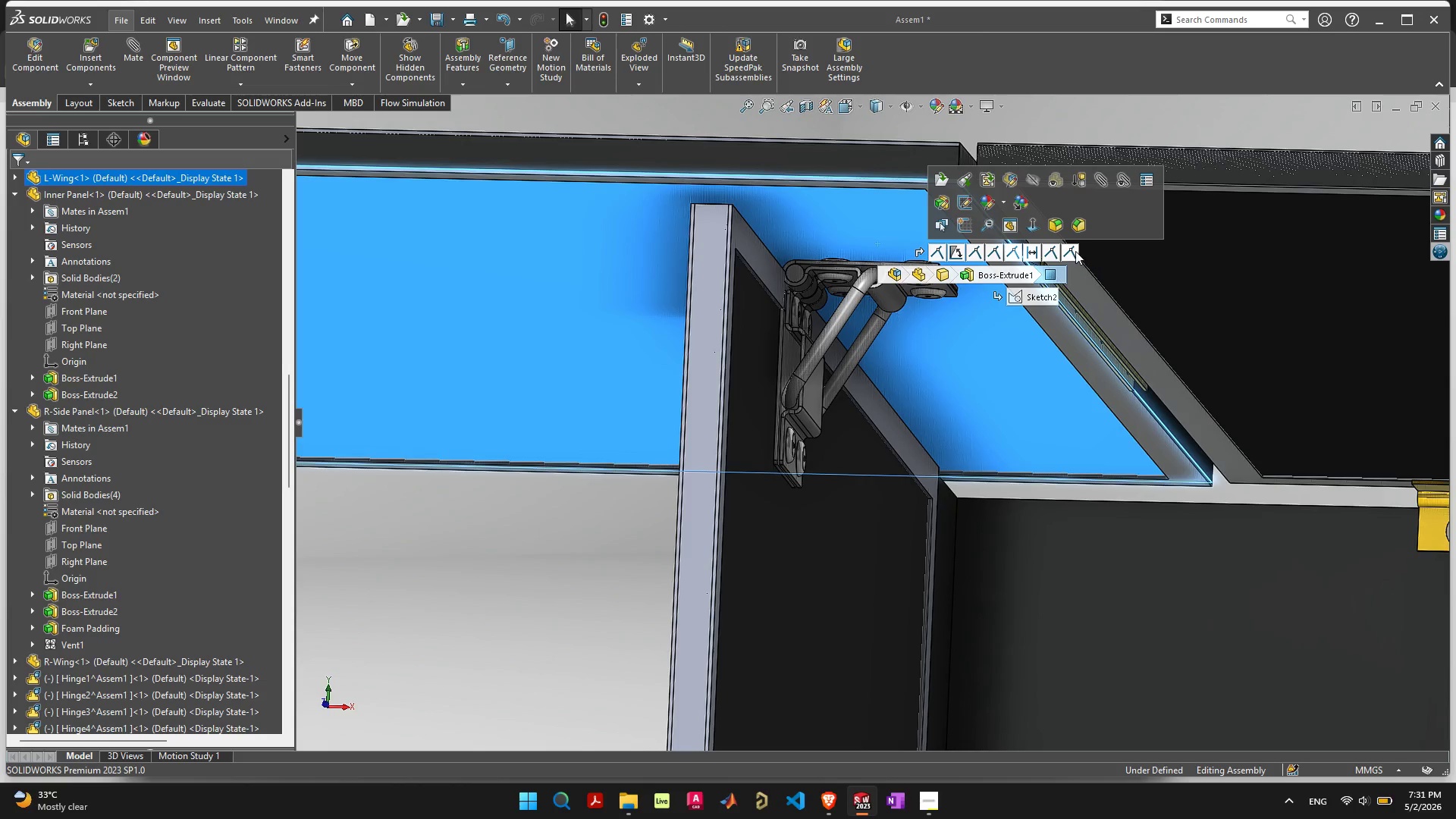 
left_click([1074, 251])
 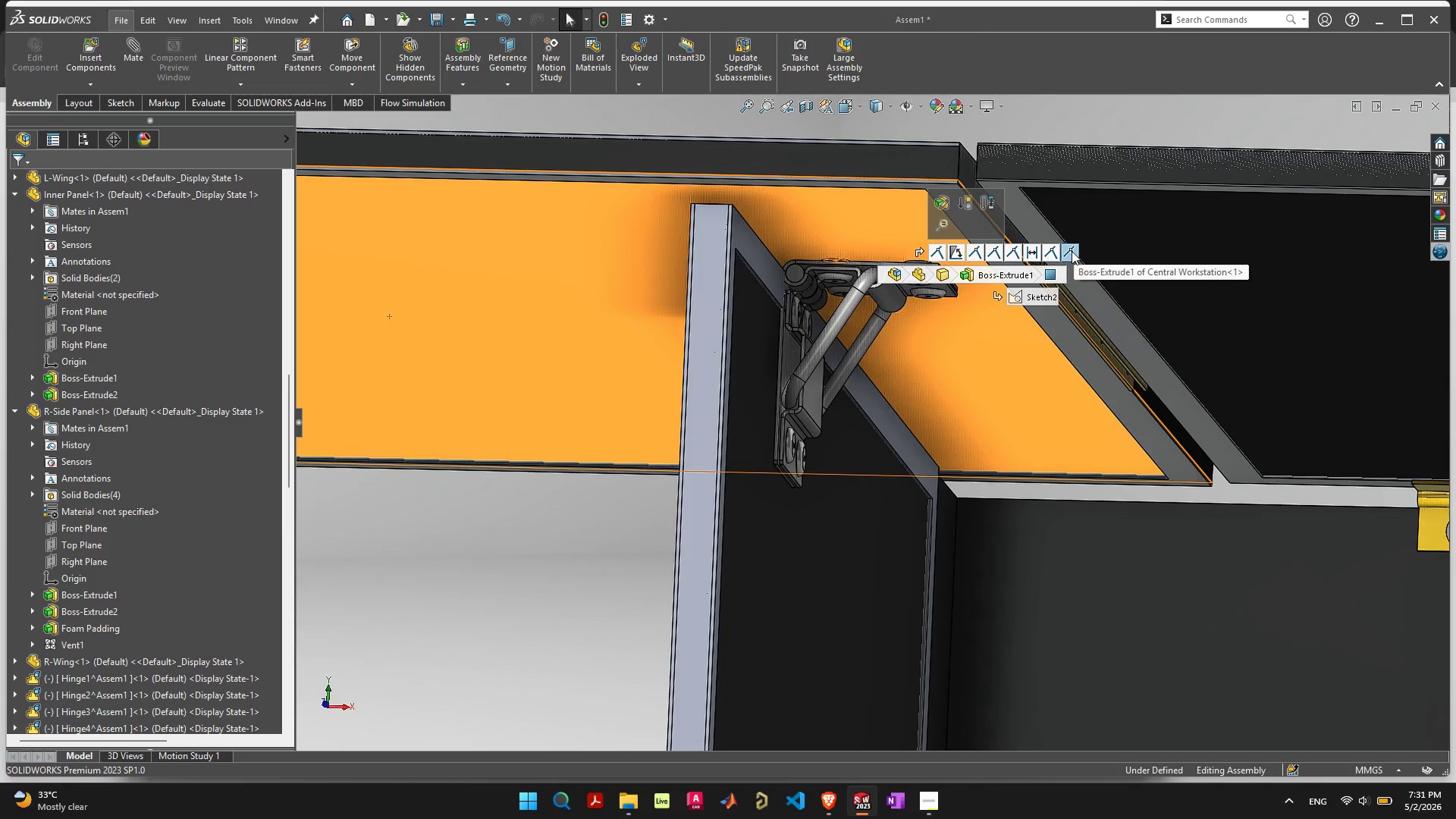 
key(Delete)
 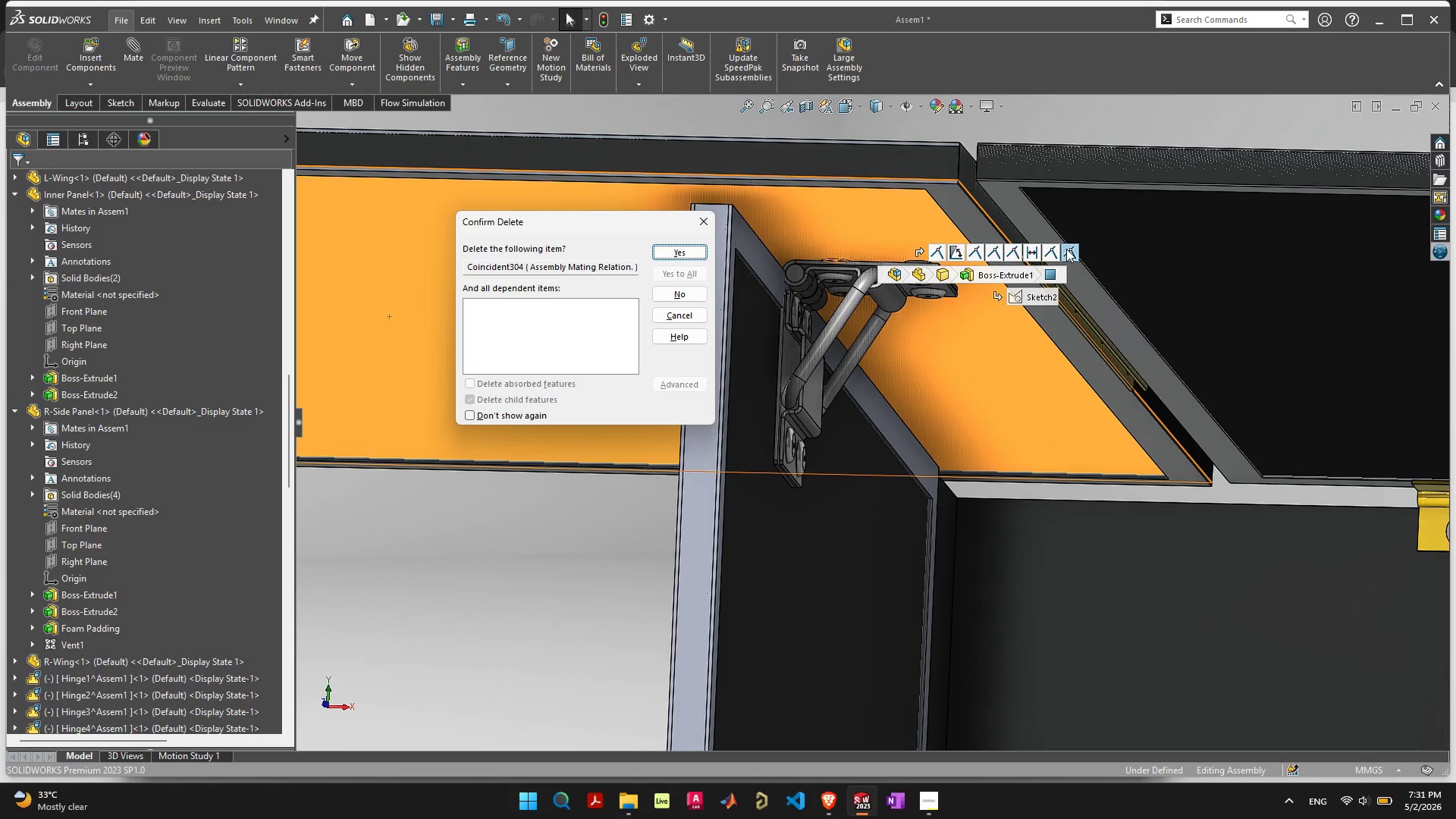 
key(Space)
 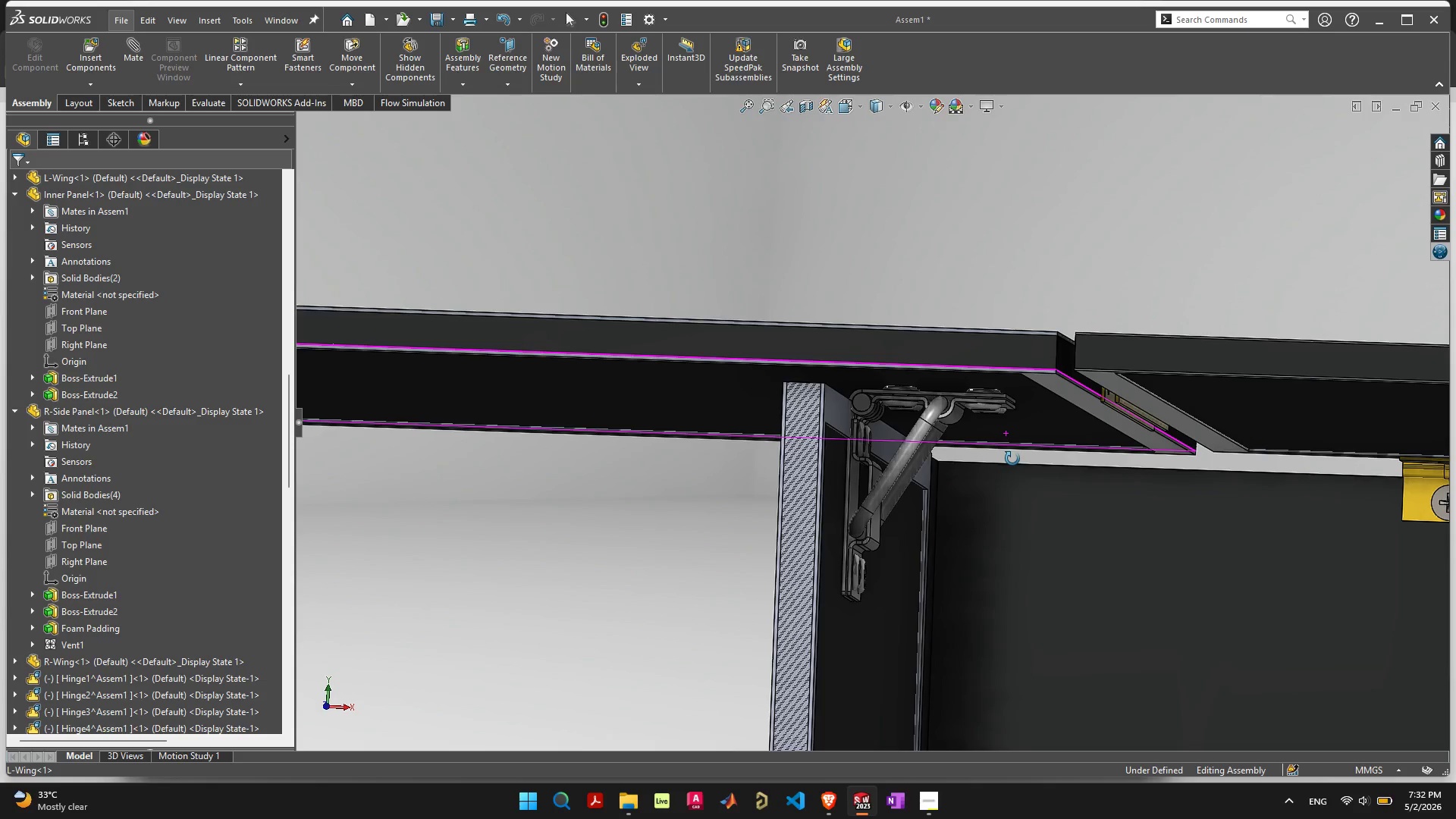 
wait(19.39)
 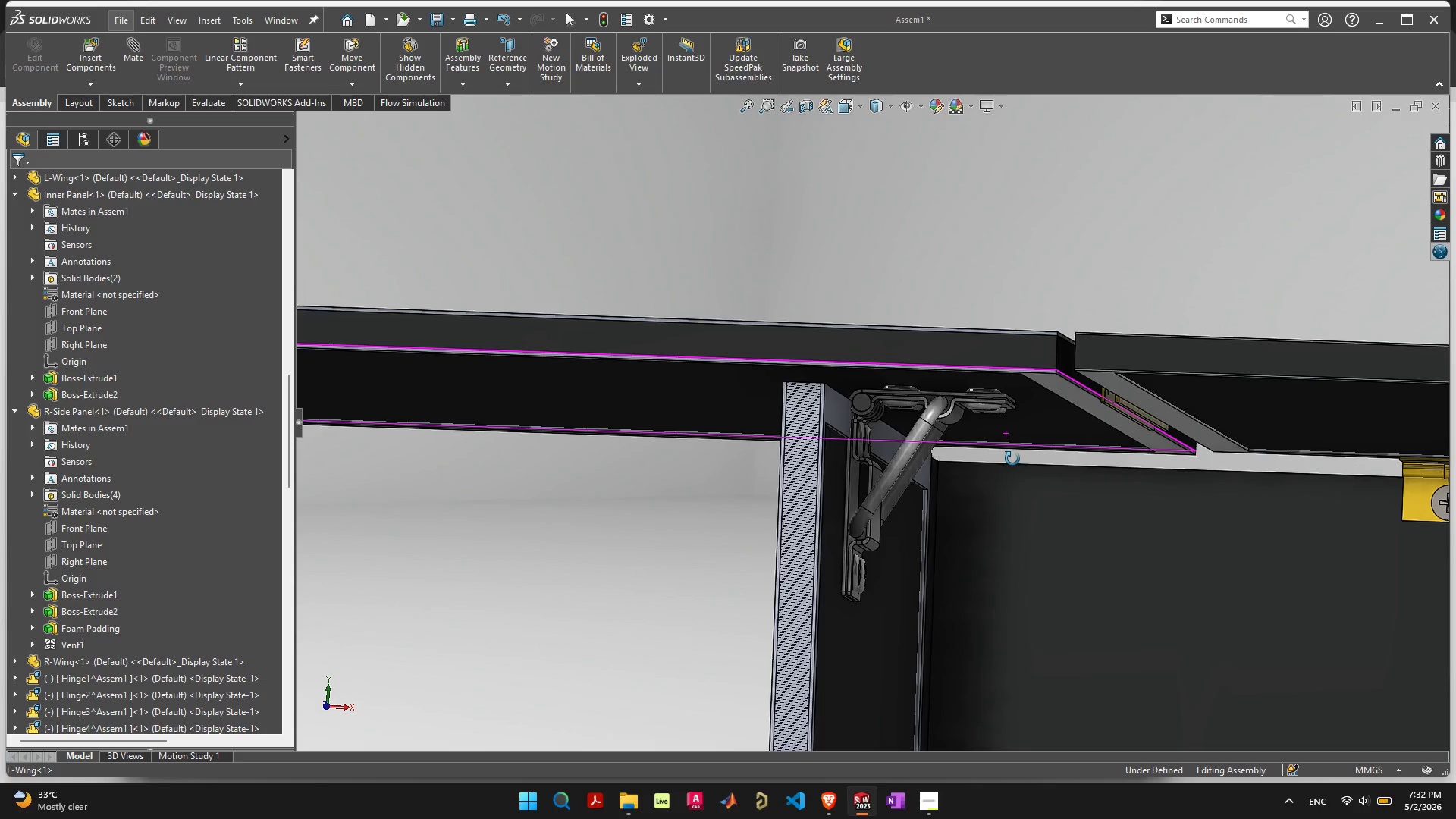 
scroll: coordinate [882, 461], scroll_direction: down, amount: 2.0
 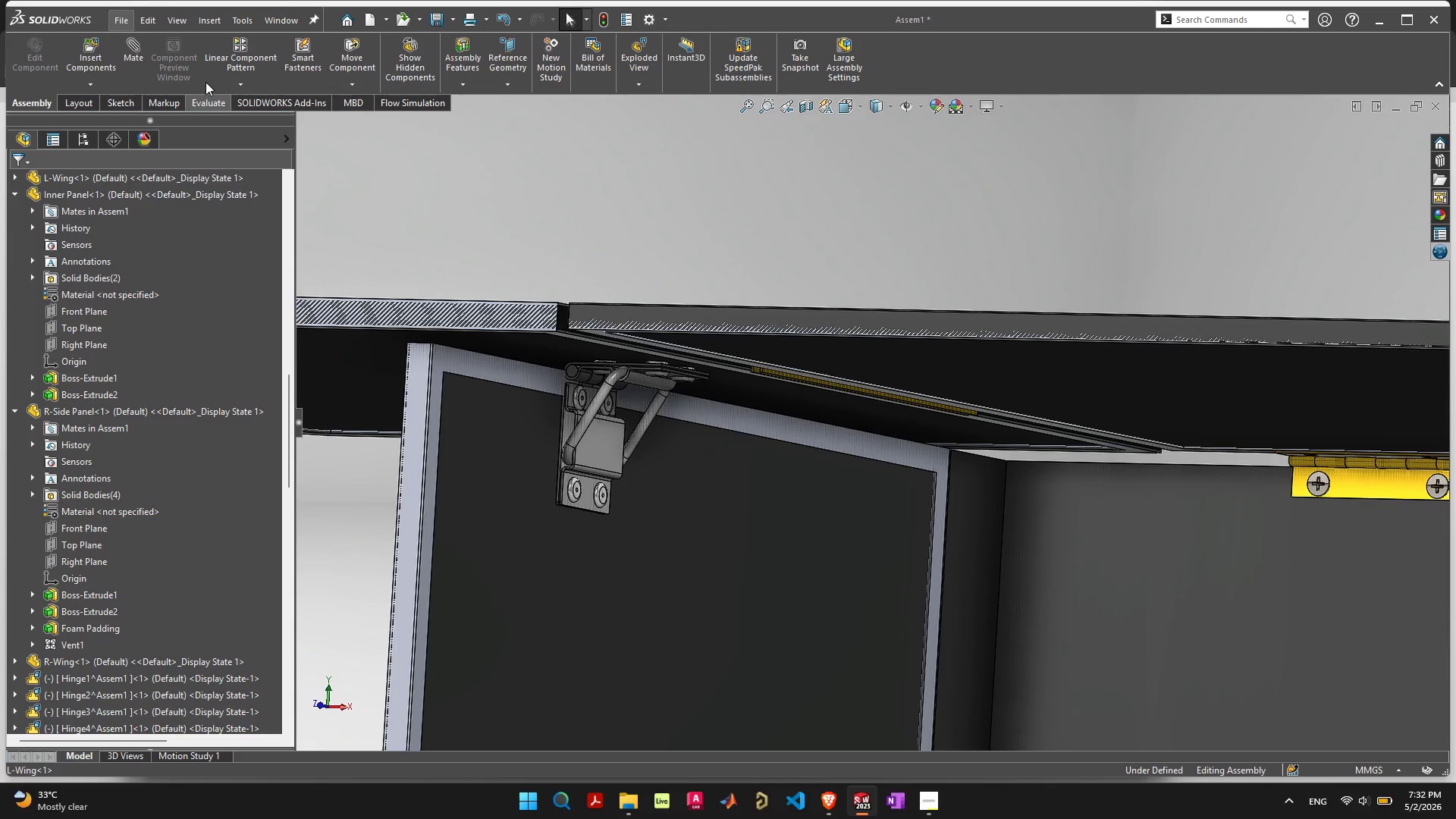 
left_click([237, 58])
 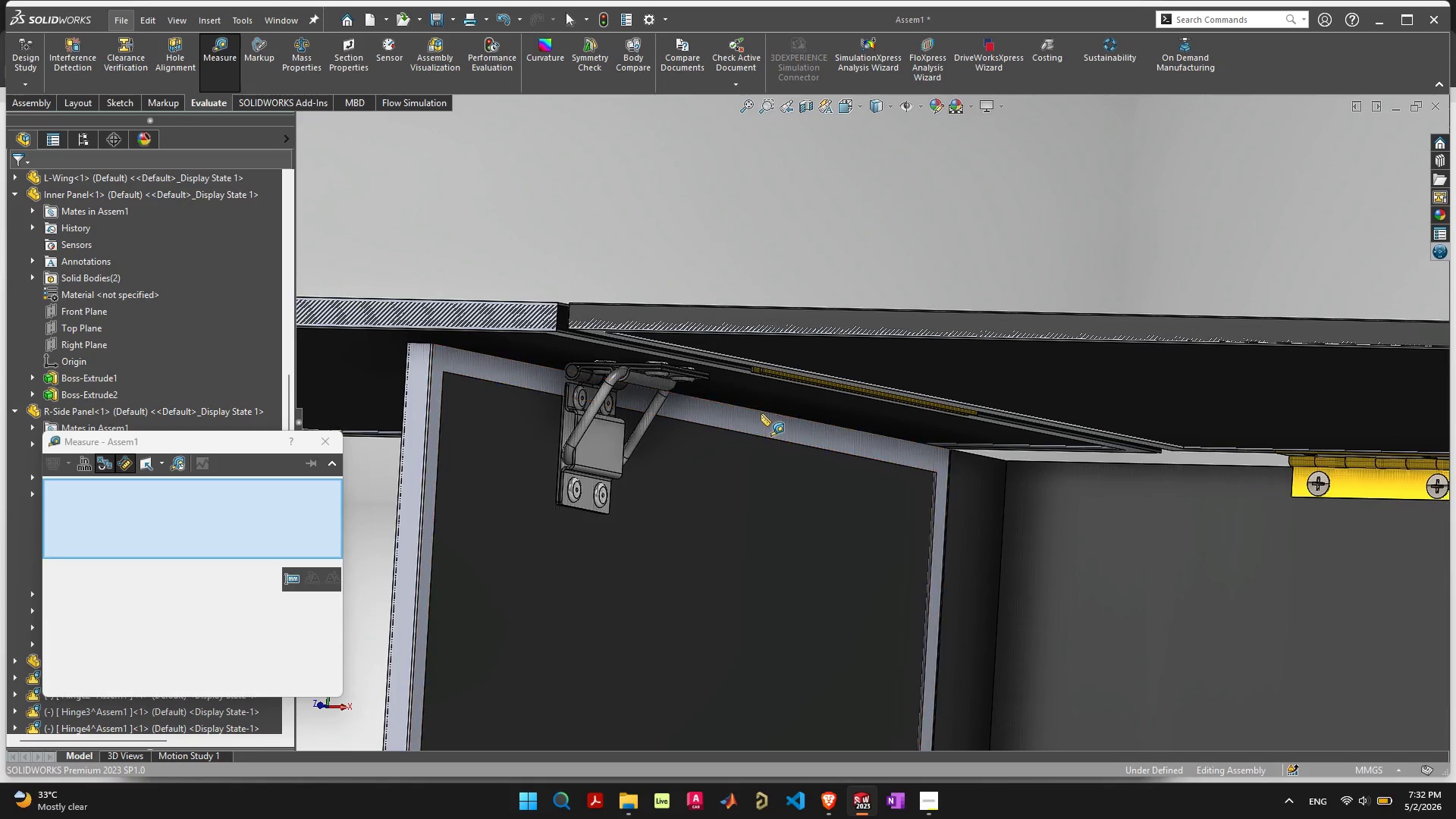 
left_click([761, 412])
 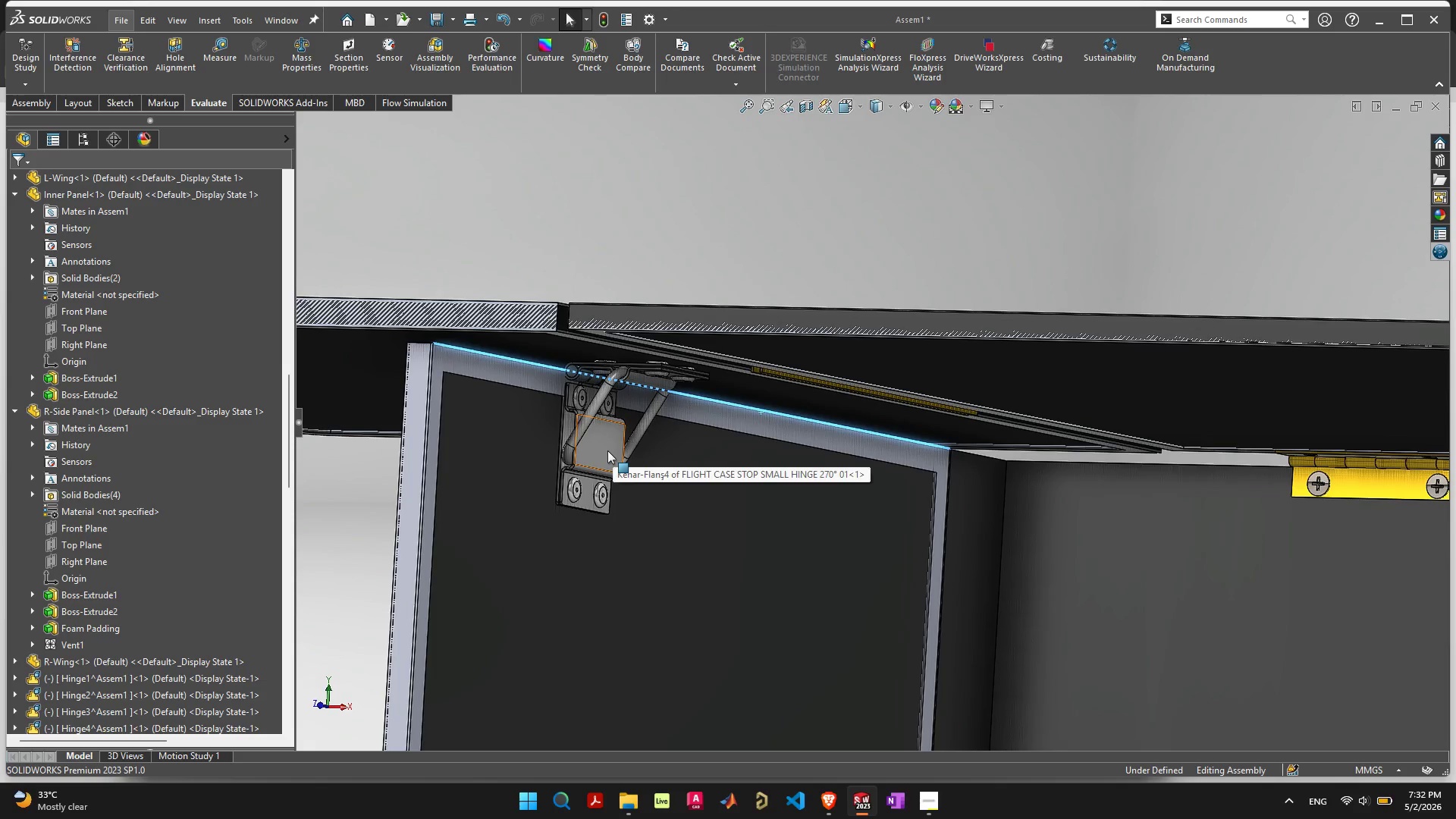 
wait(23.45)
 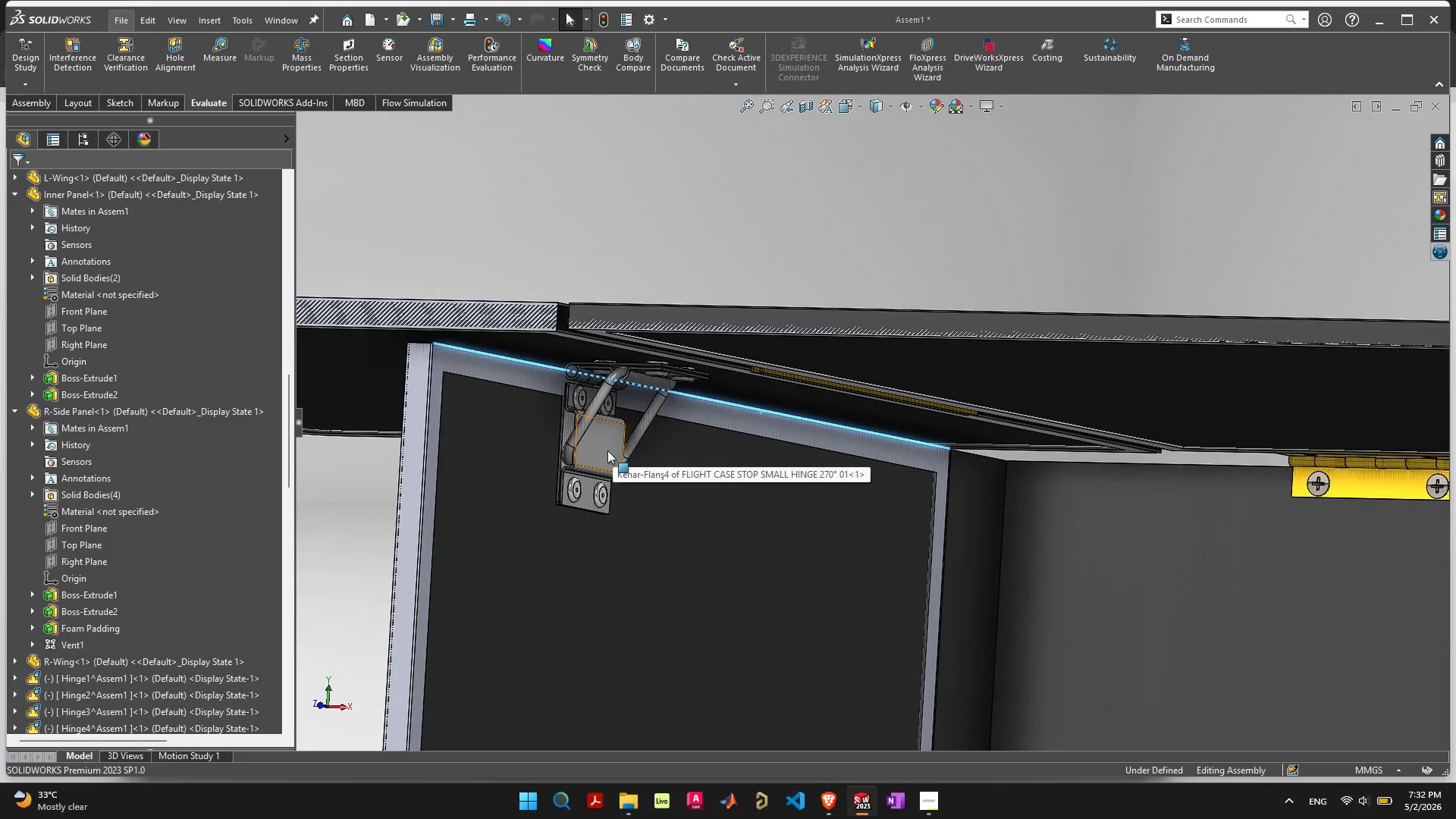 
mouse_move([131, 105])
 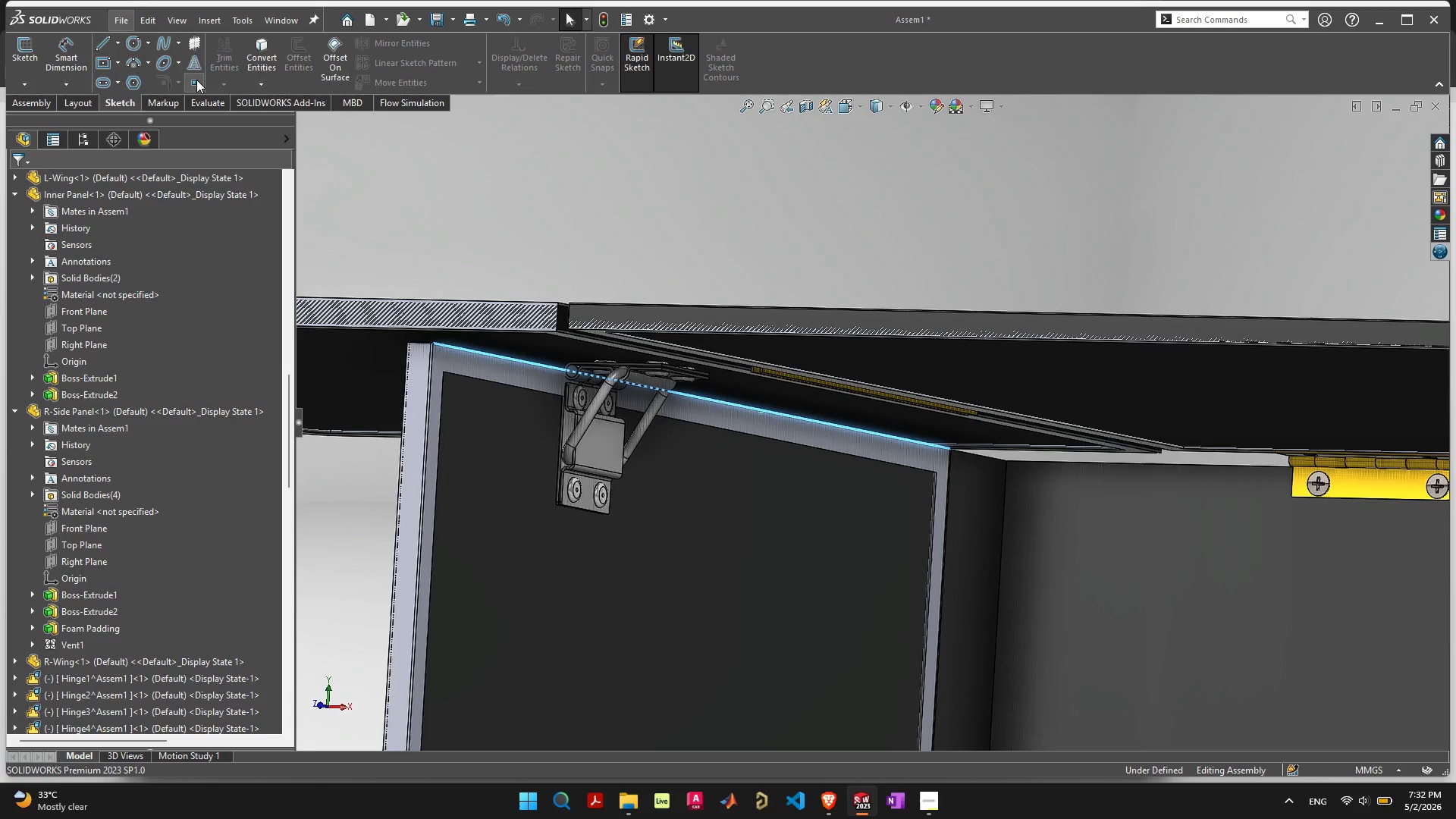 
left_click([196, 80])
 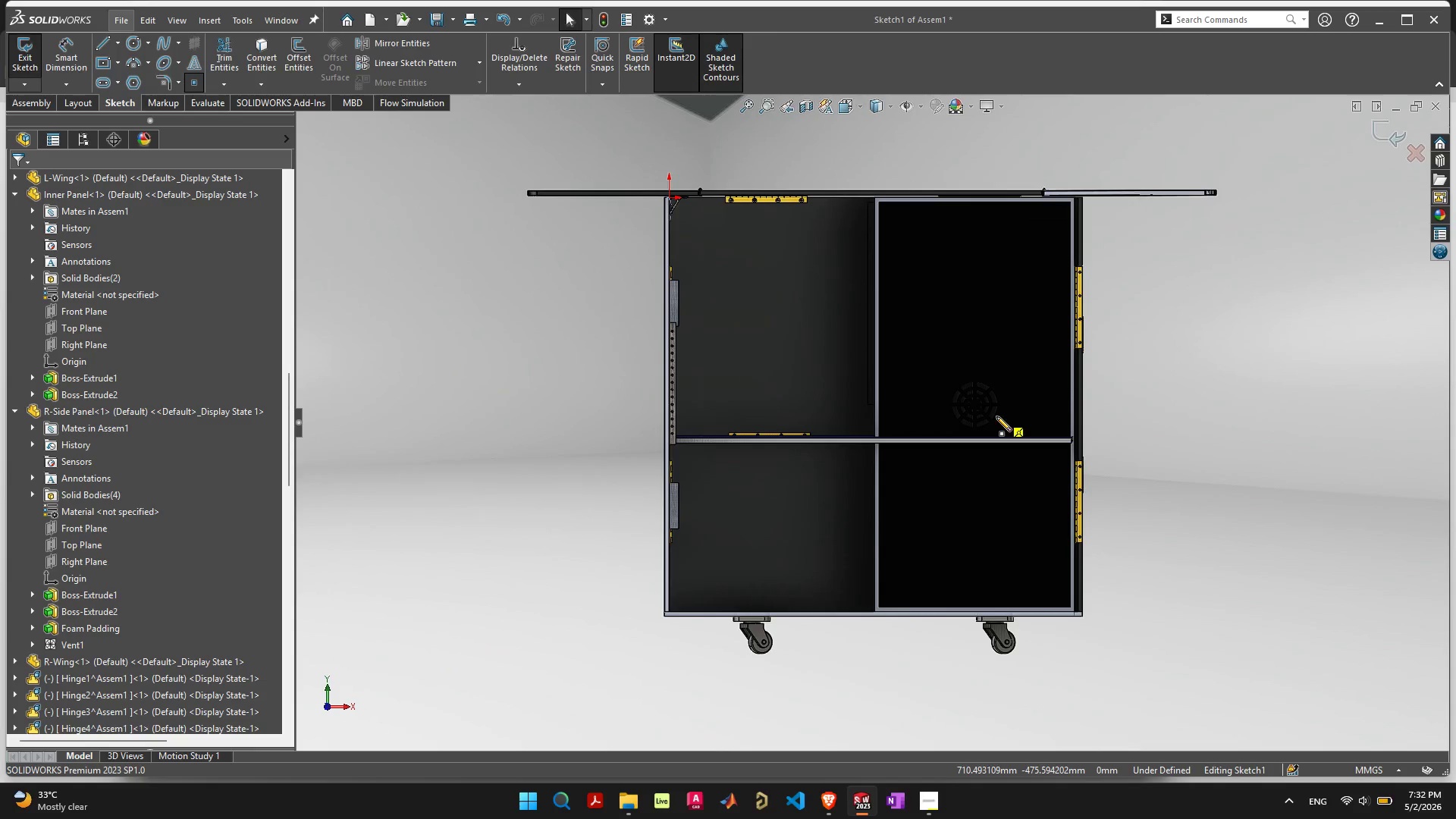 
mouse_move([835, 317])
 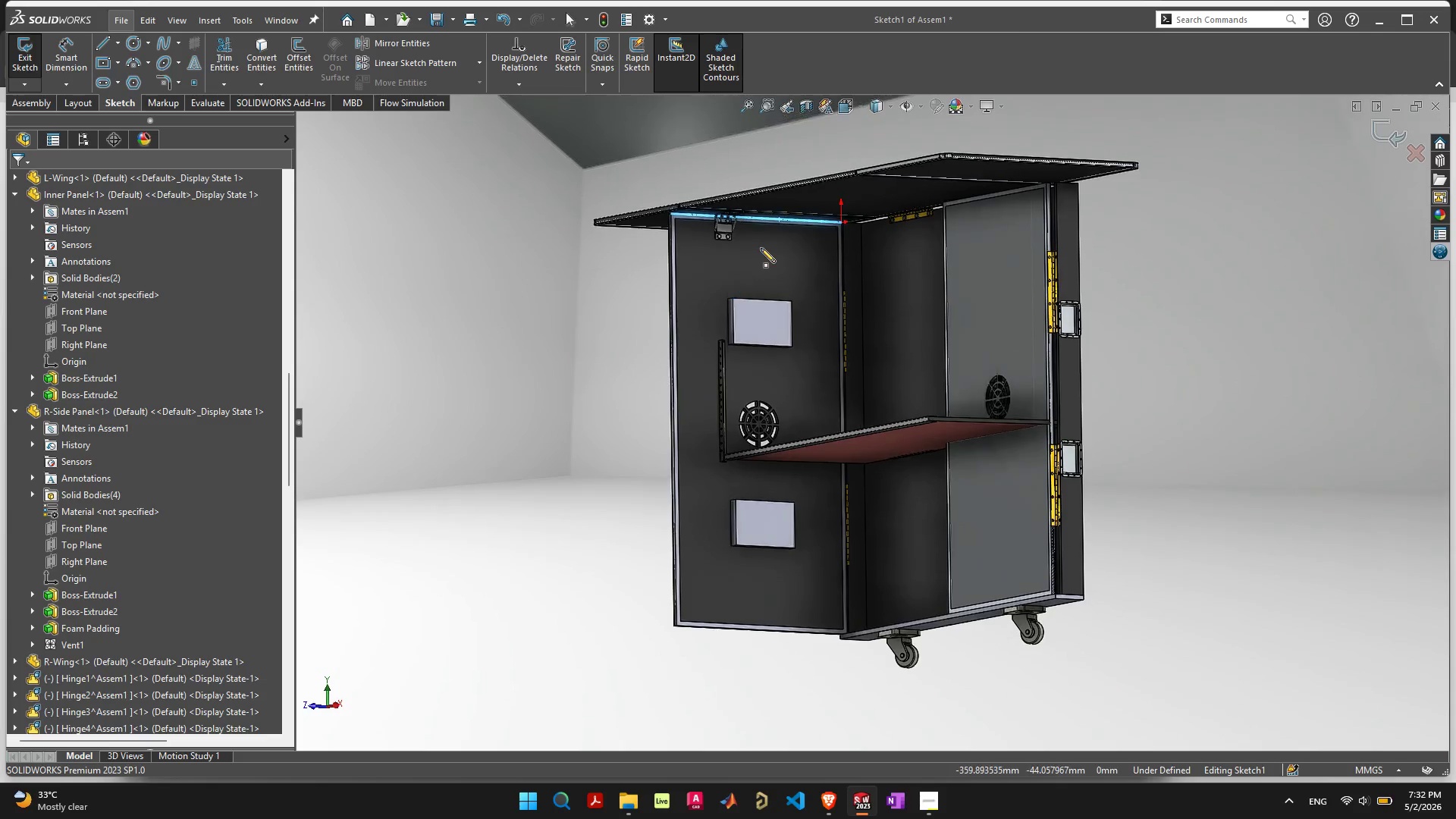 
scroll: coordinate [723, 303], scroll_direction: up, amount: 13.0
 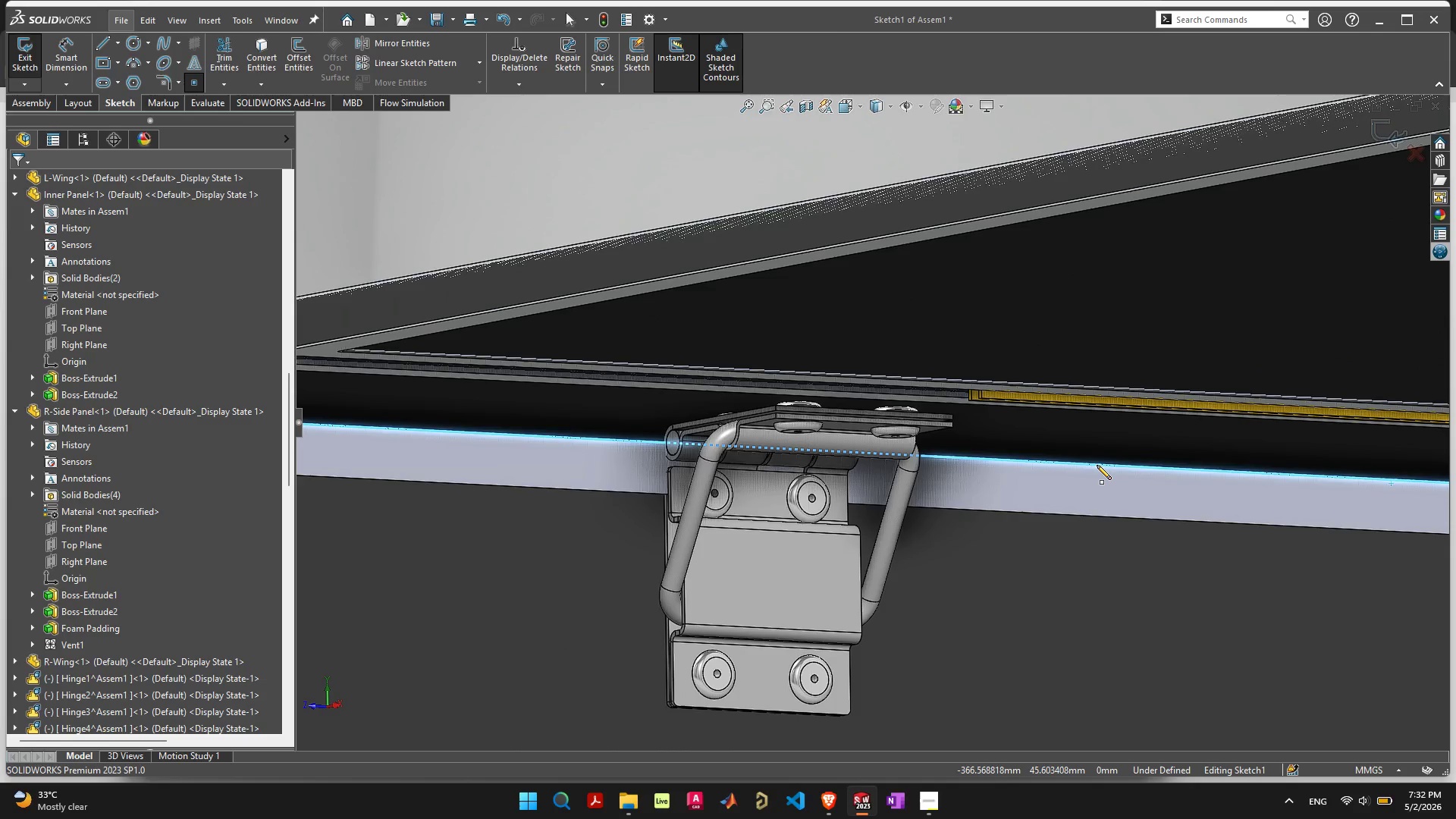 
scroll: coordinate [1162, 462], scroll_direction: down, amount: 4.0
 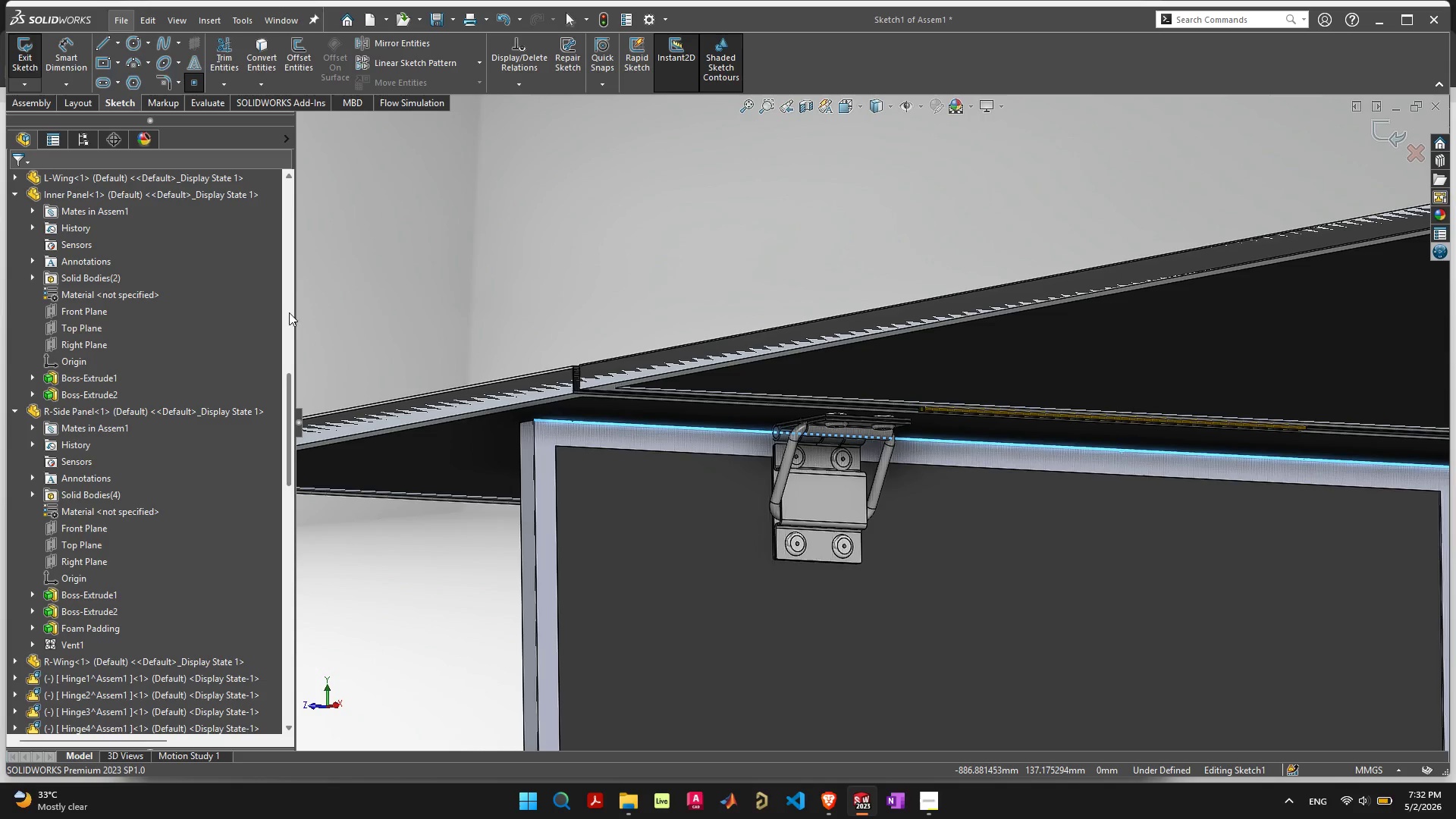 
key(Escape)
 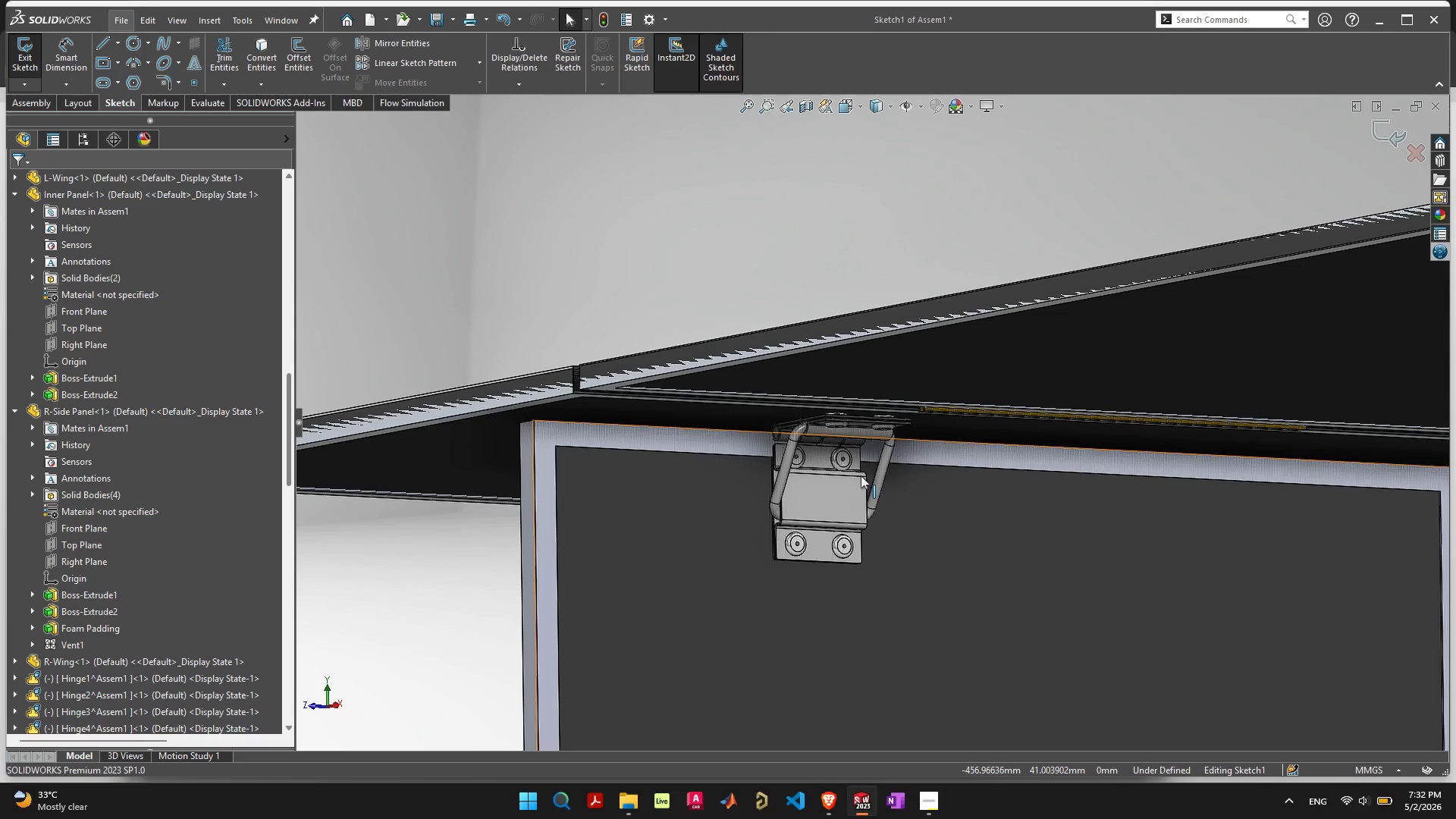 
left_click_drag(start_coordinate=[836, 498], to_coordinate=[1024, 496])
 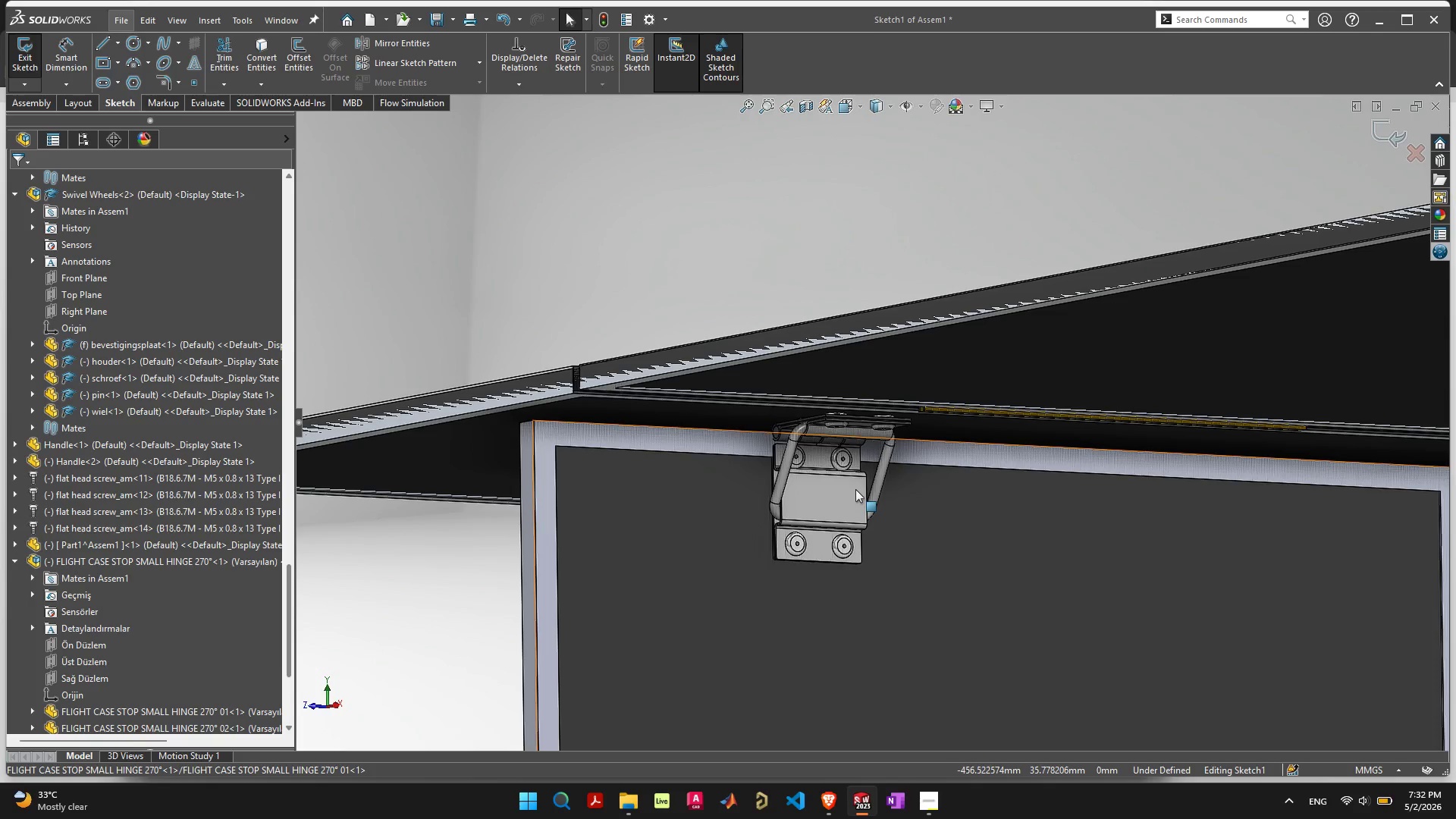 
left_click([844, 491])
 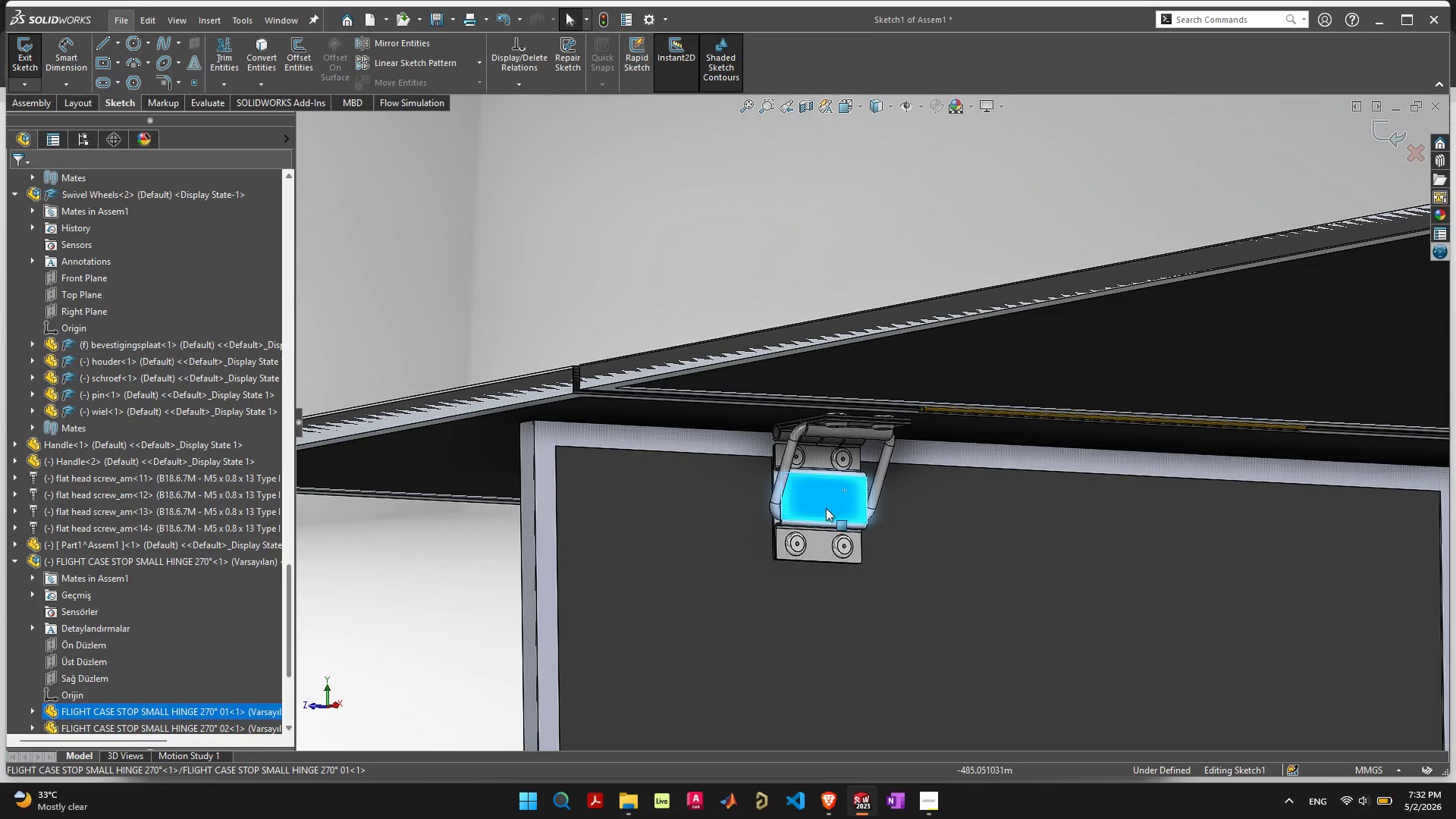 
scroll: coordinate [852, 505], scroll_direction: down, amount: 4.0
 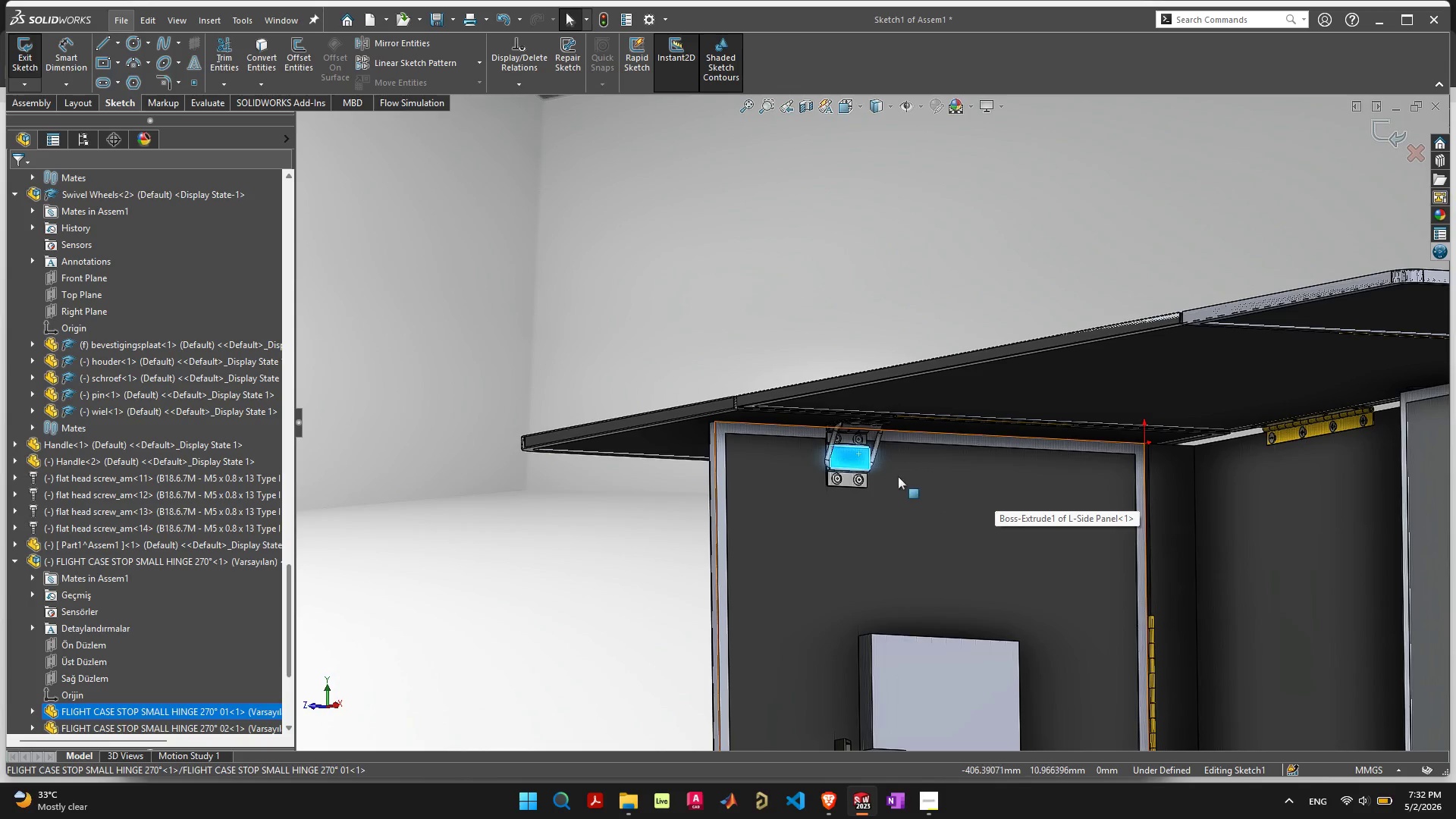 
scroll: coordinate [855, 438], scroll_direction: up, amount: 9.0
 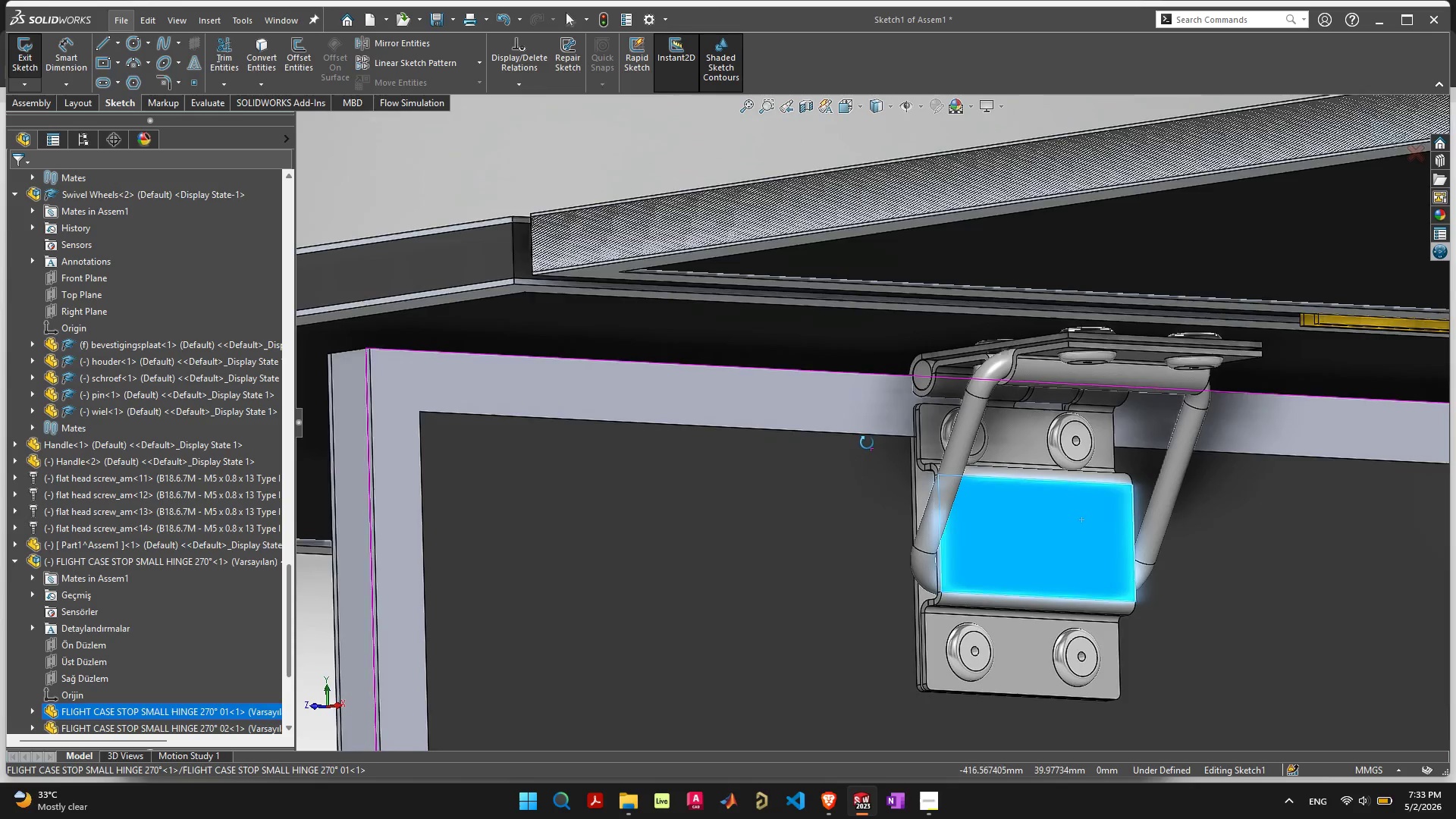 
scroll: coordinate [905, 548], scroll_direction: down, amount: 8.0
 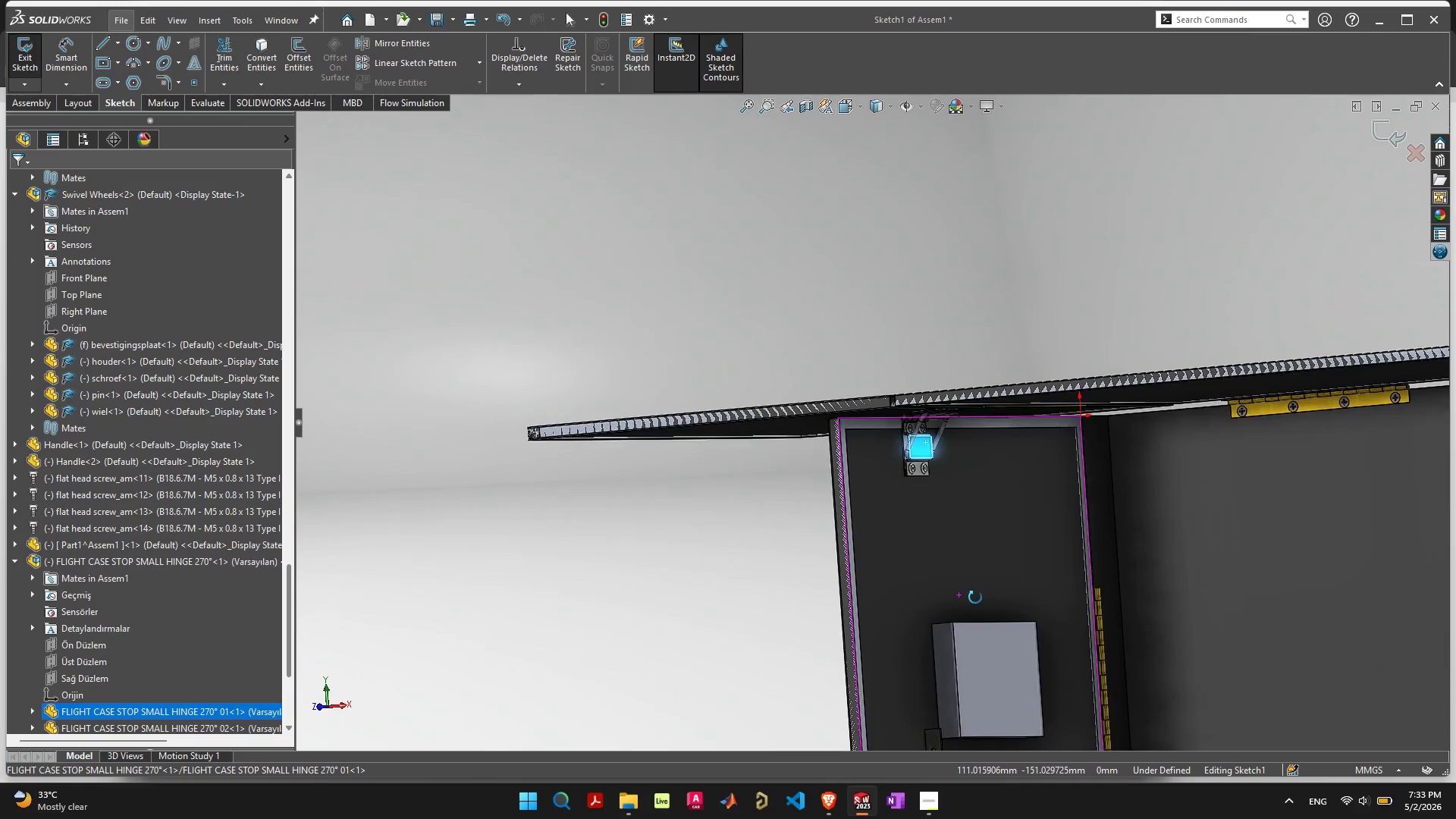 
scroll: coordinate [880, 456], scroll_direction: up, amount: 5.0
 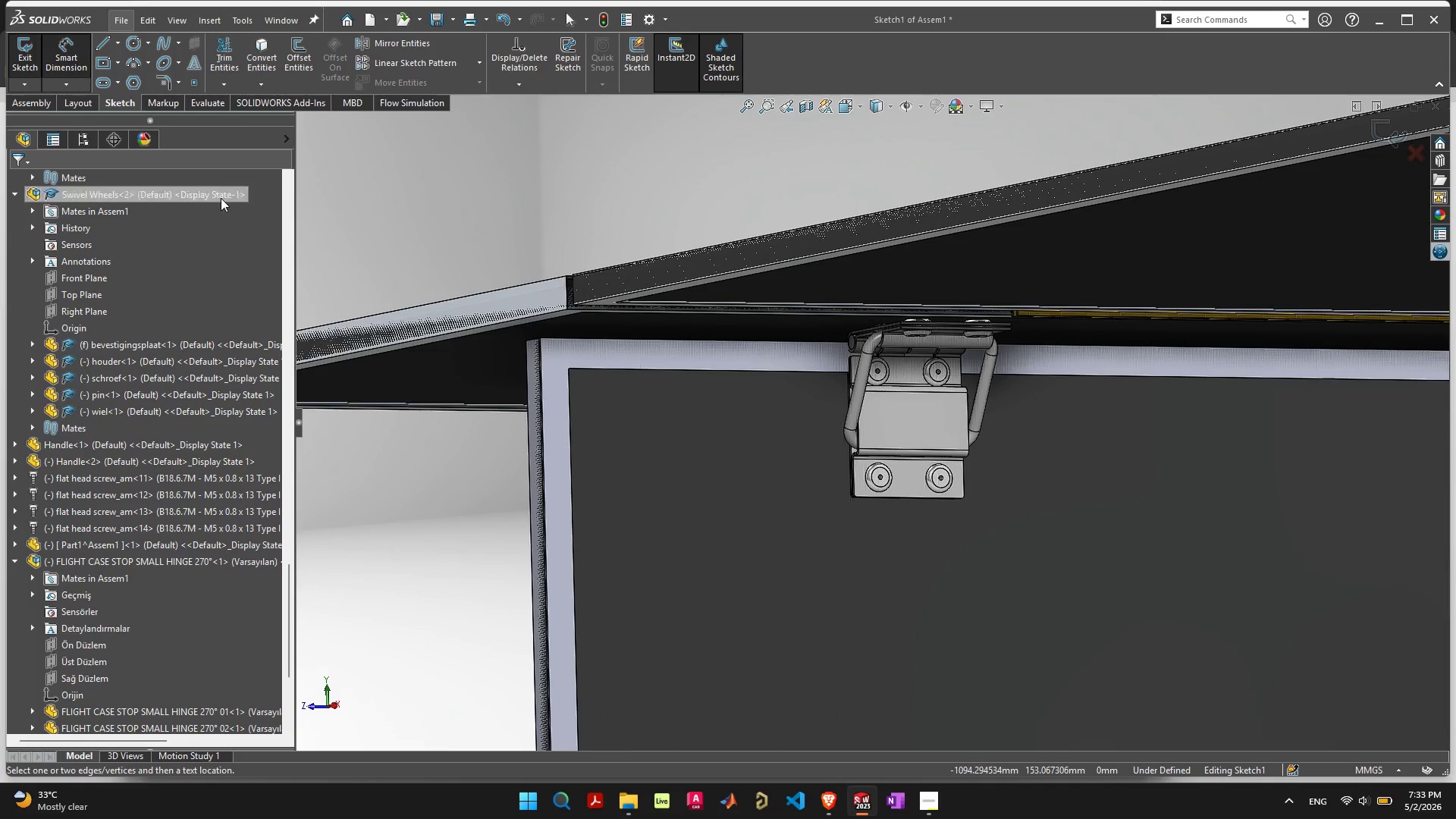 
left_click([47, 105])
 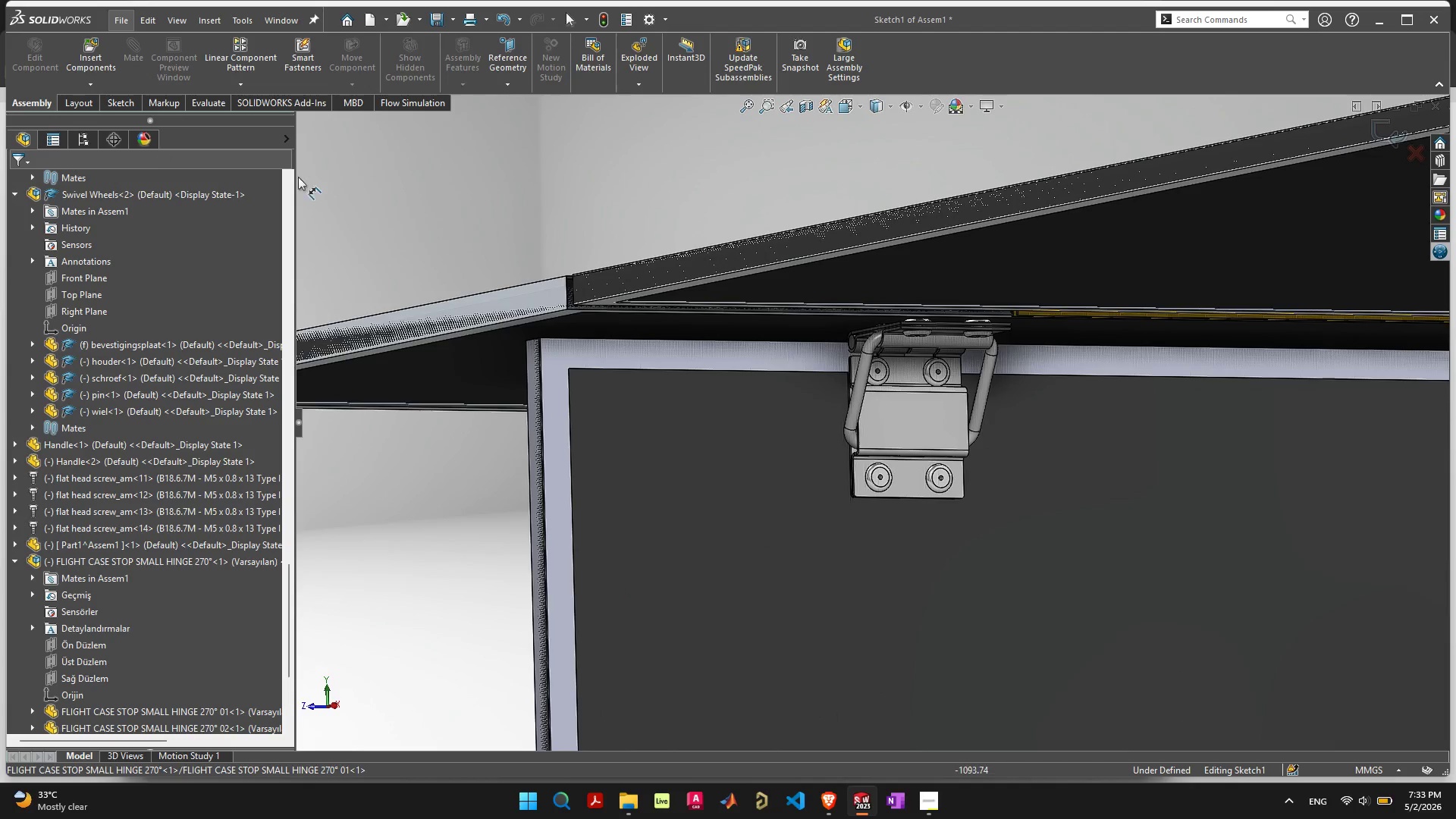 
key(Escape)
 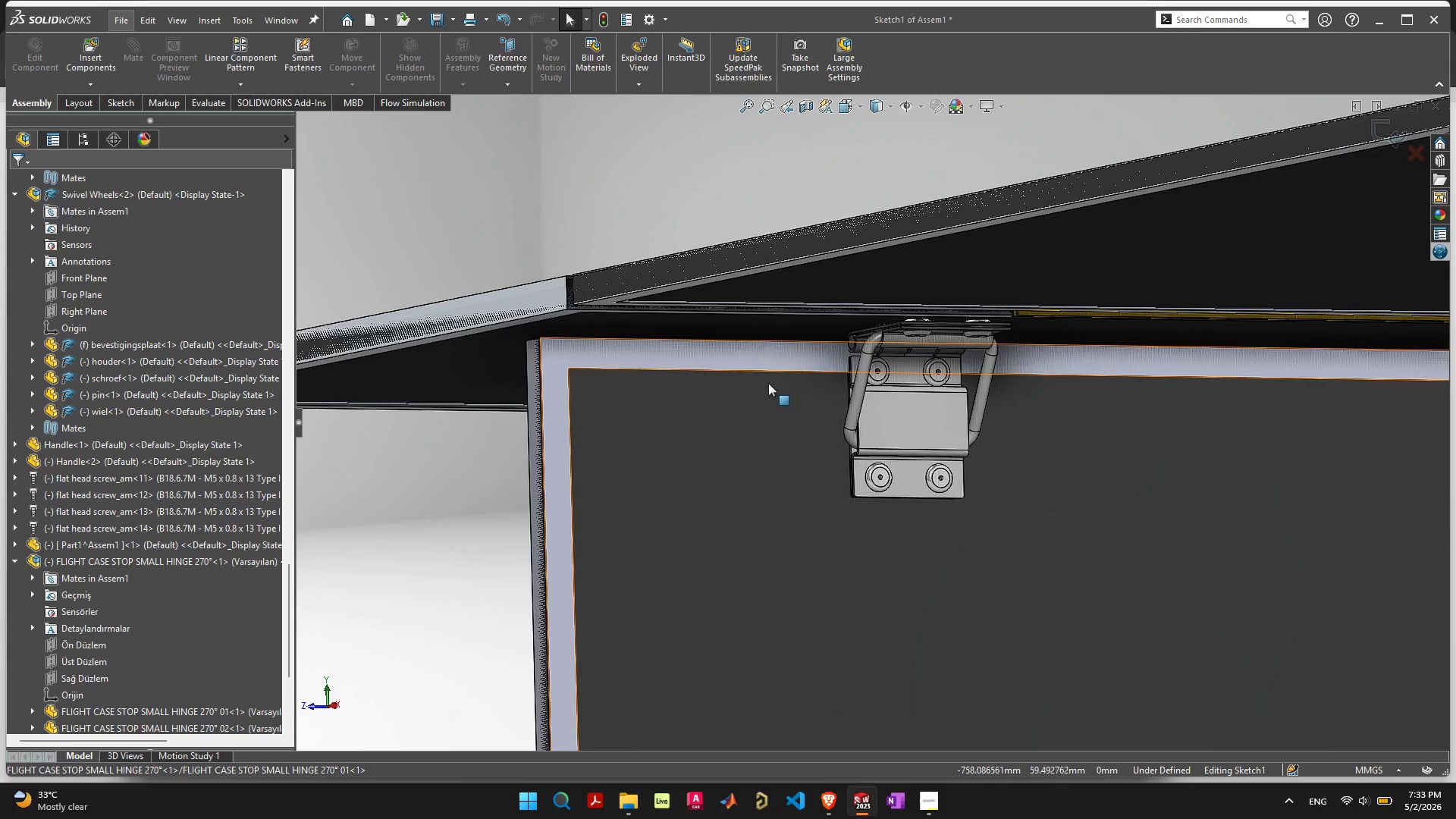 
scroll: coordinate [550, 410], scroll_direction: up, amount: 4.0
 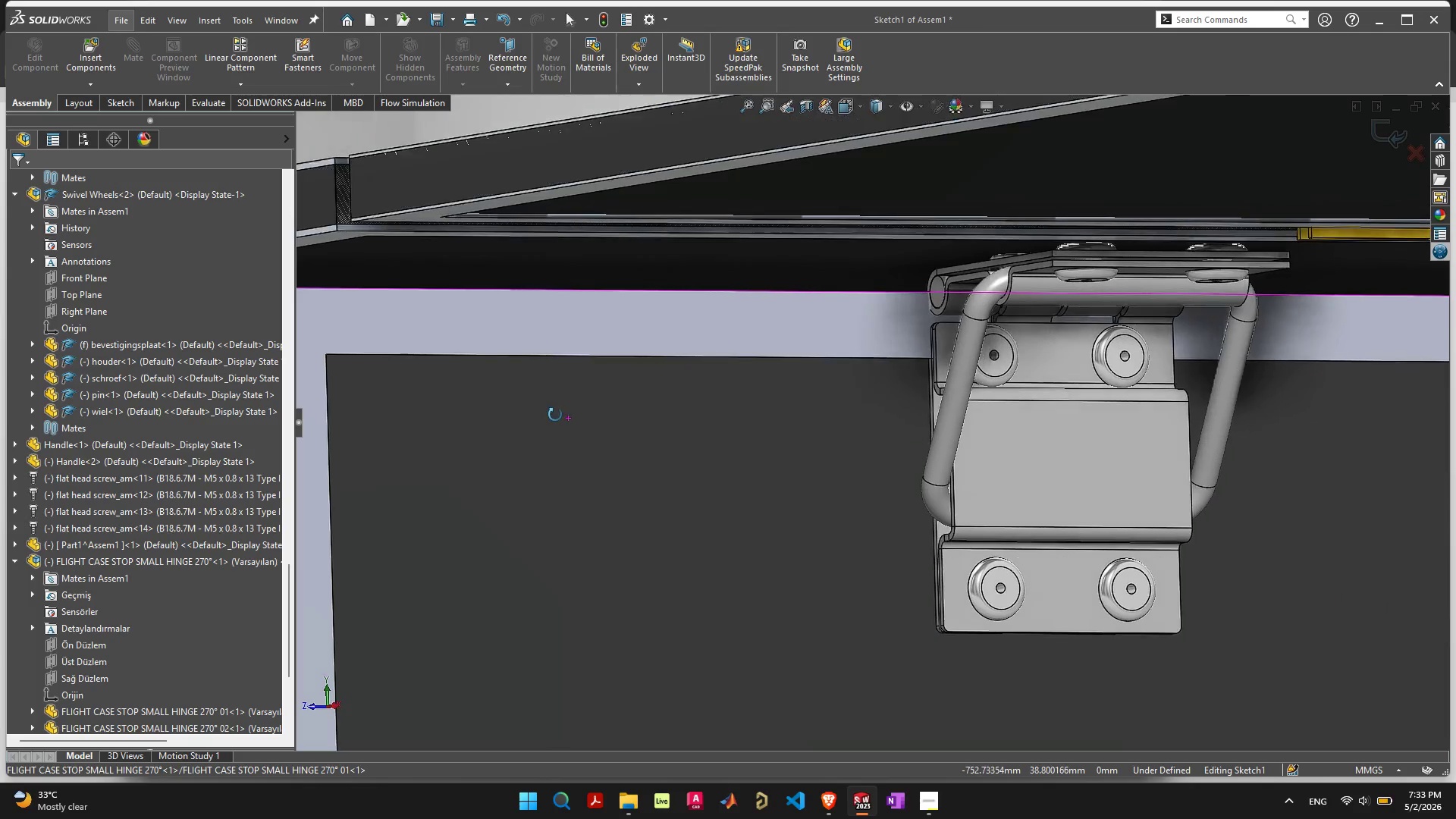 
scroll: coordinate [554, 415], scroll_direction: down, amount: 4.0
 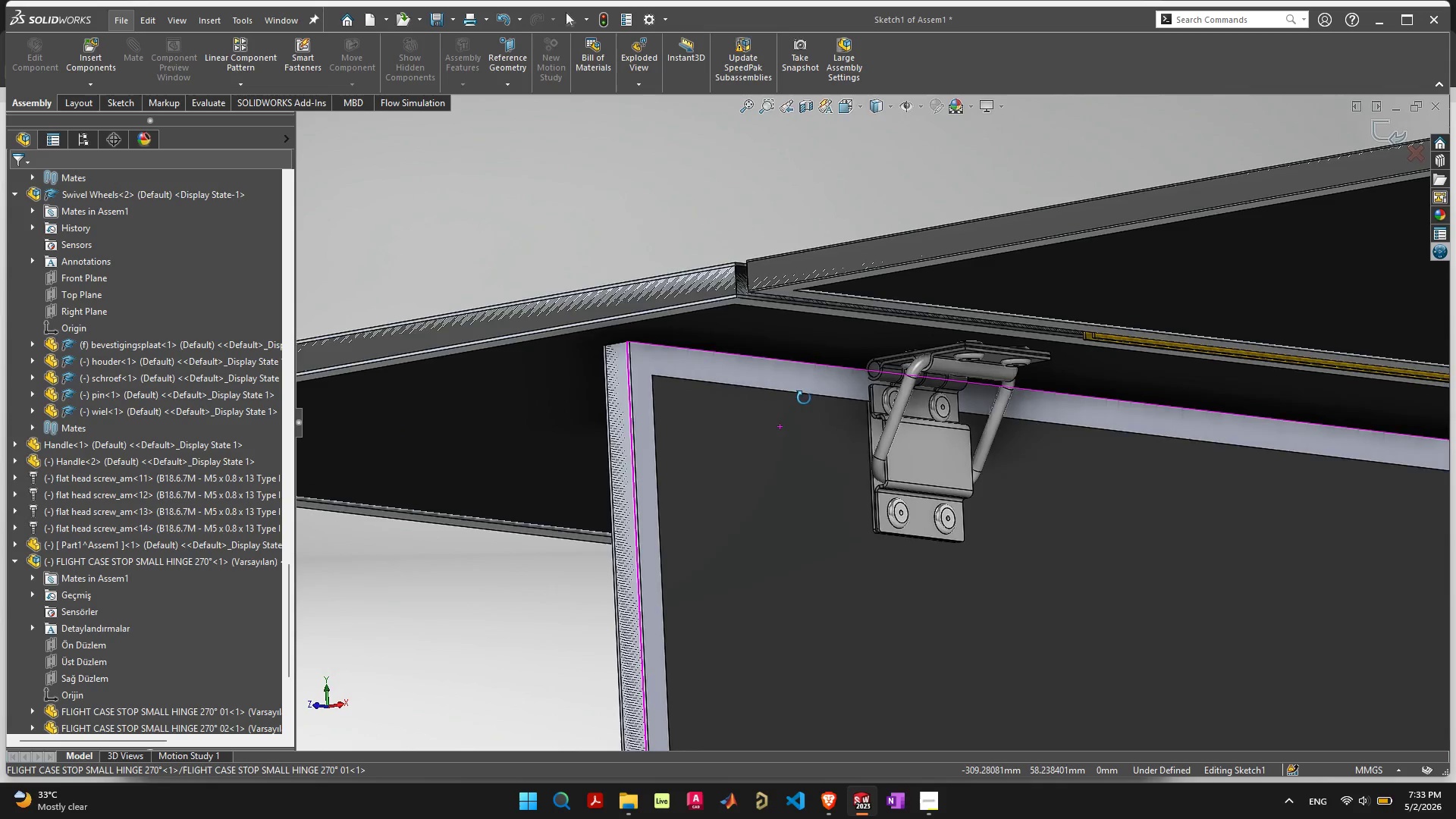 
wait(10.02)
 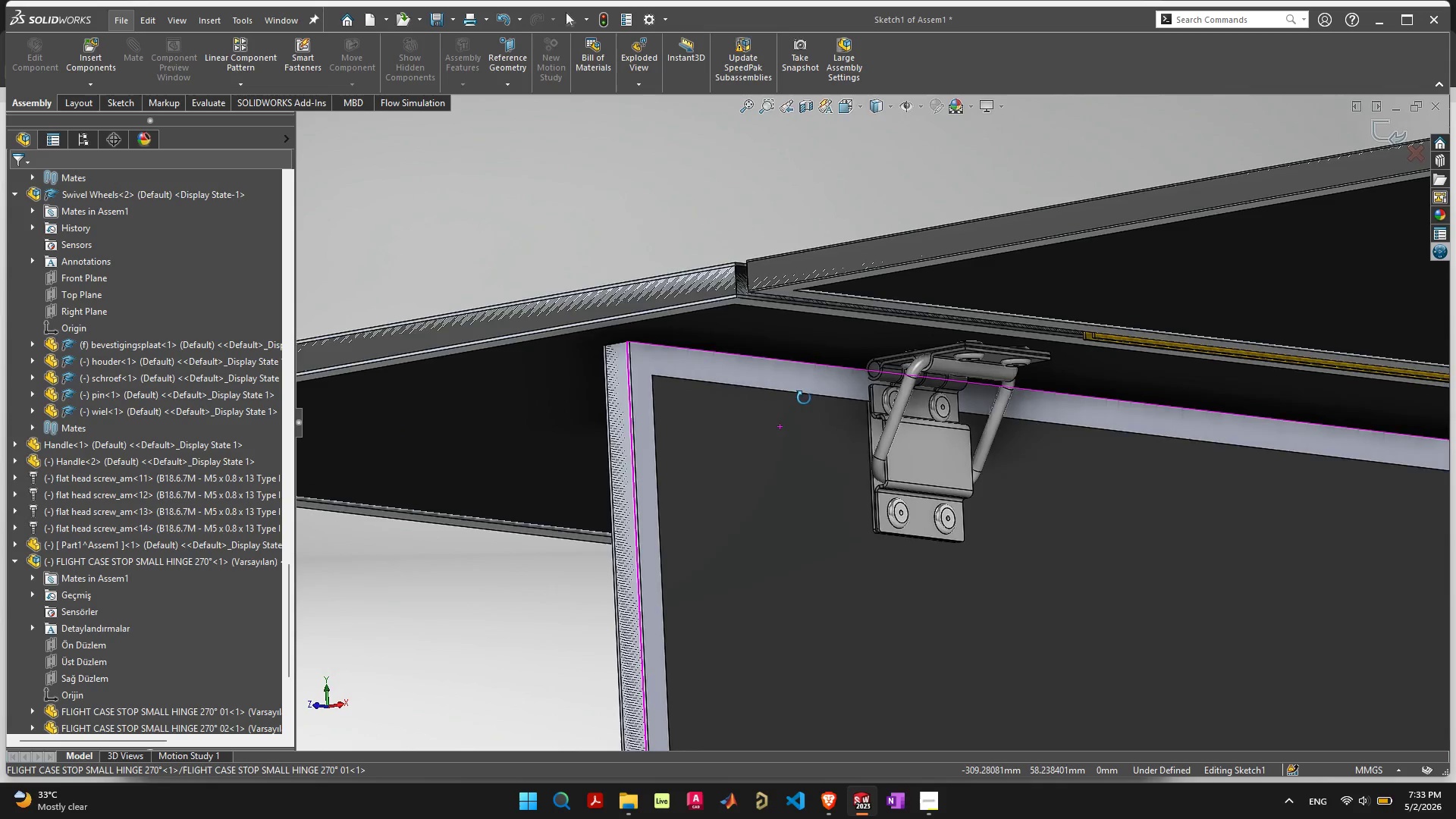 
scroll: coordinate [831, 360], scroll_direction: up, amount: 5.0
 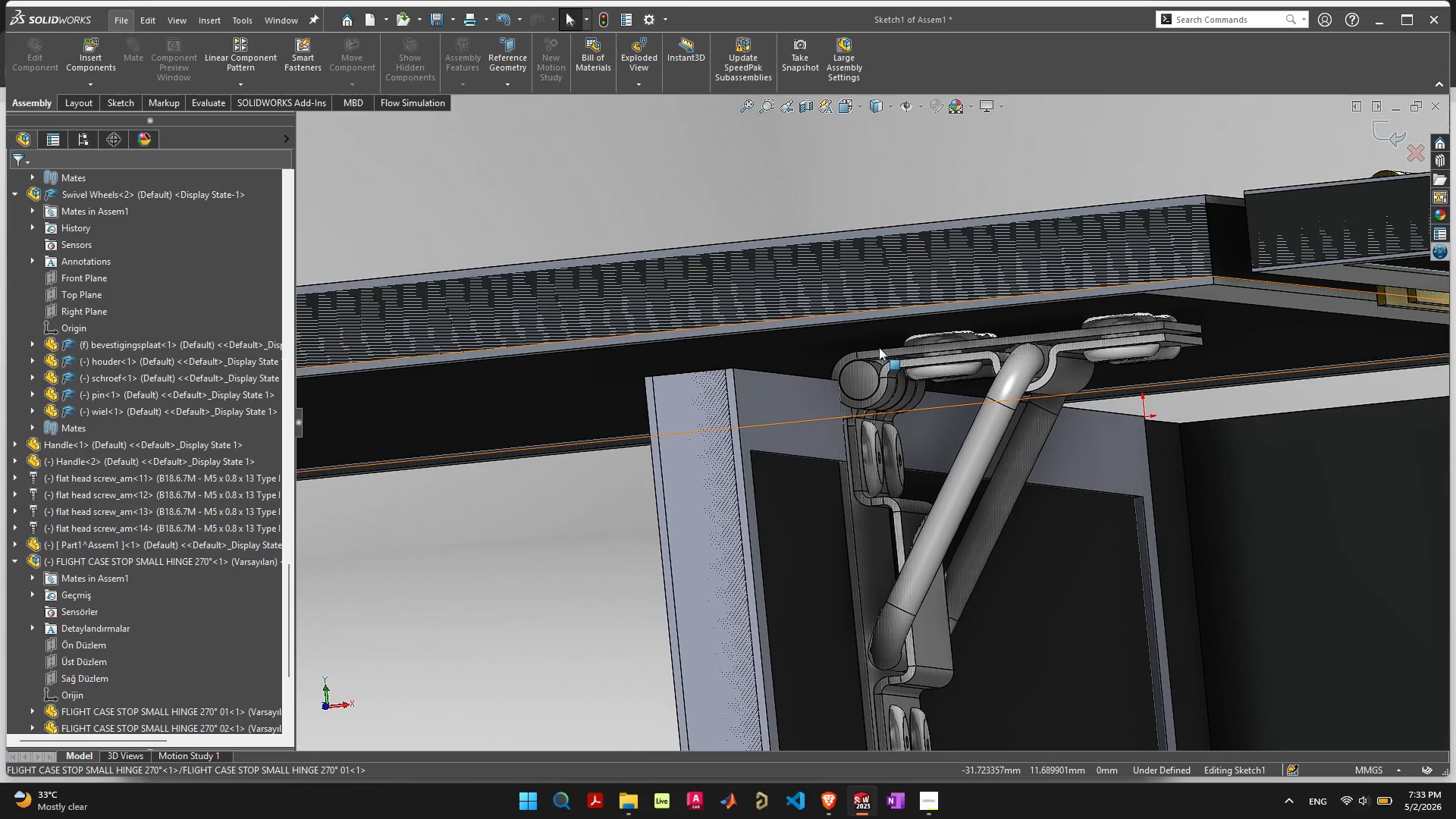 
wait(5.08)
 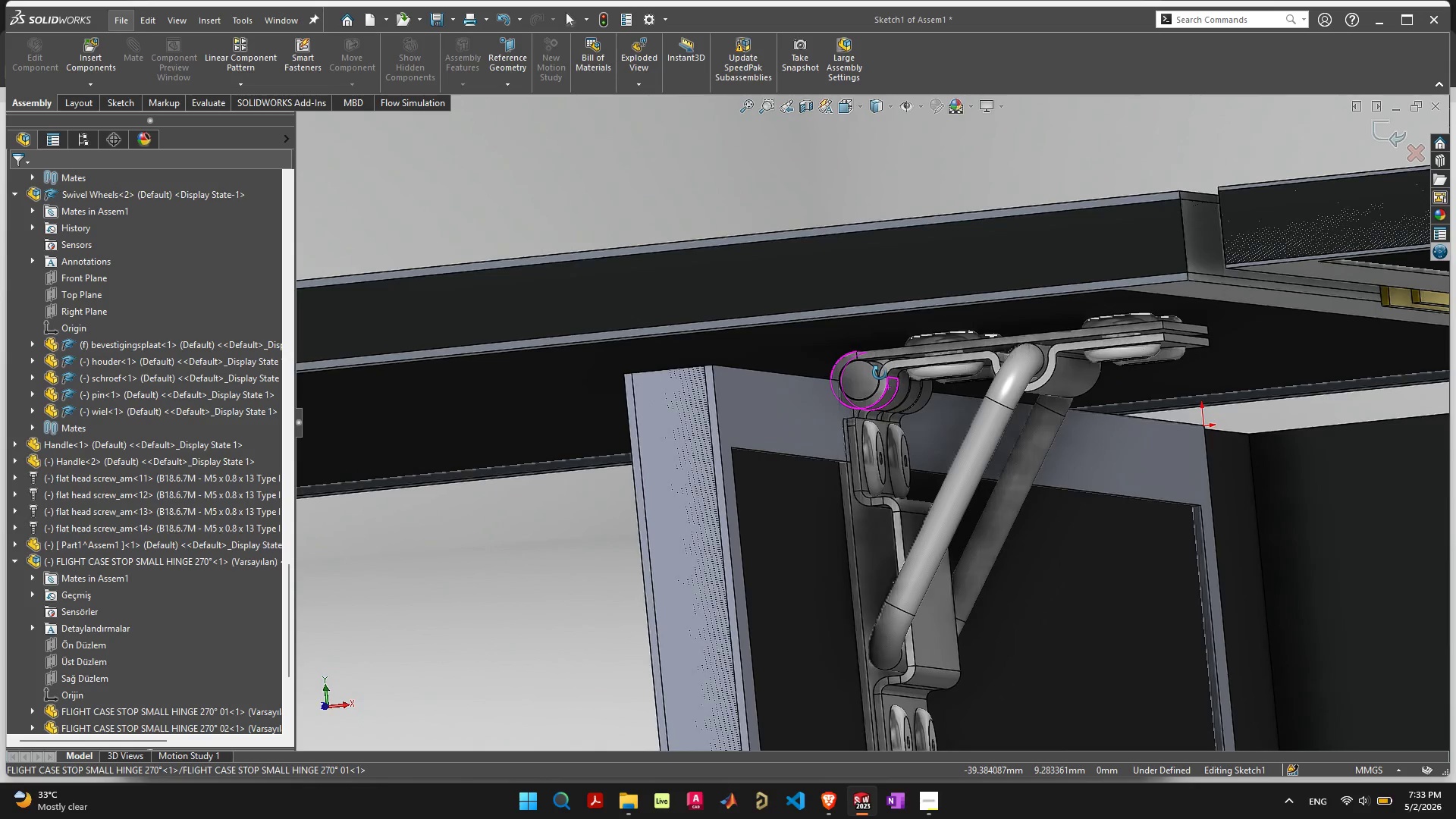 
scroll: coordinate [879, 350], scroll_direction: up, amount: 5.0
 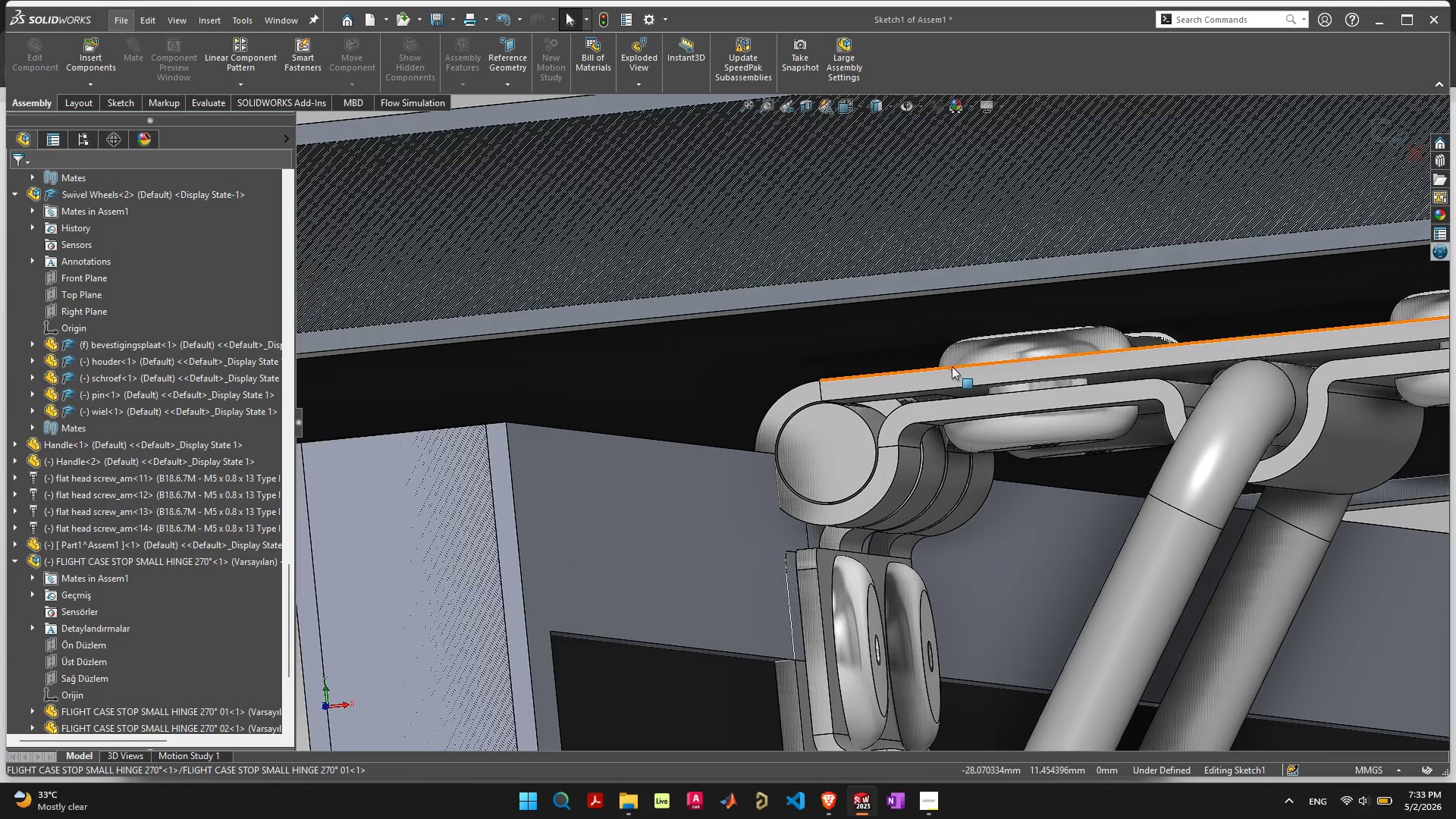 
mouse_move([897, 384])
 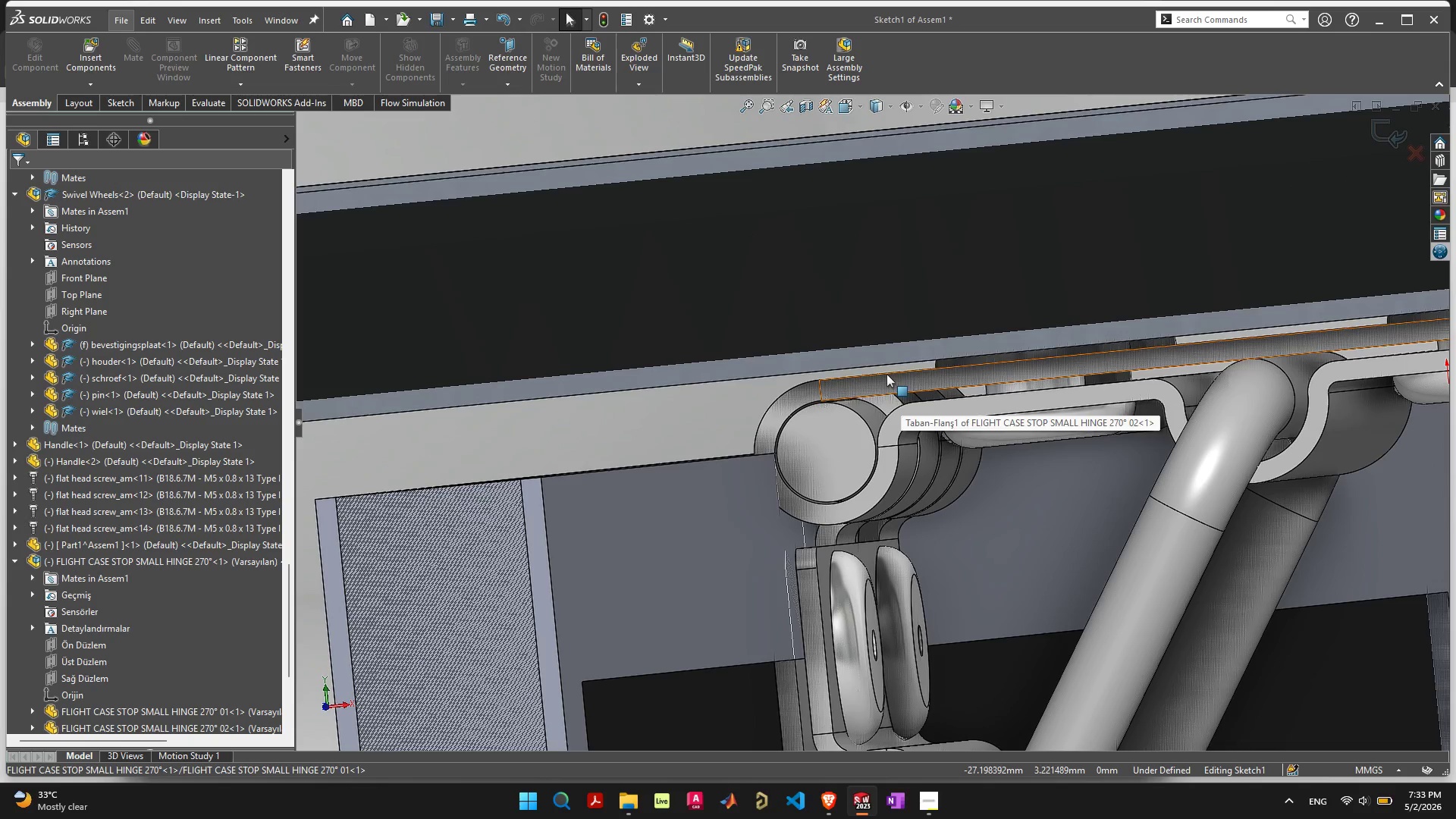 
left_click_drag(start_coordinate=[764, 308], to_coordinate=[766, 244])
 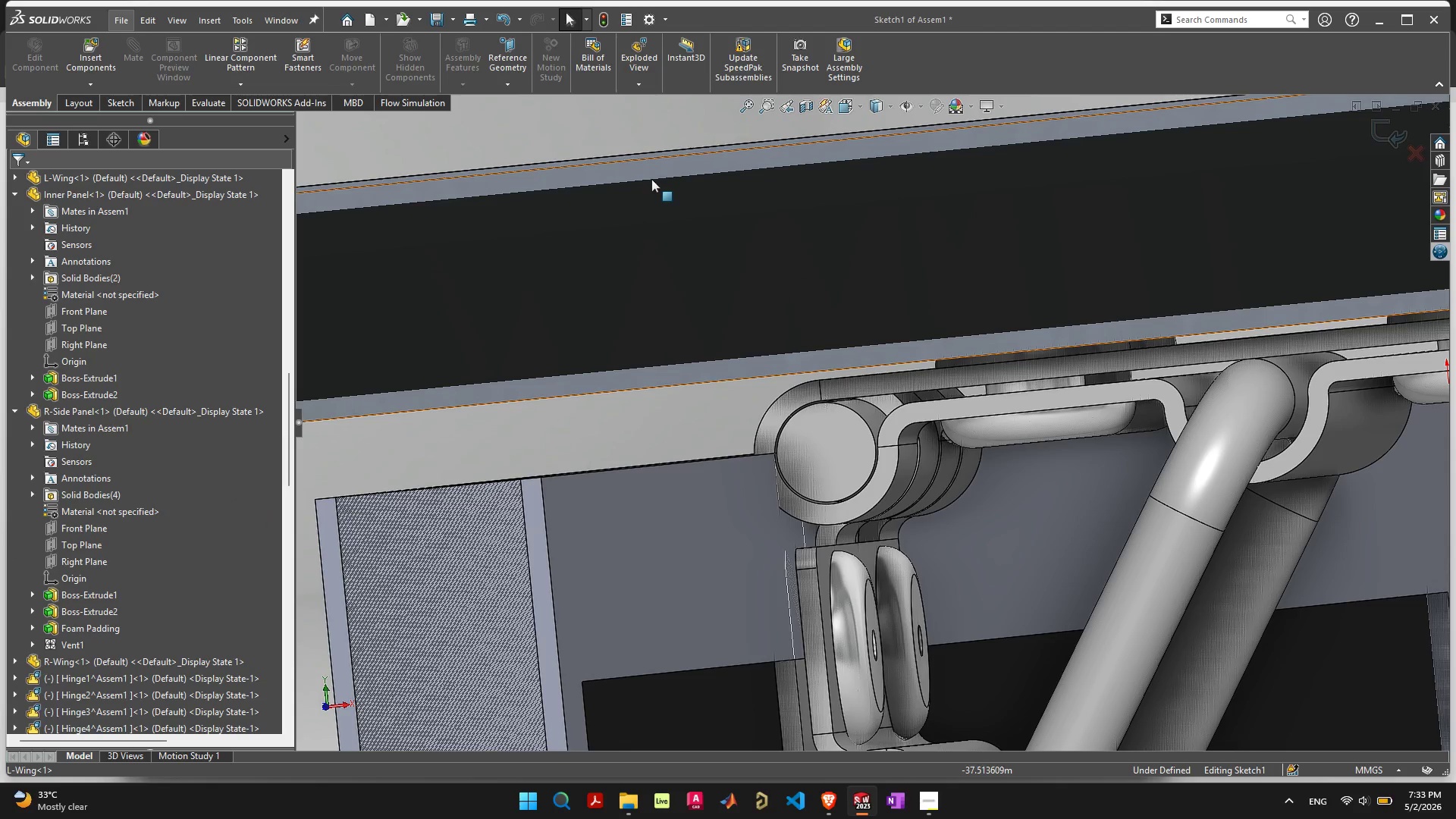 
left_click_drag(start_coordinate=[650, 174], to_coordinate=[650, 115])
 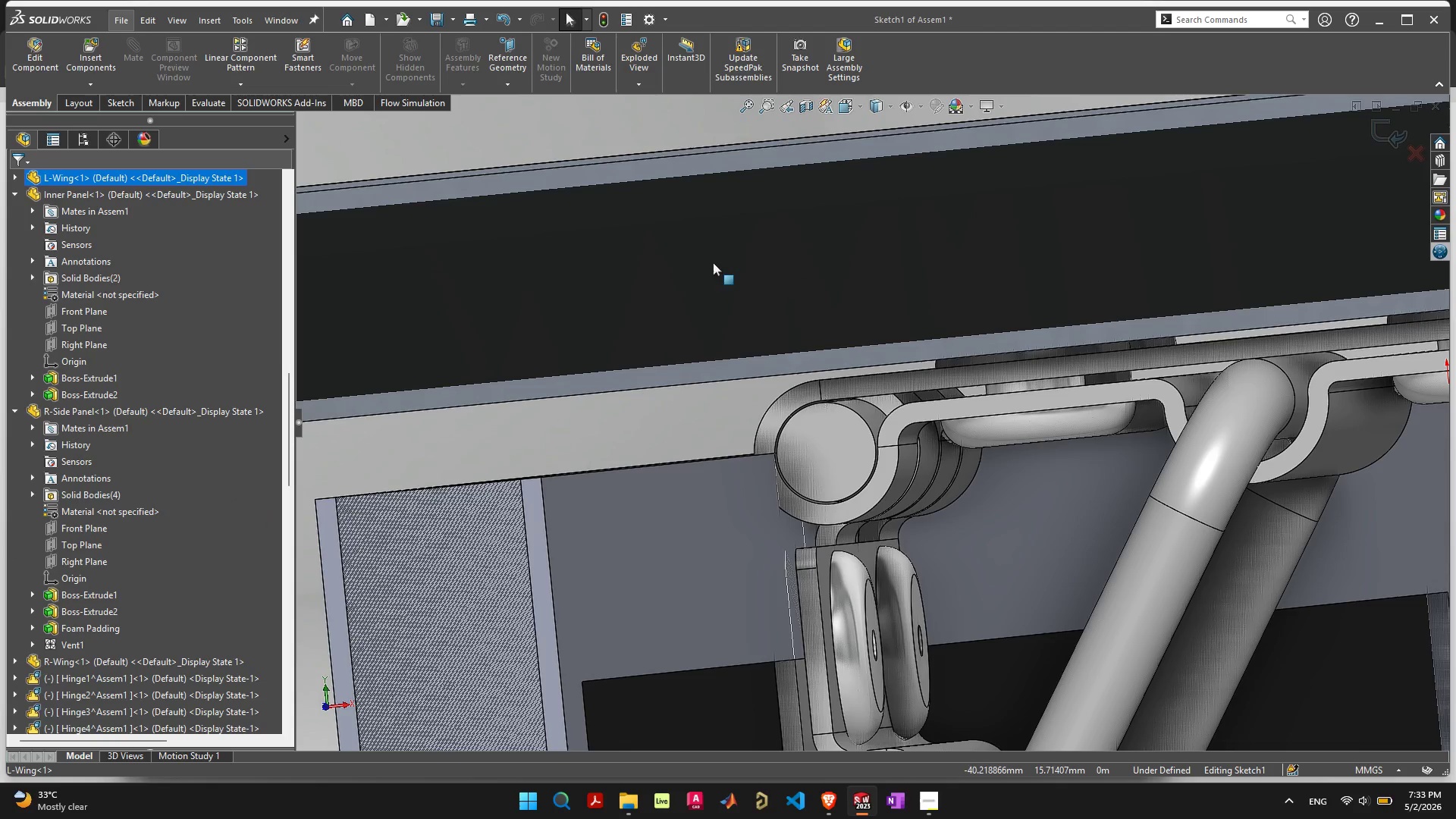 
scroll: coordinate [774, 312], scroll_direction: down, amount: 14.0
 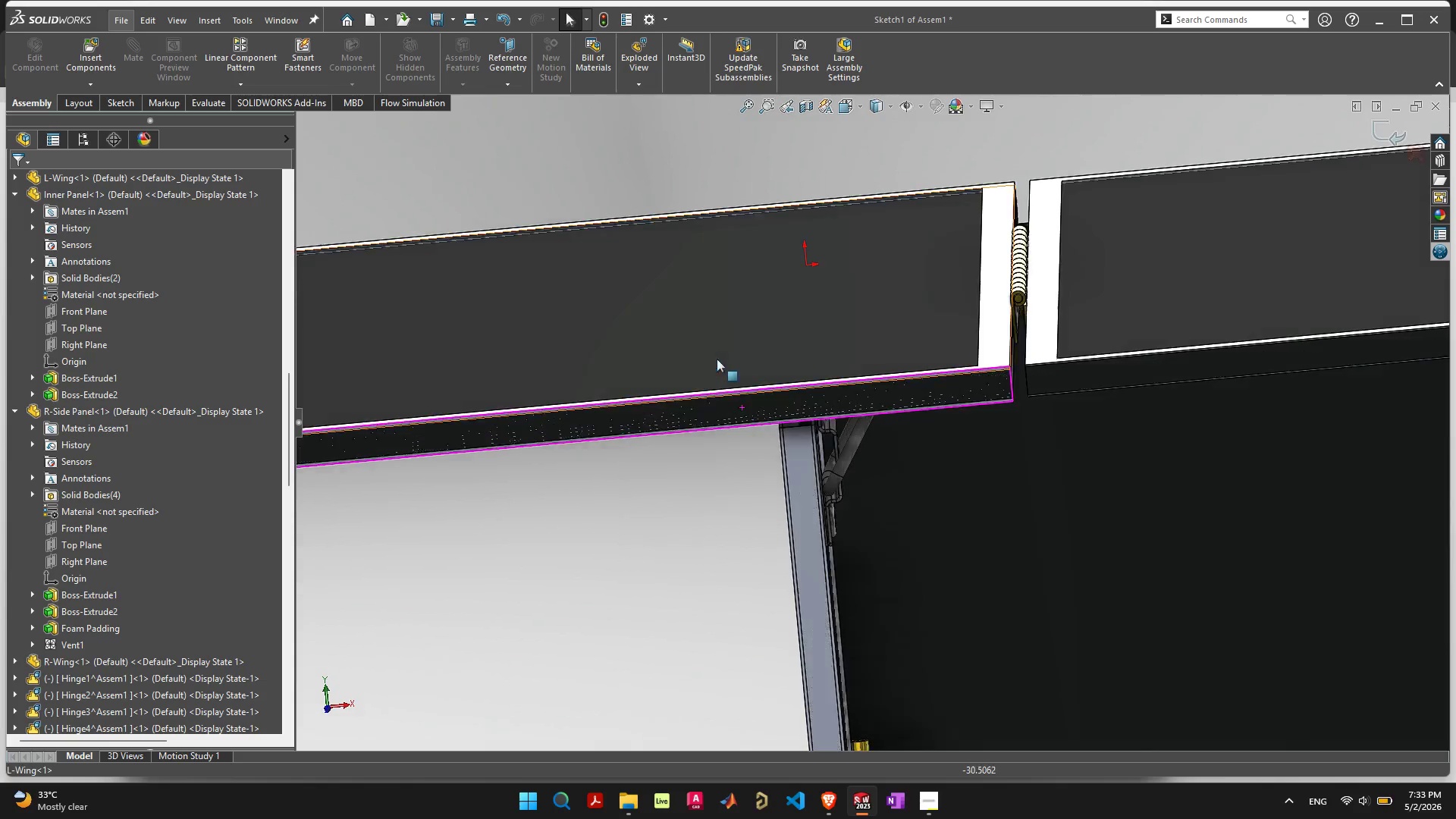 
left_click_drag(start_coordinate=[620, 364], to_coordinate=[683, 191])
 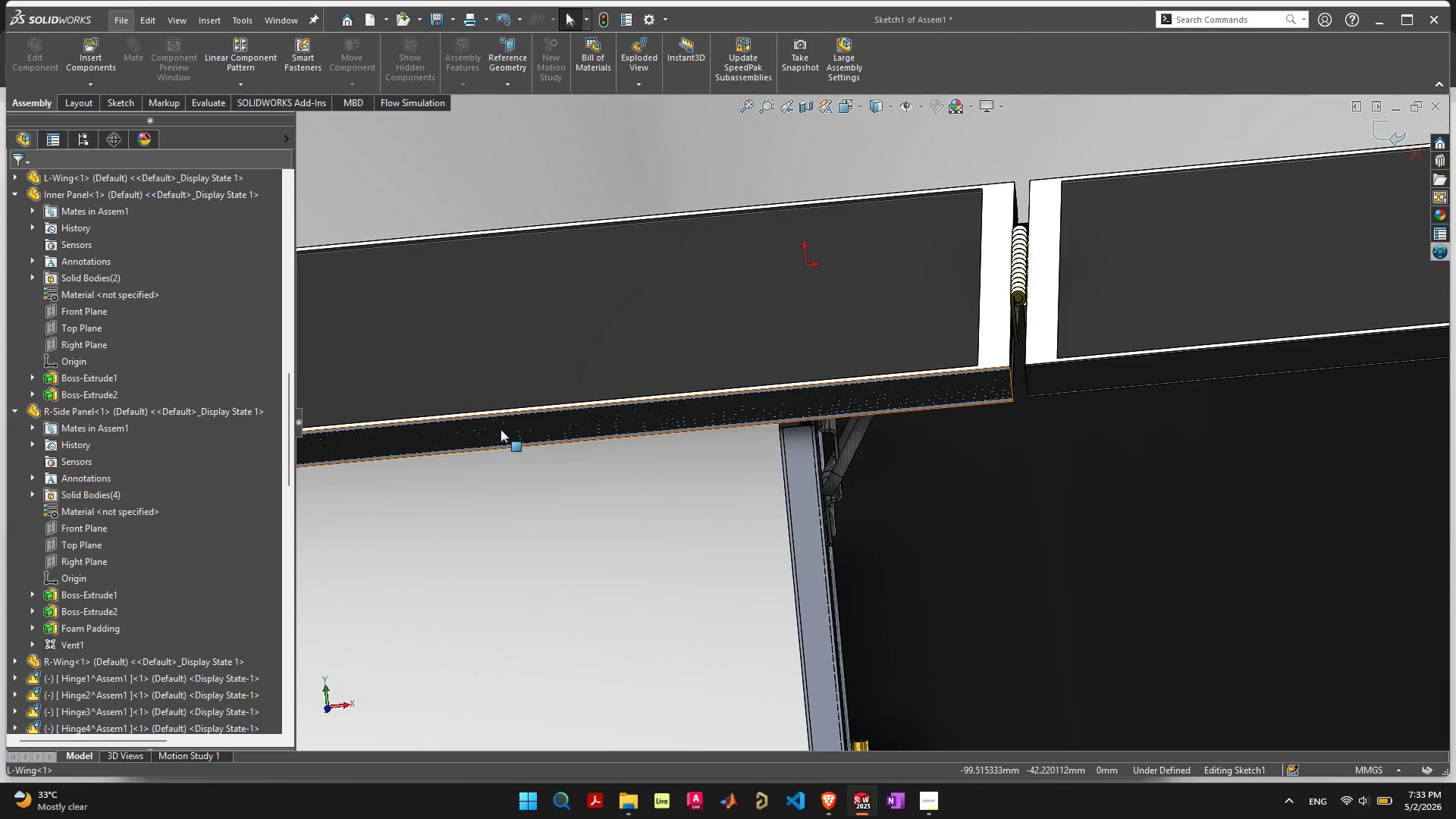 
left_click_drag(start_coordinate=[499, 430], to_coordinate=[552, 287])
 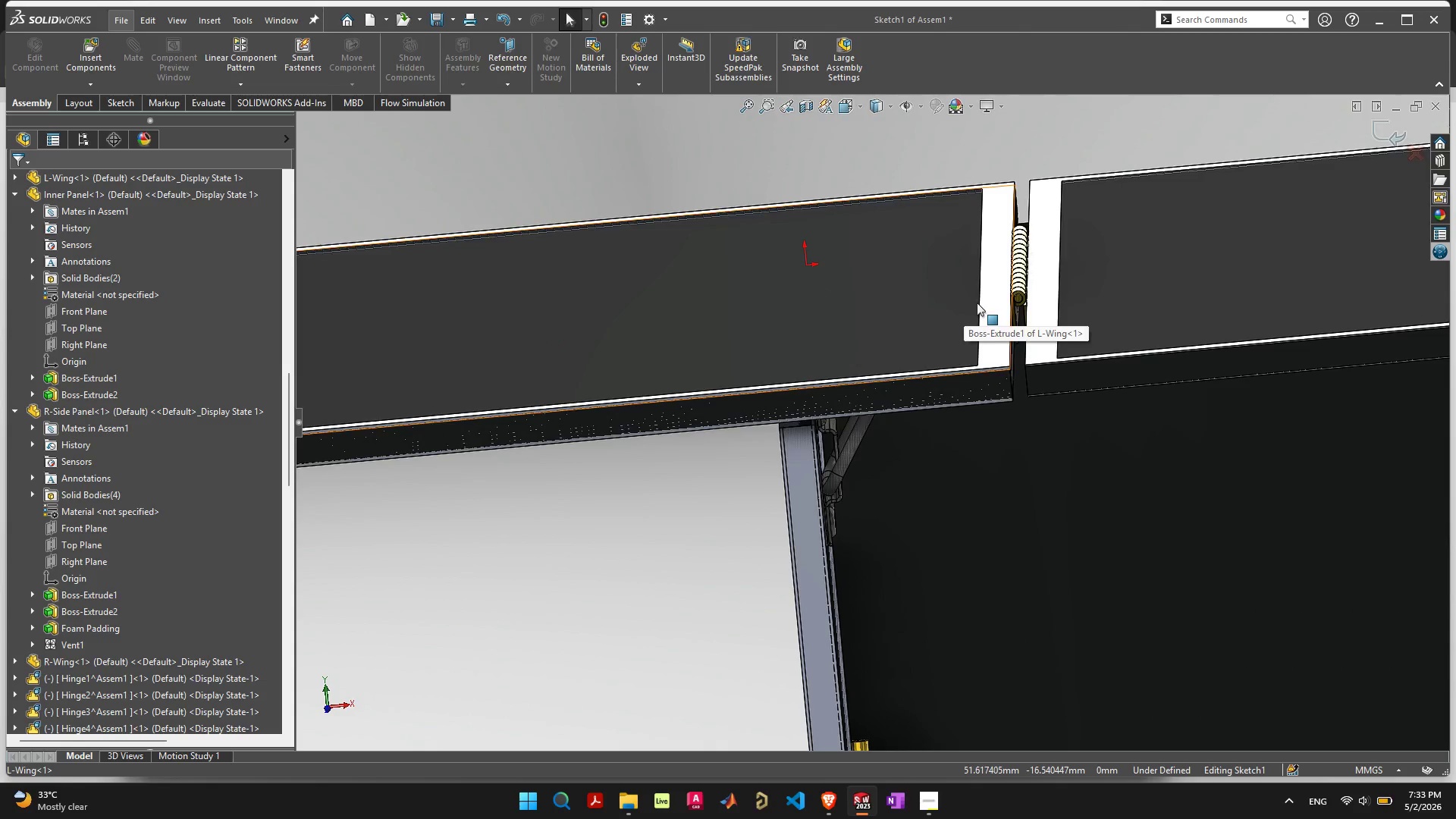 
left_click([986, 306])
 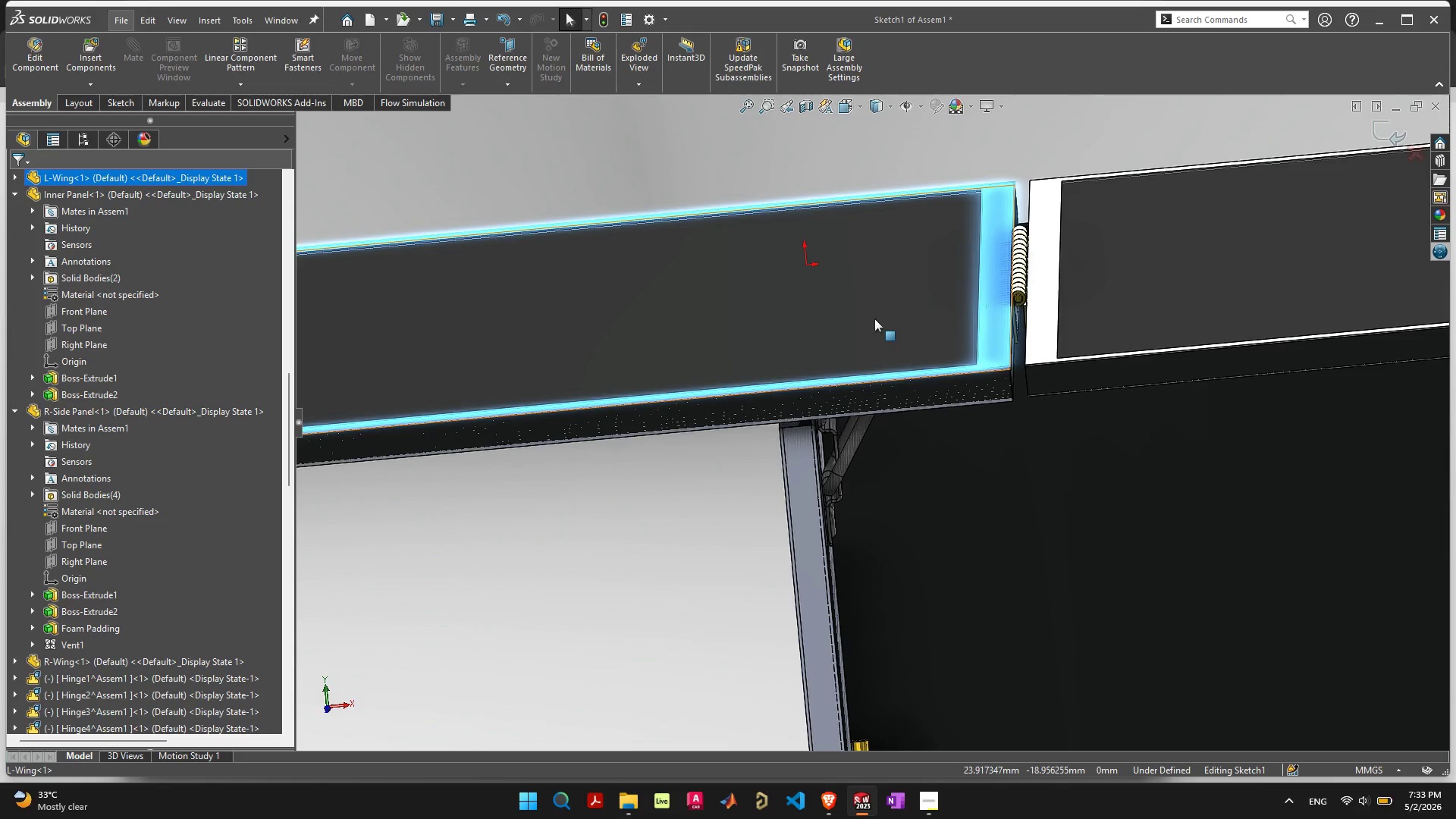 
right_click([645, 325])
 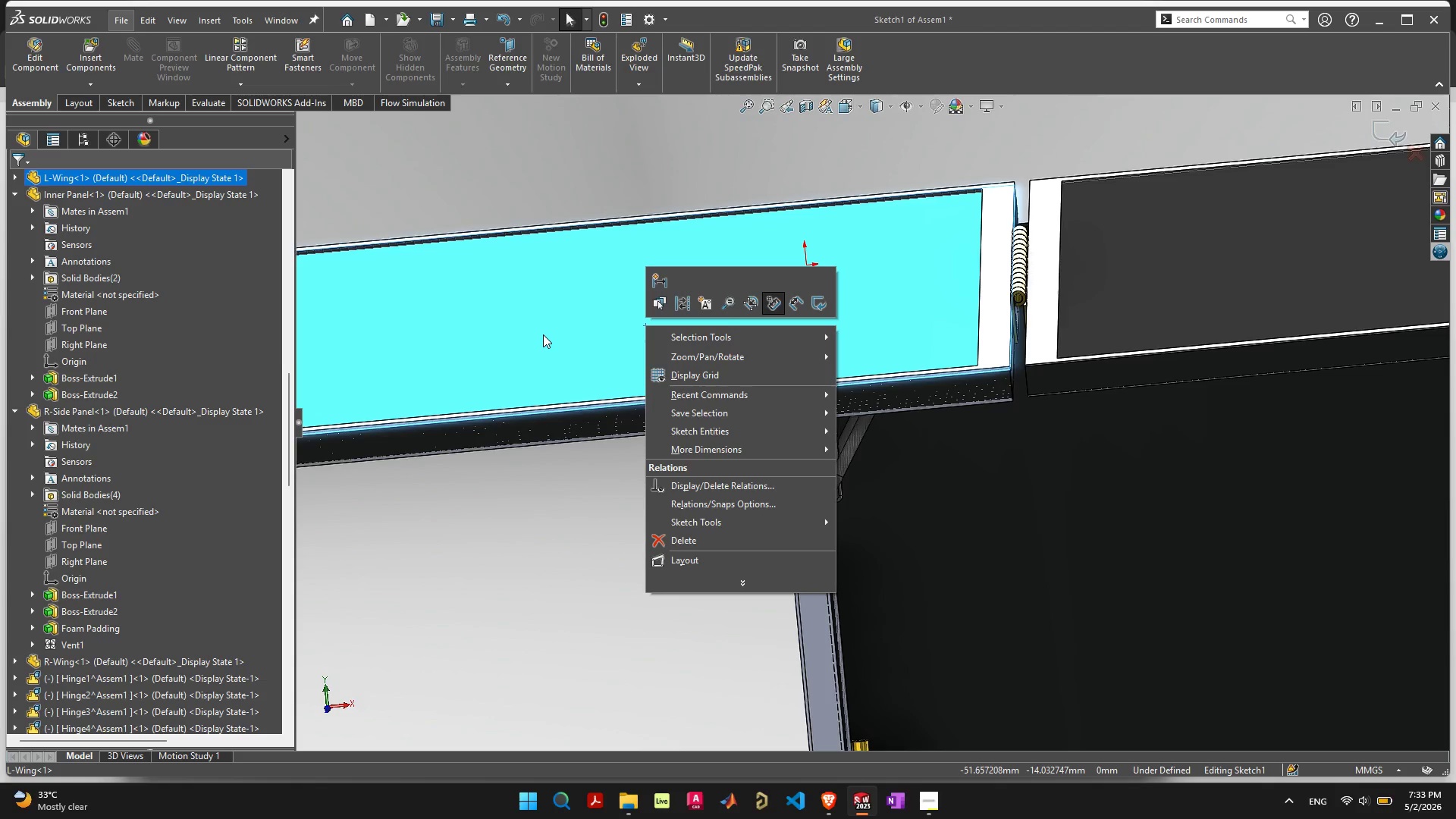 
left_click([541, 334])
 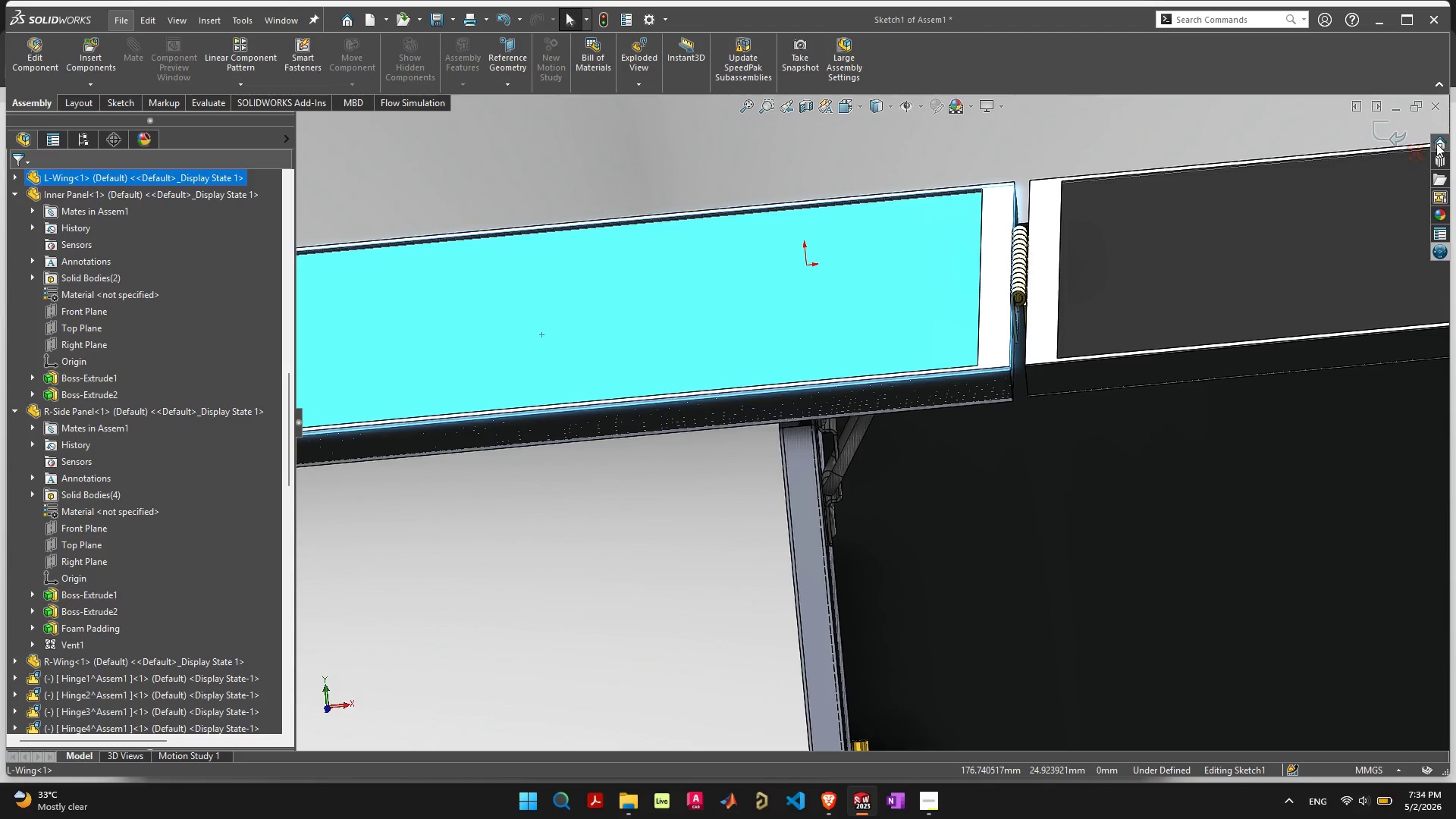 
left_click([1417, 153])
 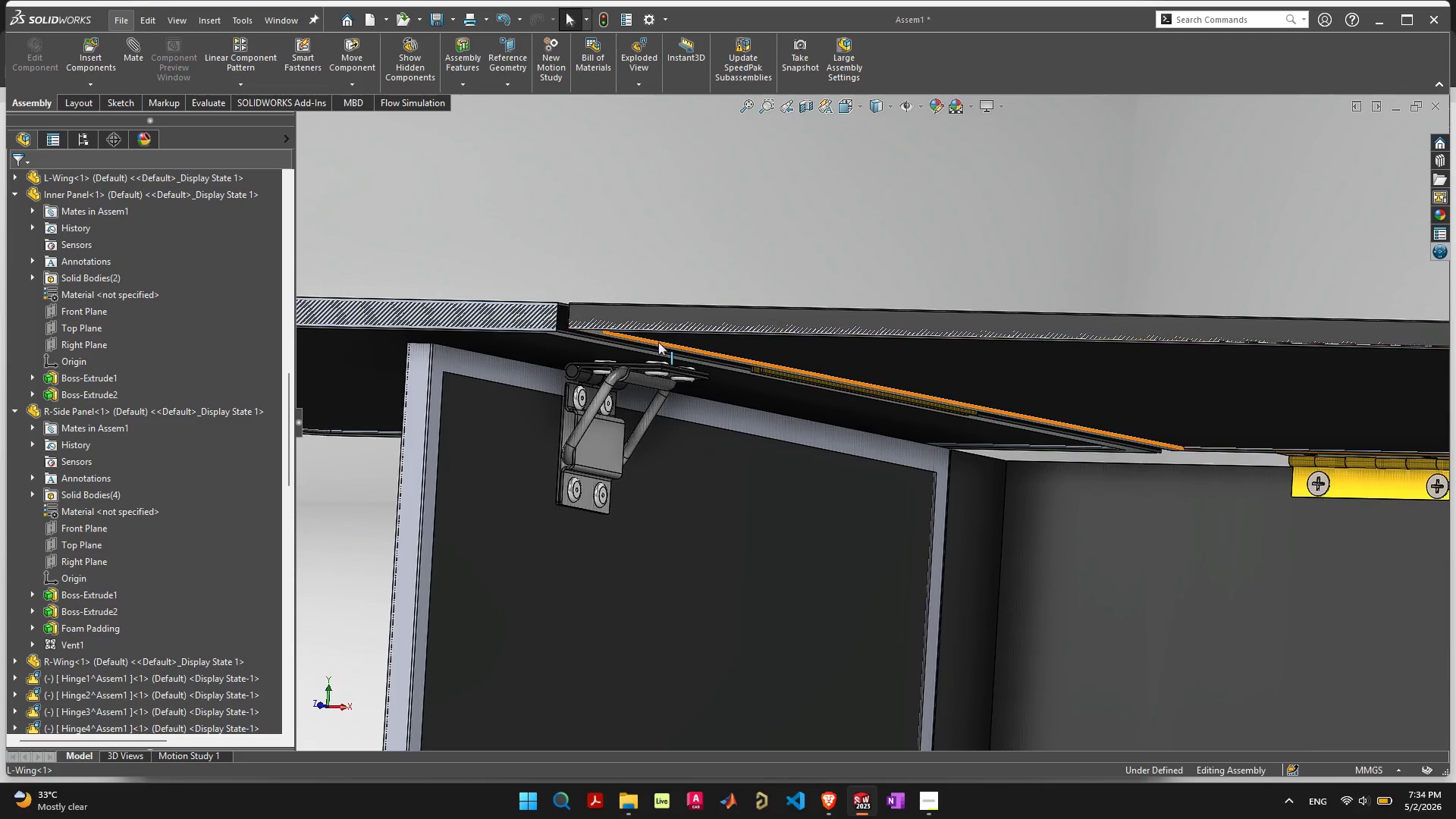 
left_click_drag(start_coordinate=[469, 306], to_coordinate=[532, 189])
 